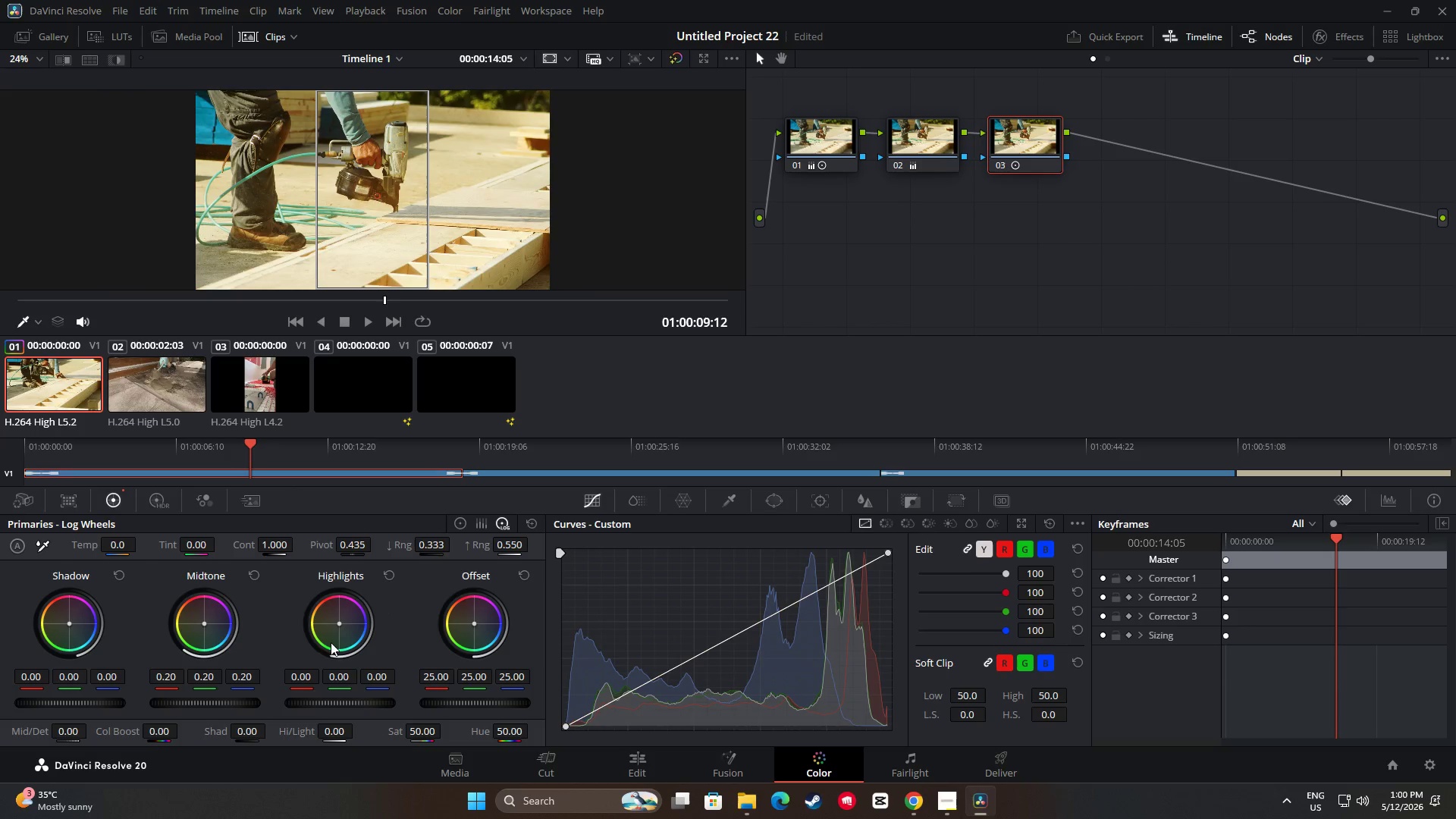 
left_click_drag(start_coordinate=[339, 624], to_coordinate=[344, 623])
 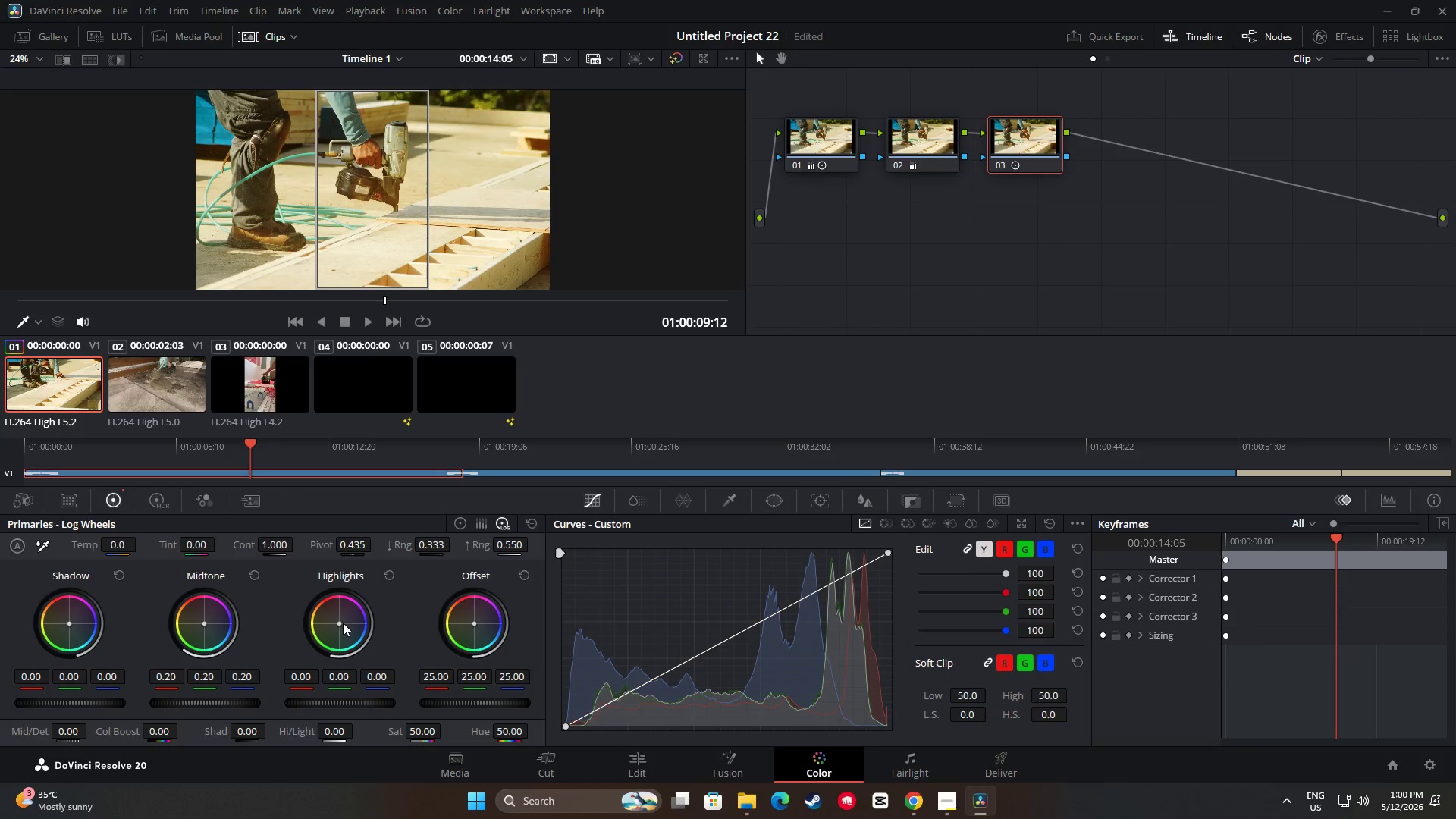 
left_click_drag(start_coordinate=[340, 623], to_coordinate=[317, 640])
 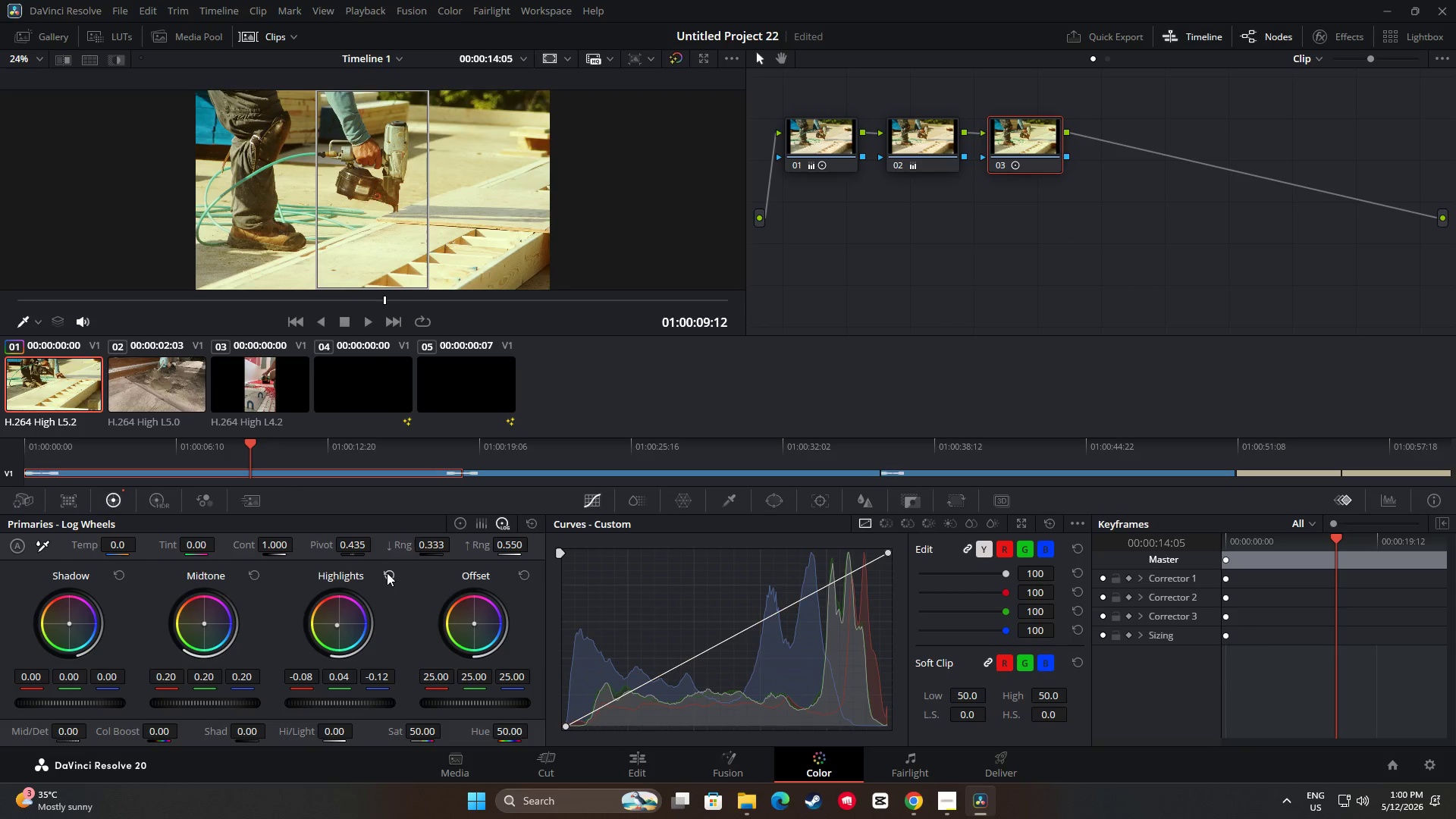 
left_click([387, 573])
 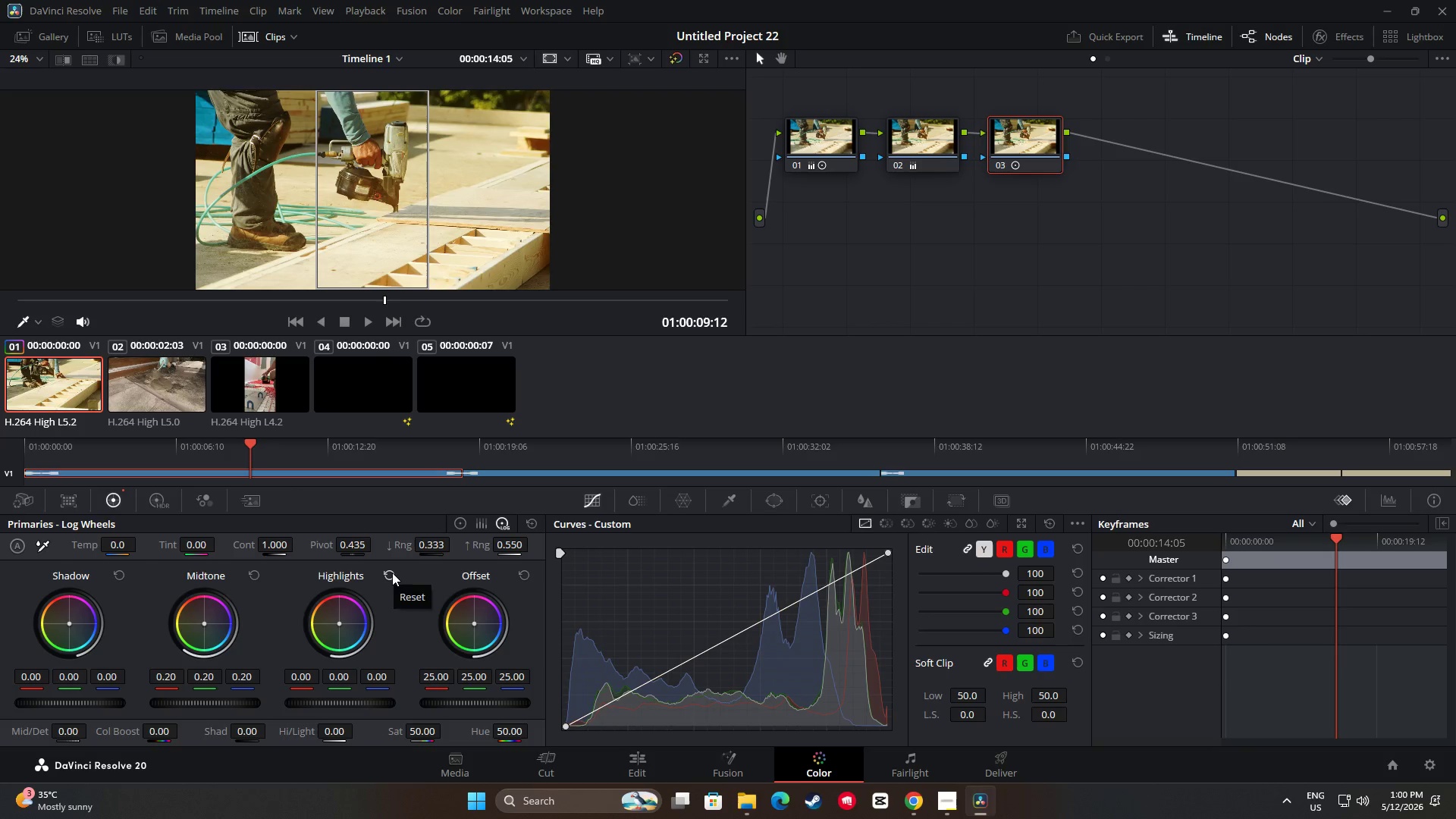 
wait(18.88)
 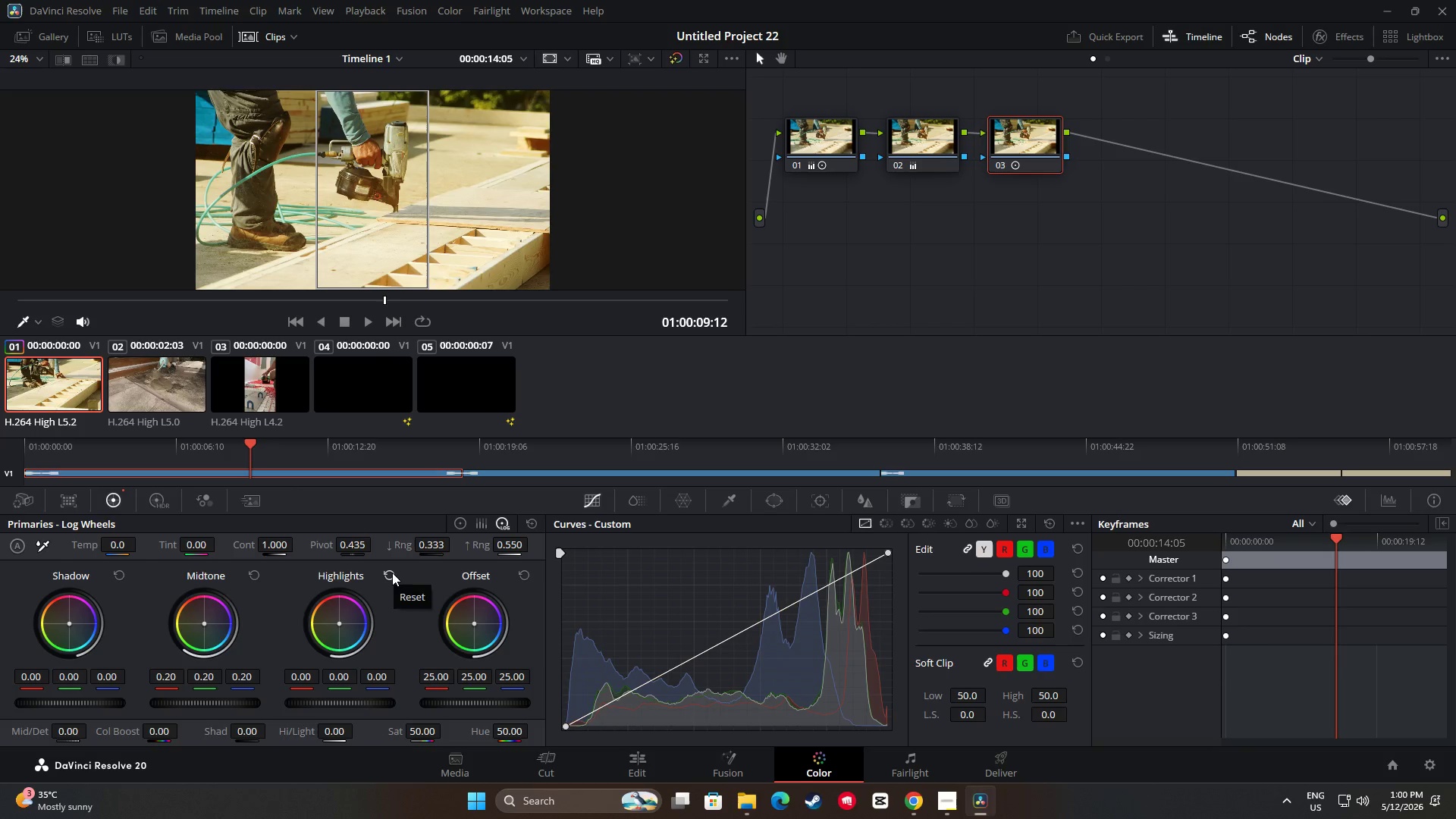 
left_click_drag(start_coordinate=[208, 701], to_coordinate=[477, 701])
 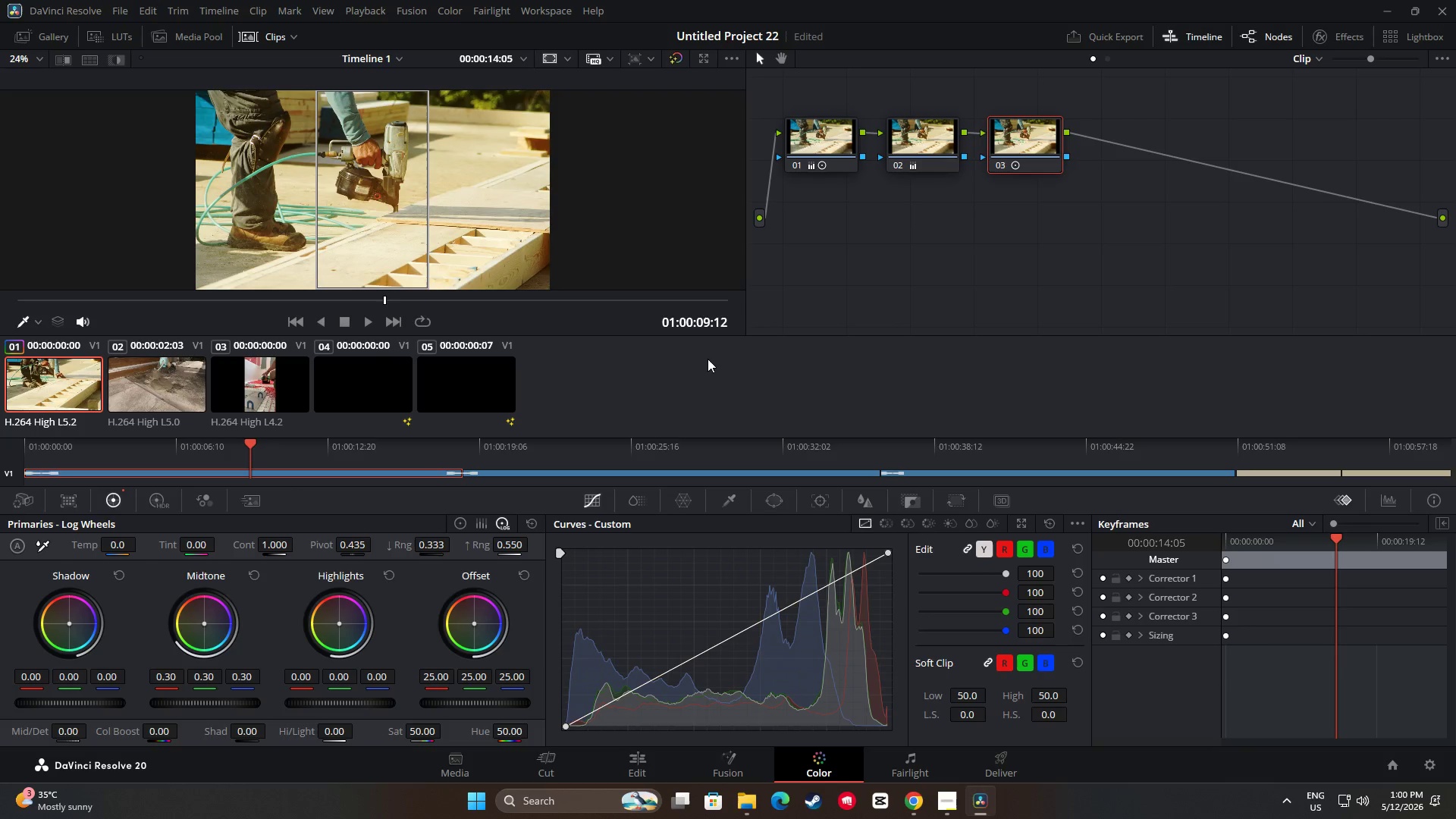 
left_click([946, 146])
 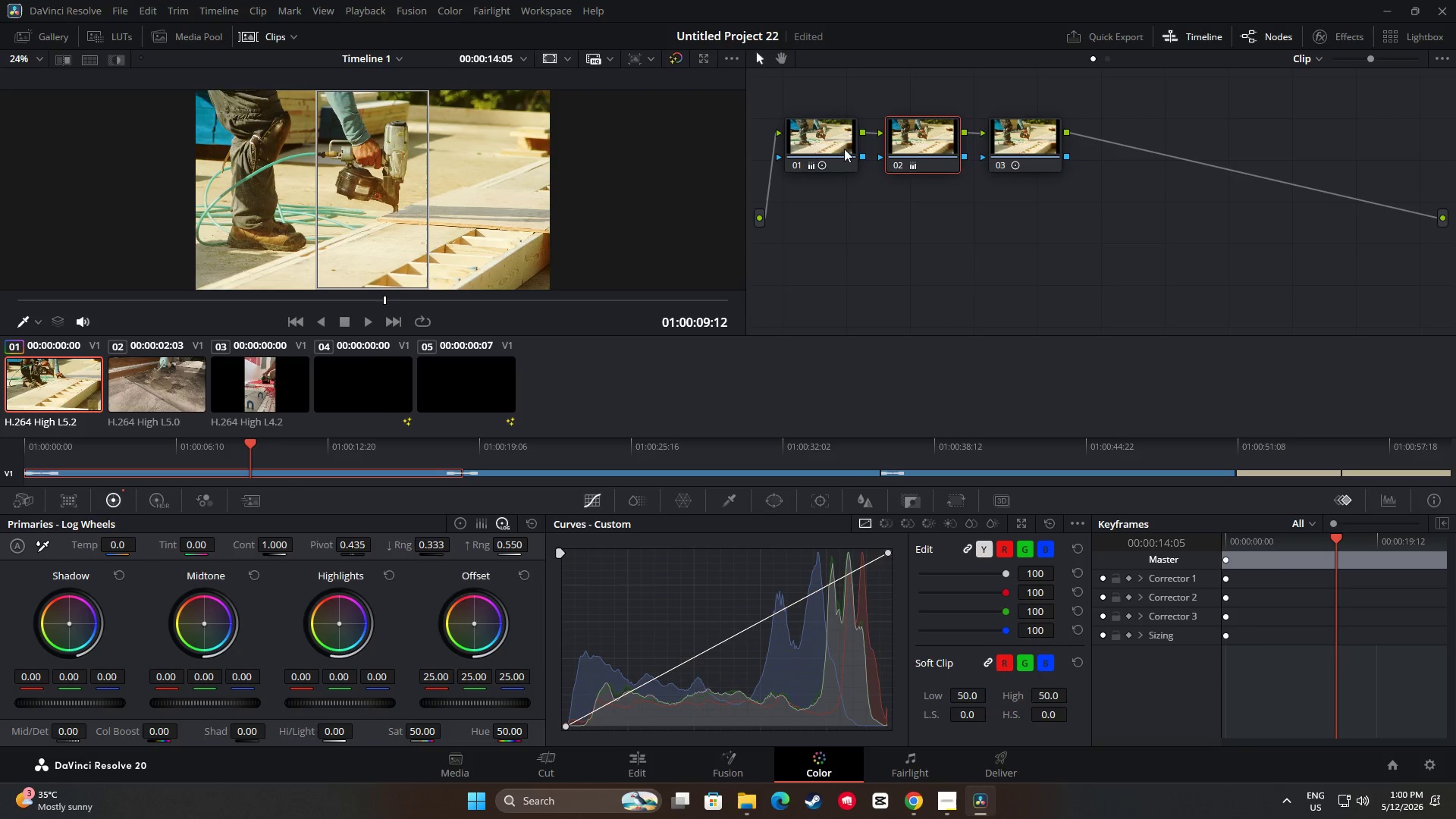 
left_click([844, 149])
 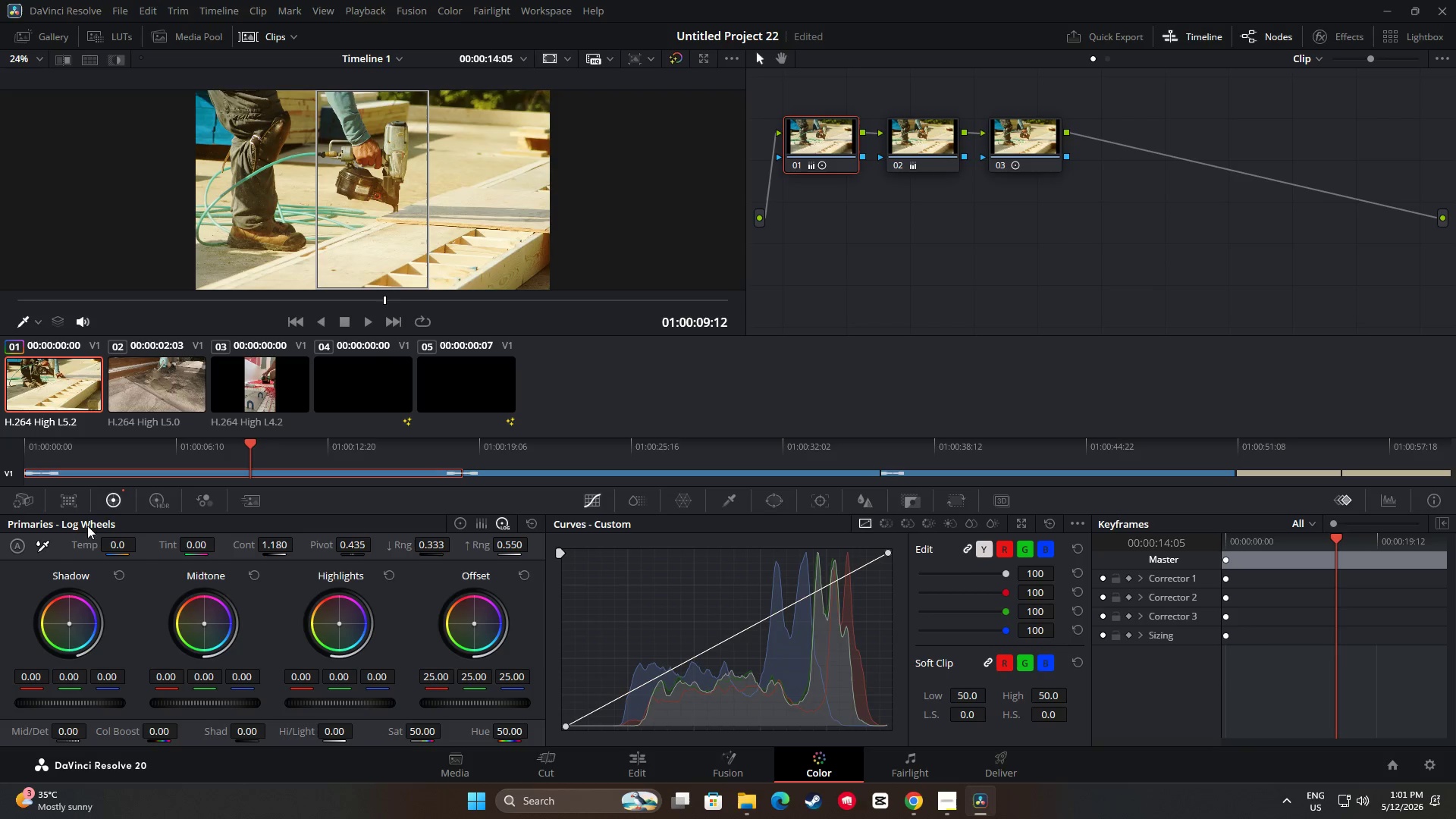 
wait(26.17)
 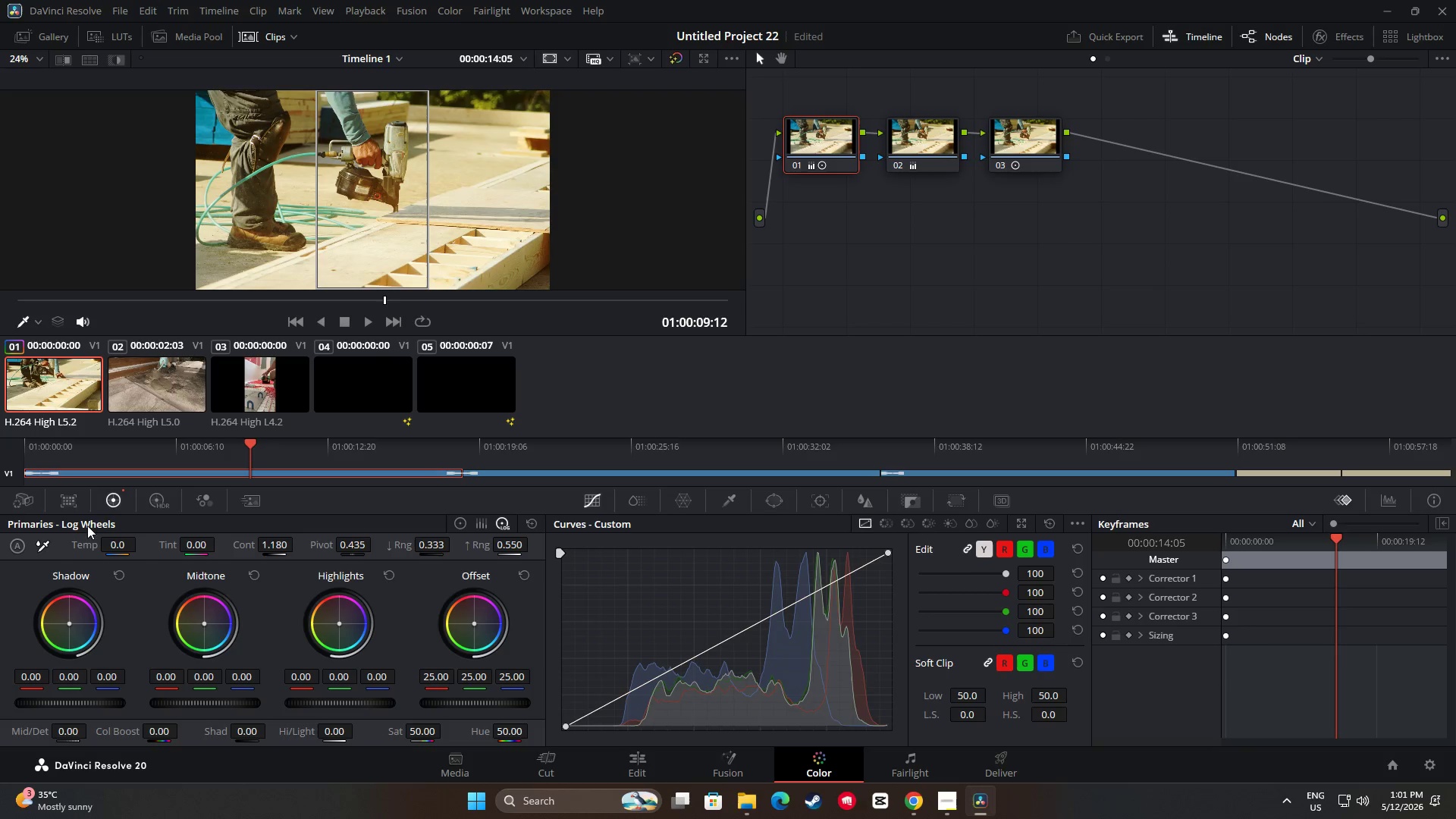 
left_click([644, 505])
 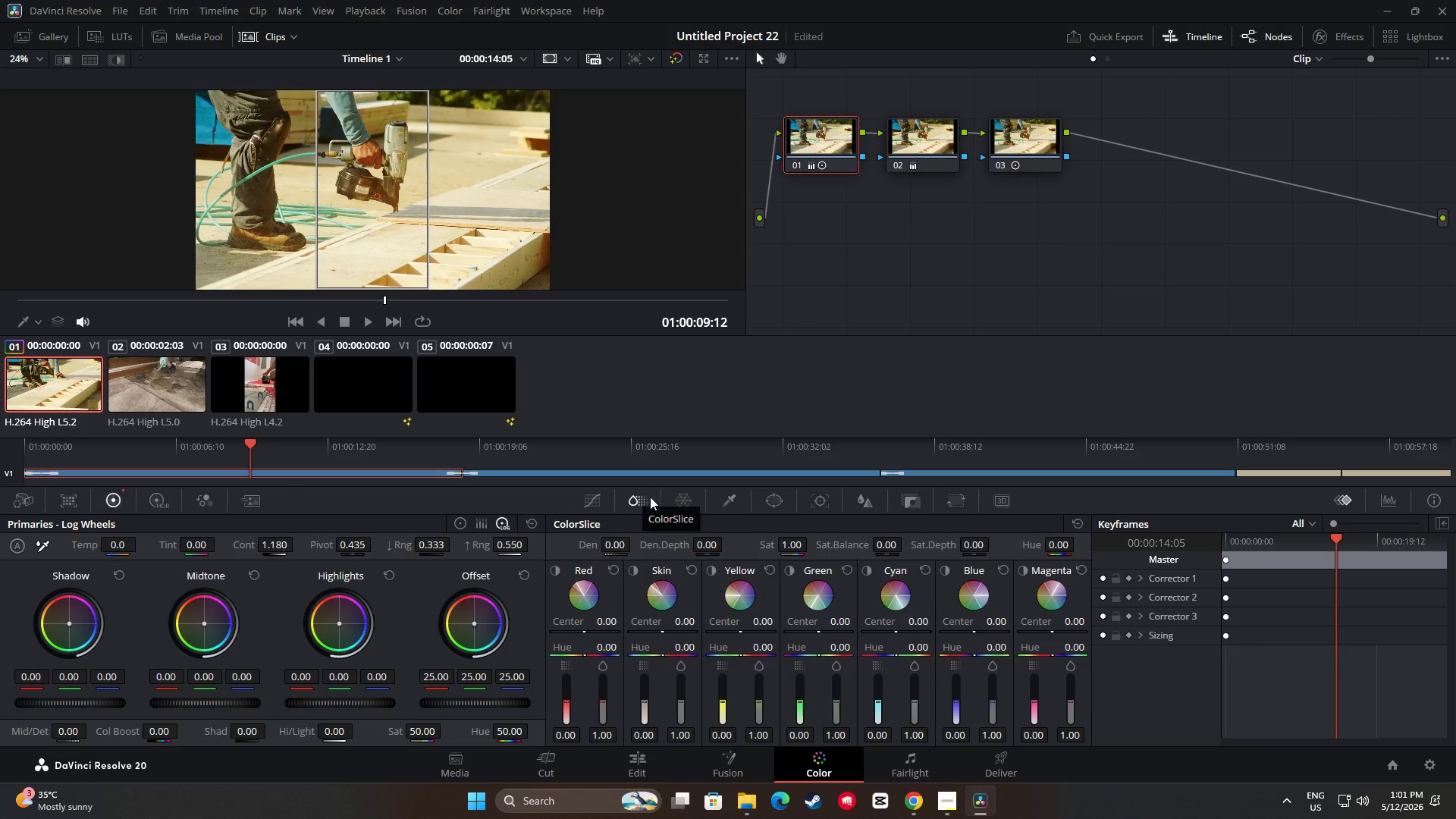 
left_click([689, 497])
 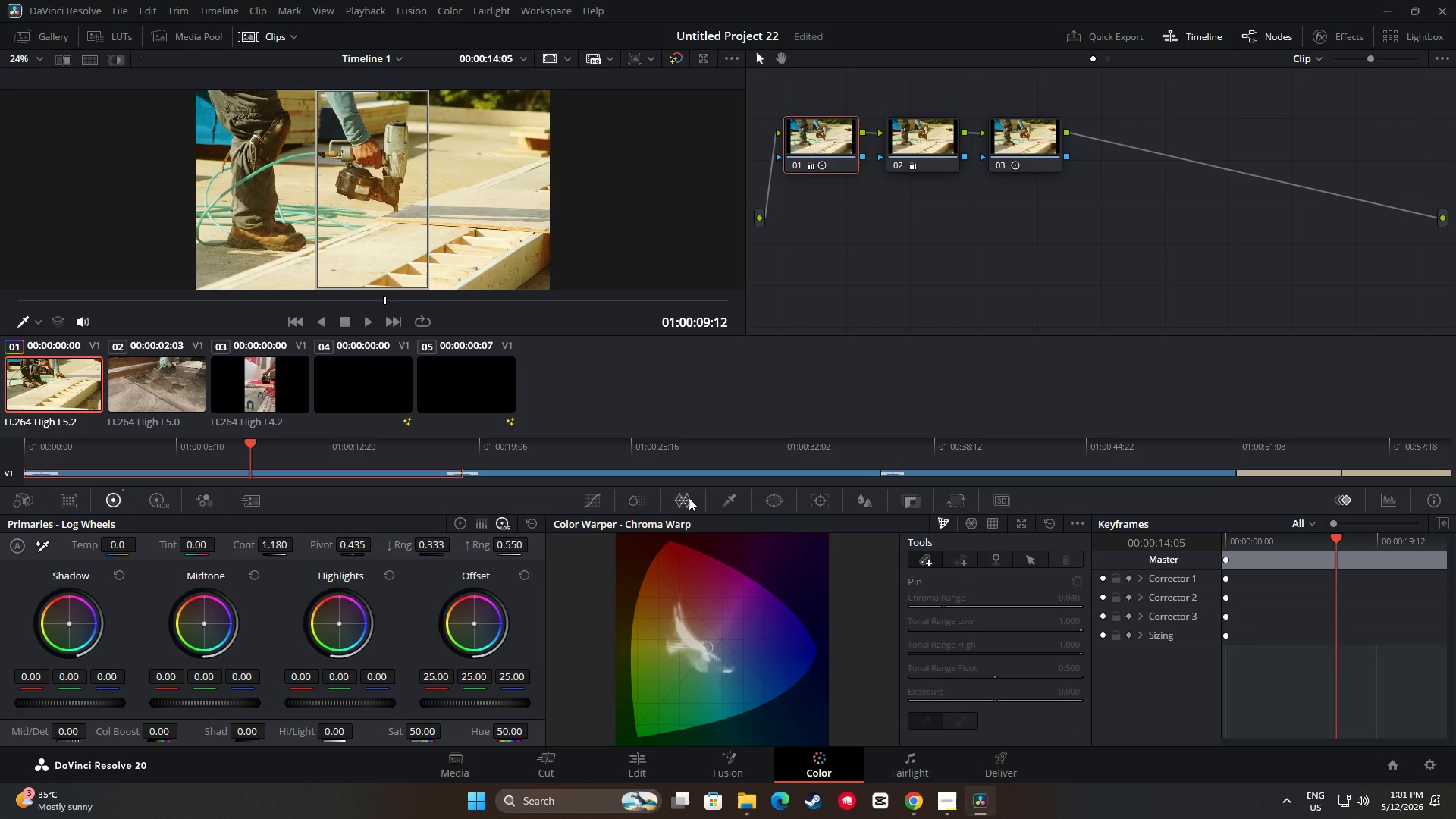 
left_click([723, 503])
 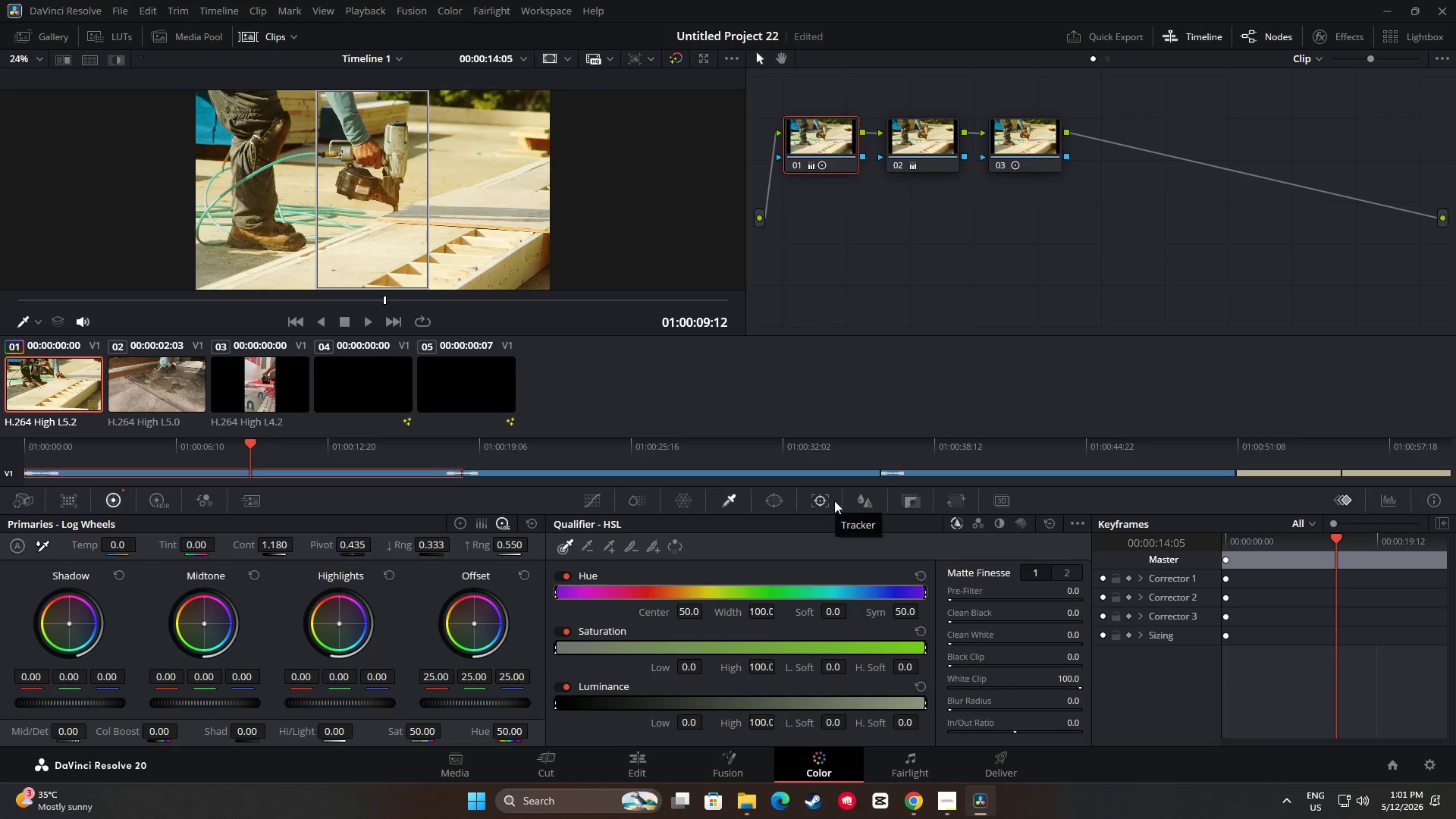 
left_click_drag(start_coordinate=[856, 498], to_coordinate=[922, 504])
 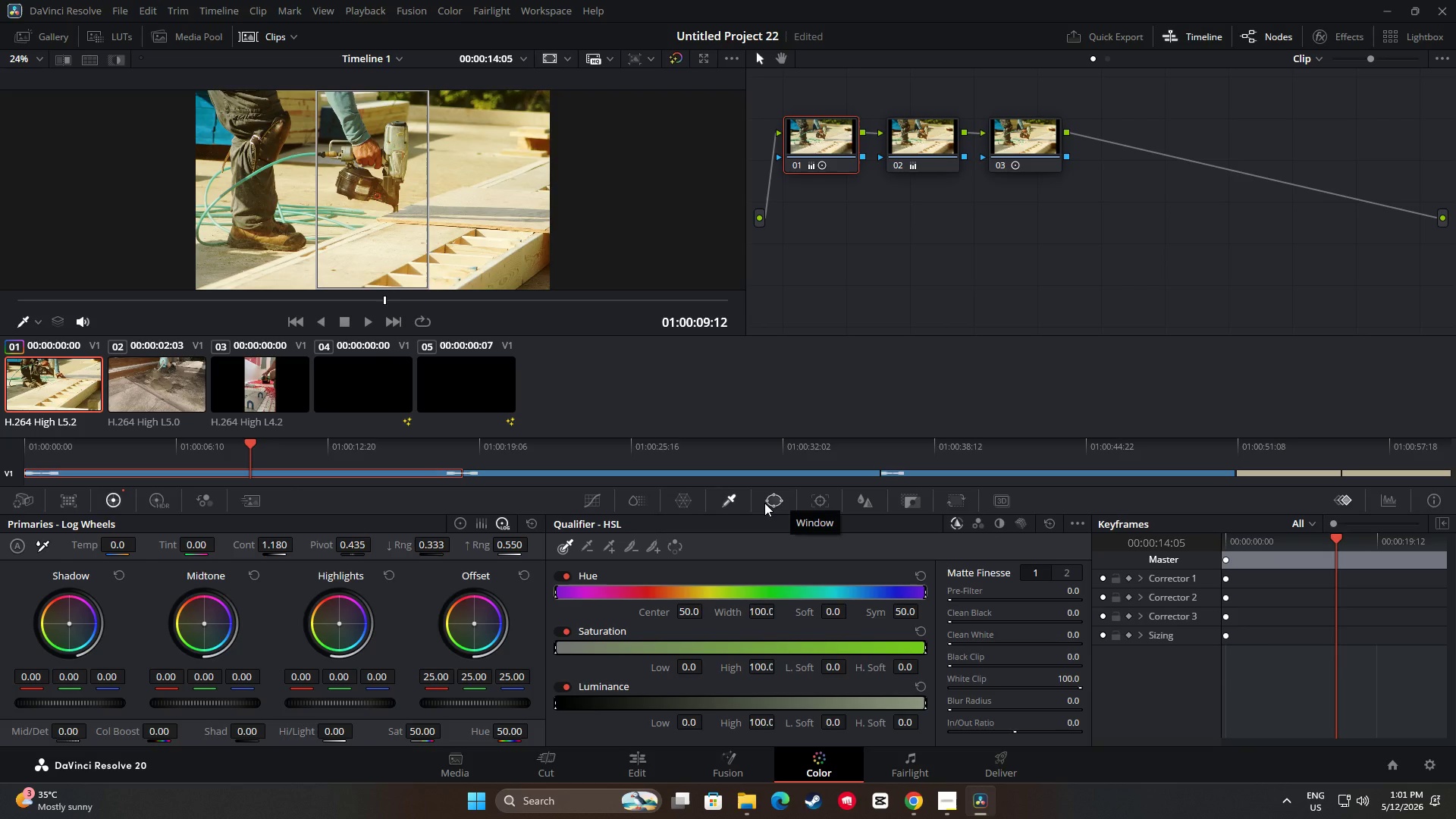 
wait(6.13)
 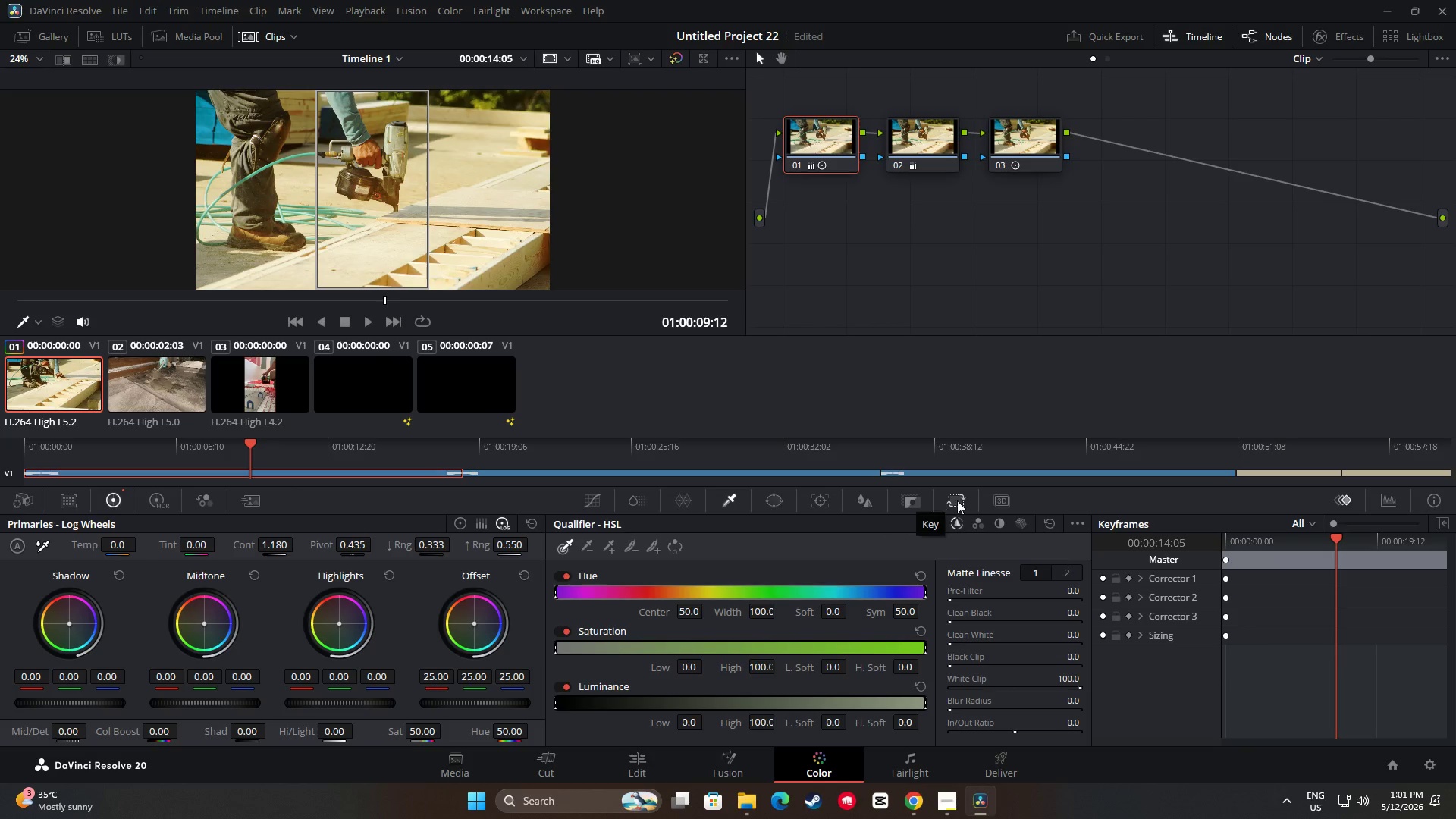 
mouse_move([645, 500])
 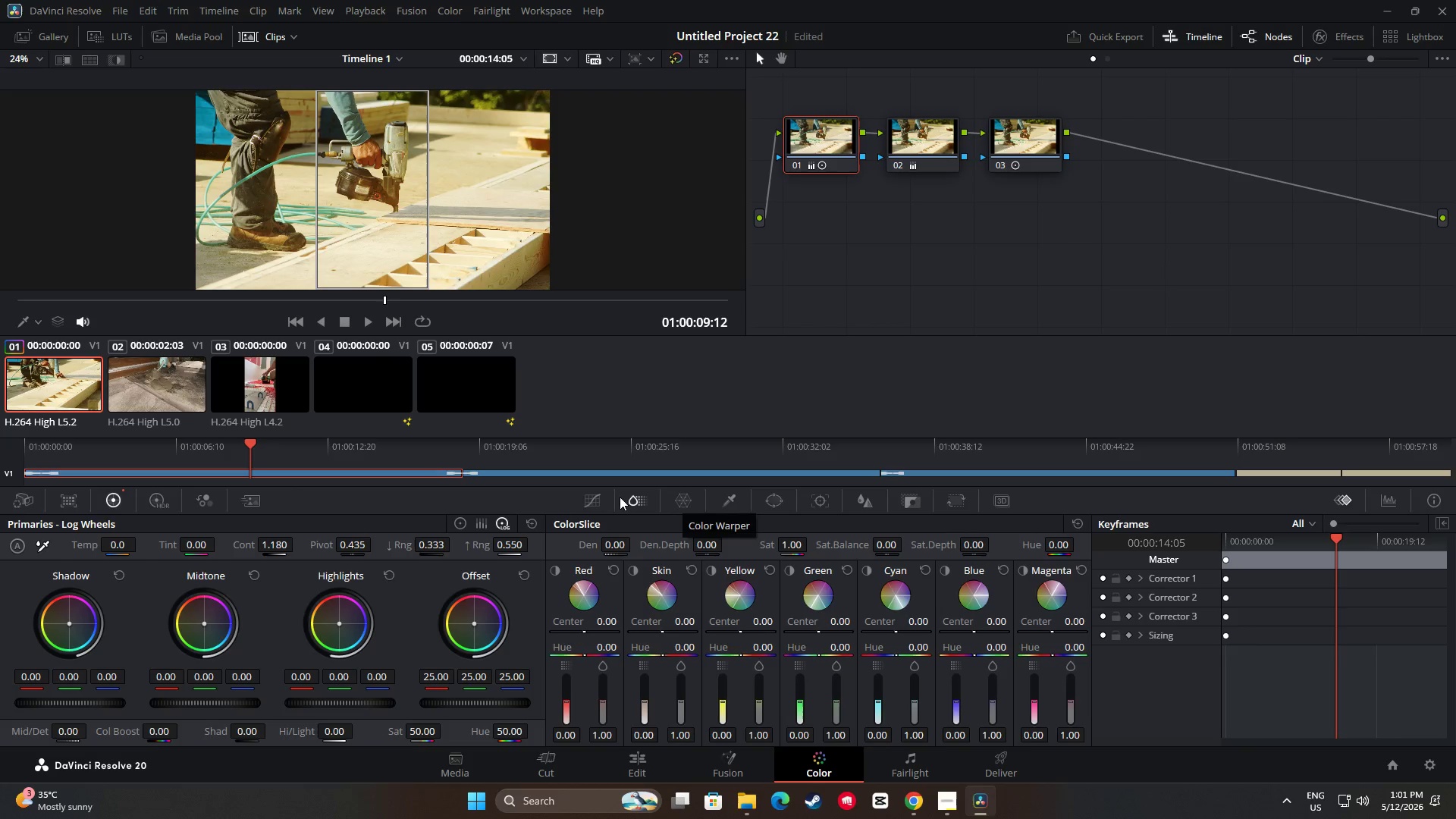 
left_click([598, 497])
 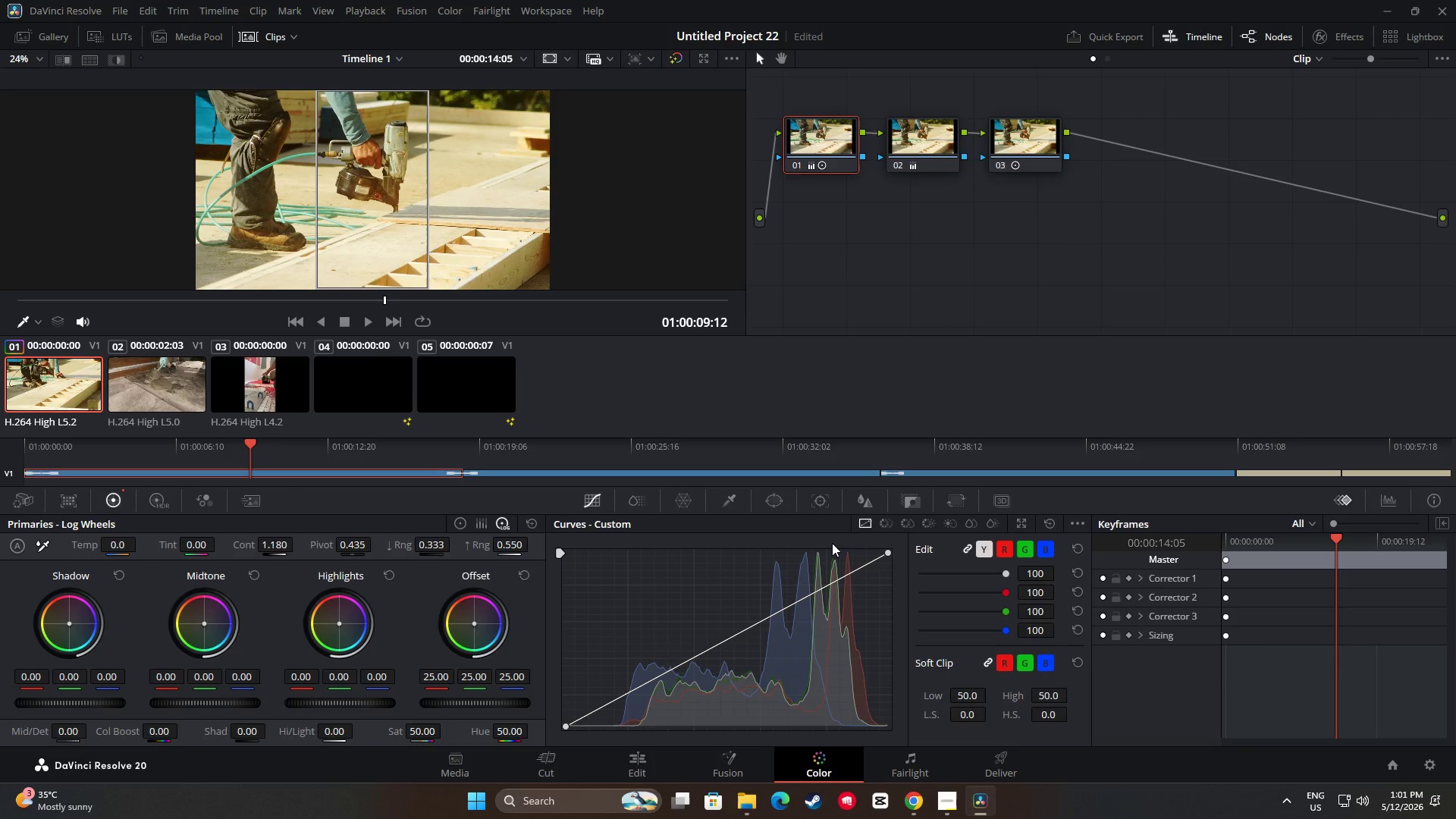 
mouse_move([891, 522])
 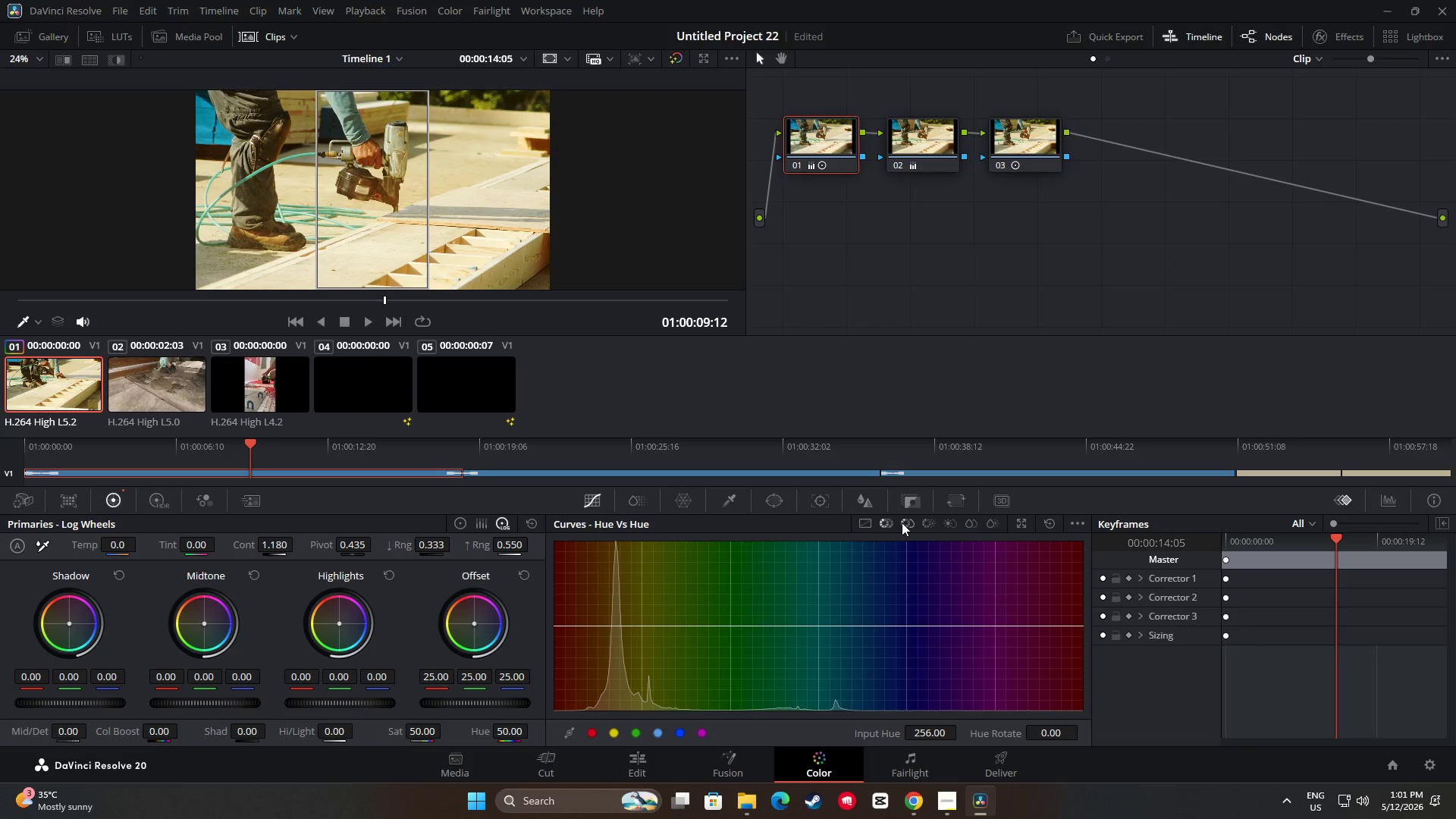 
left_click([902, 522])
 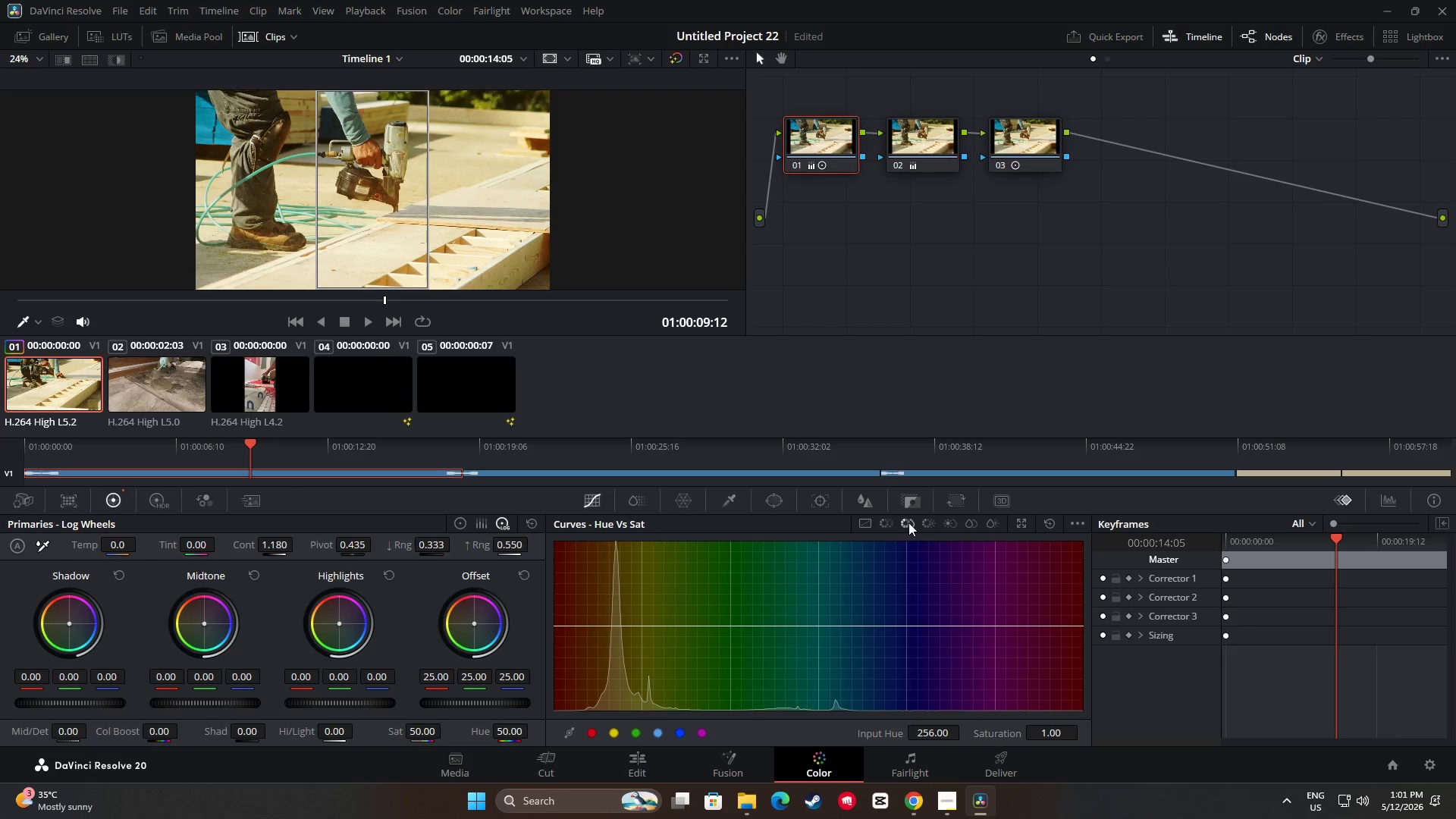 
left_click([933, 522])
 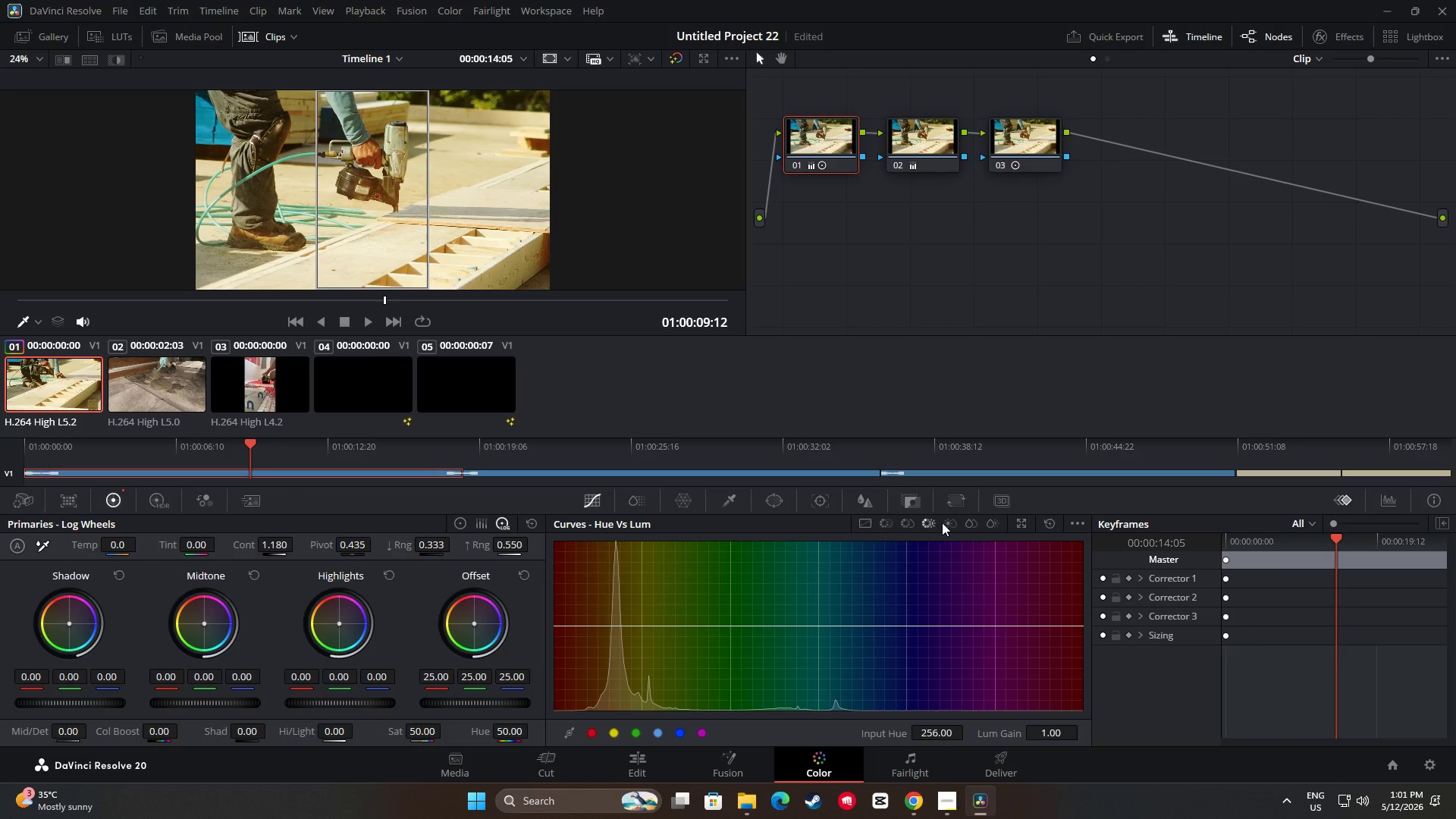 
left_click([952, 522])
 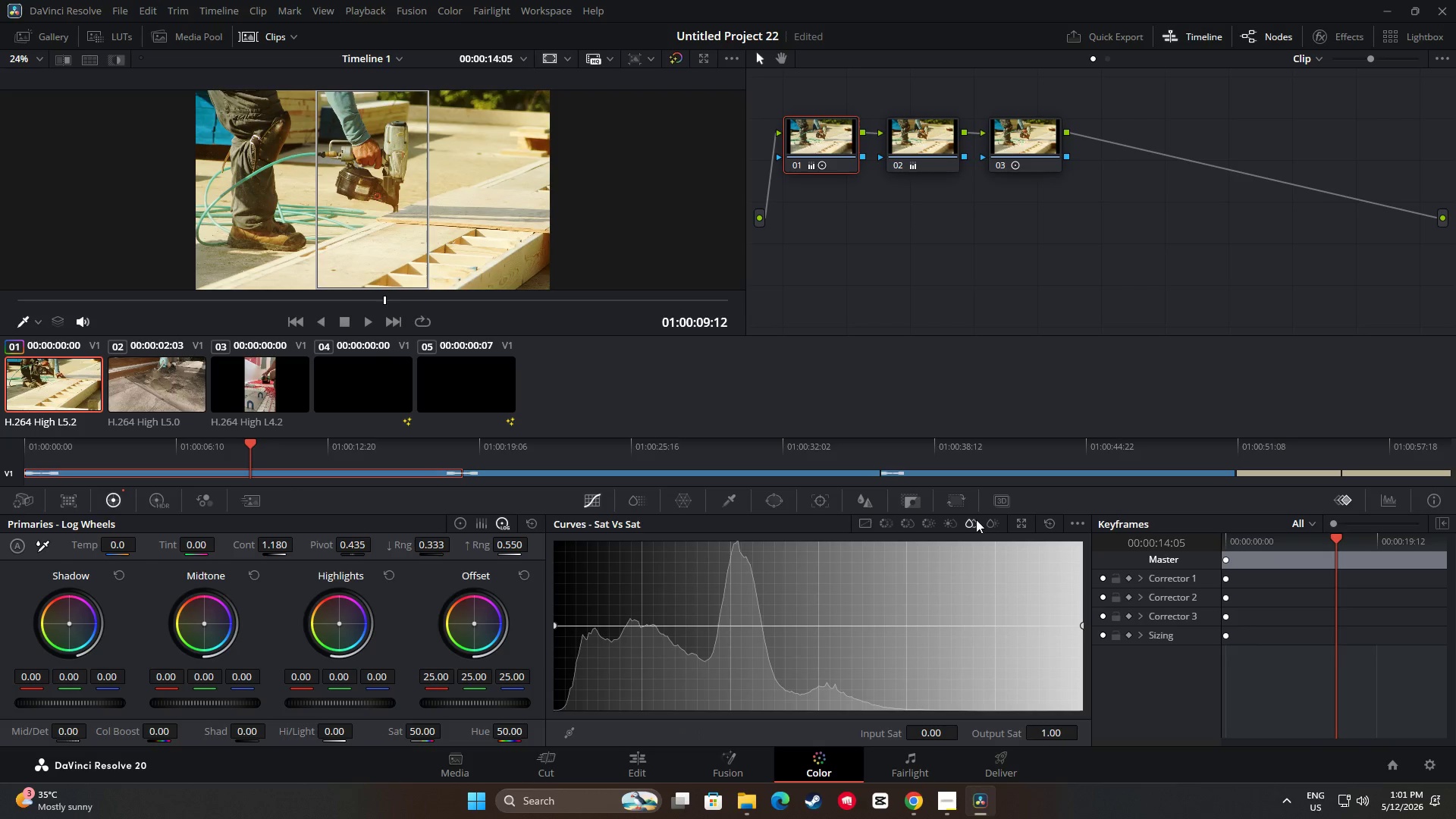 
left_click([1009, 519])
 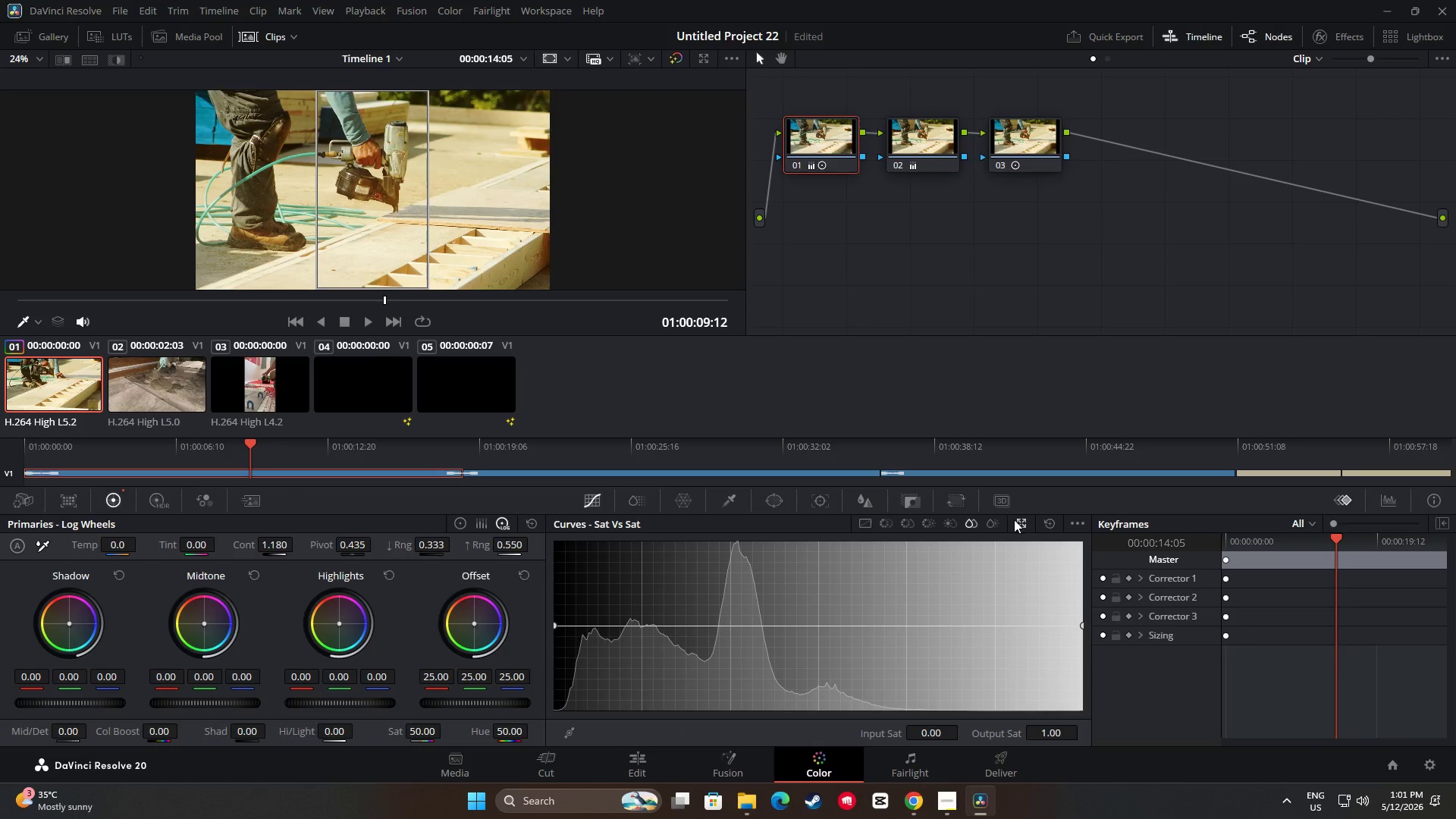 
left_click([995, 522])
 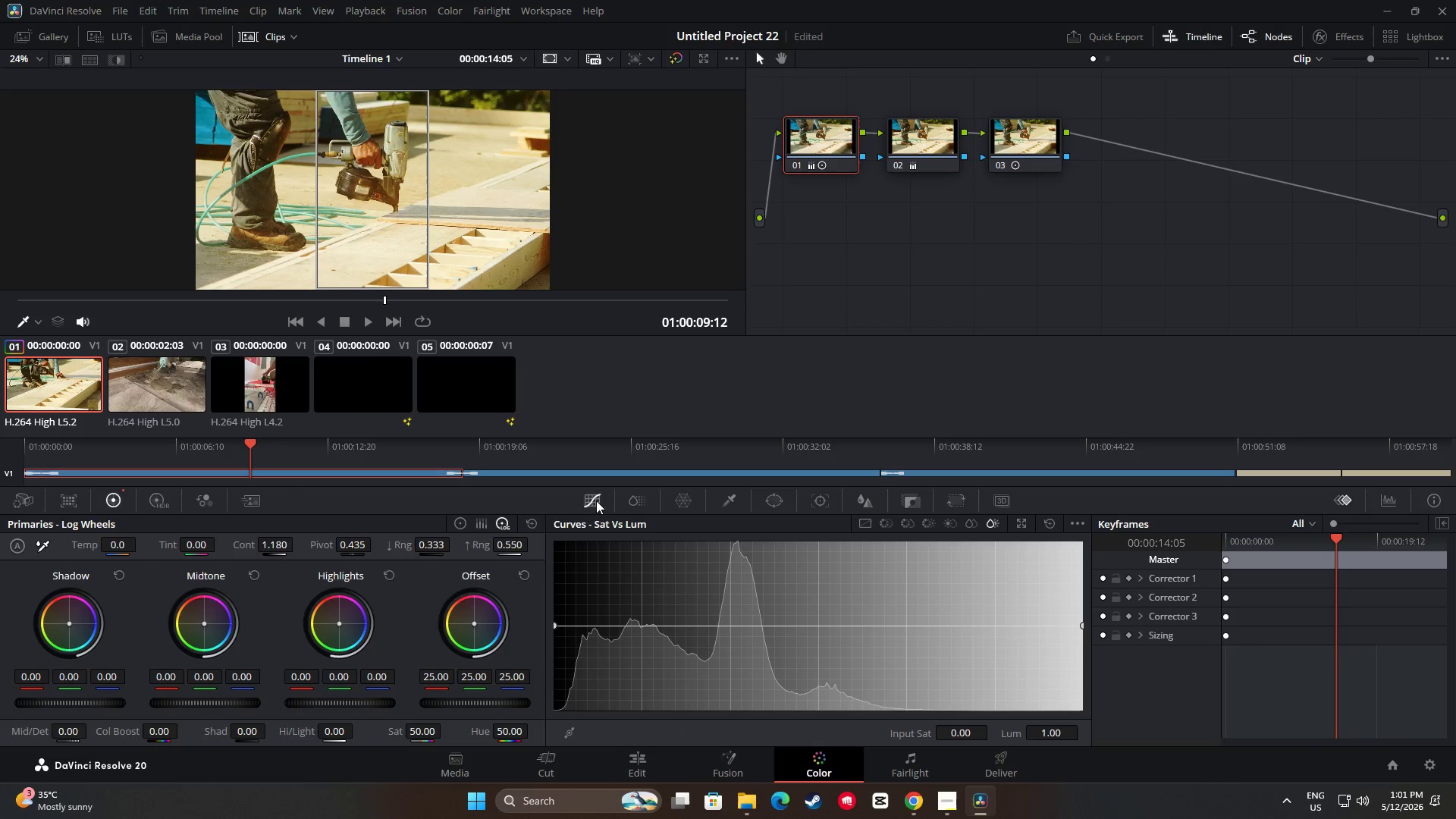 
left_click([599, 502])
 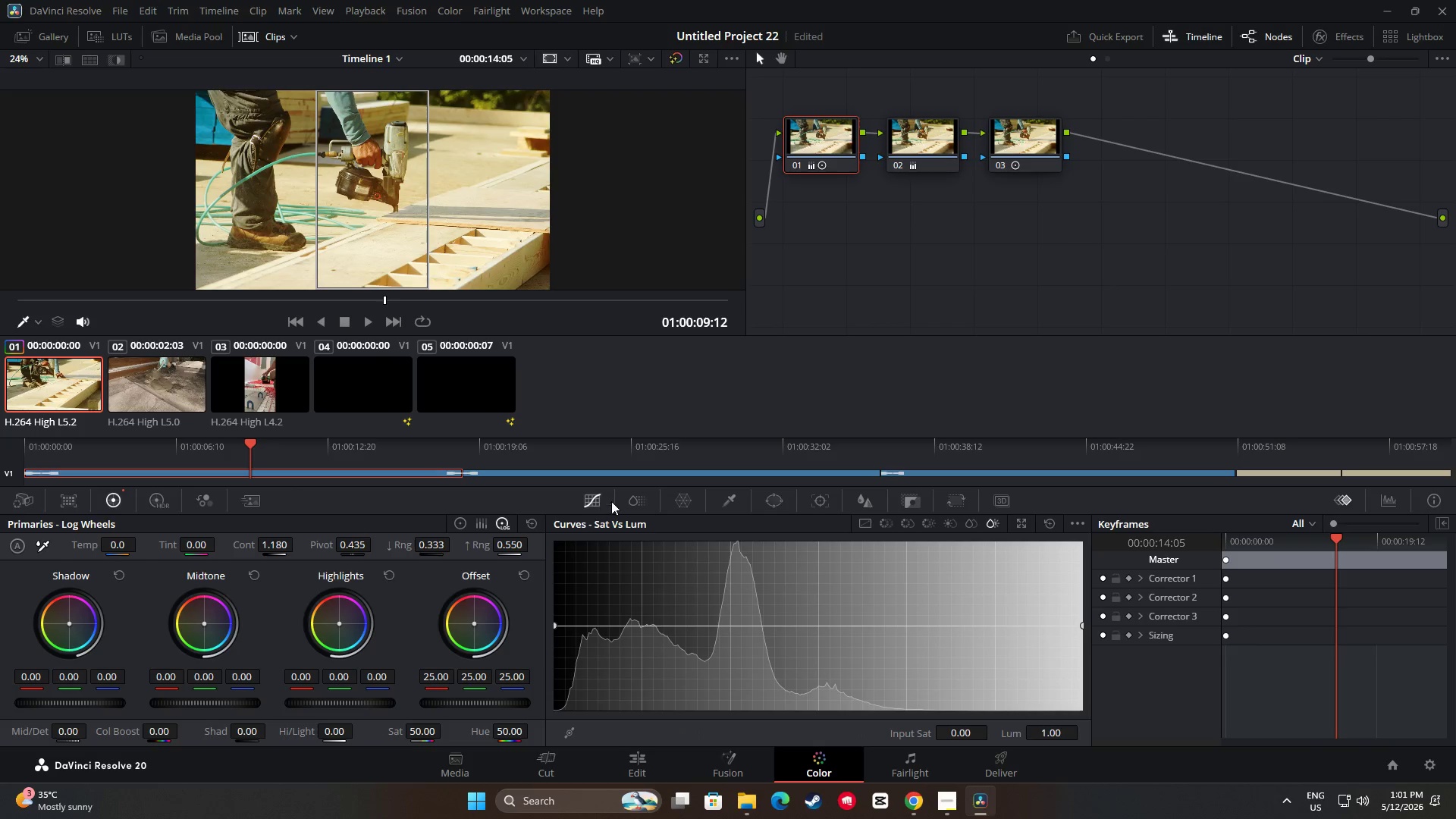 
mouse_move([658, 509])
 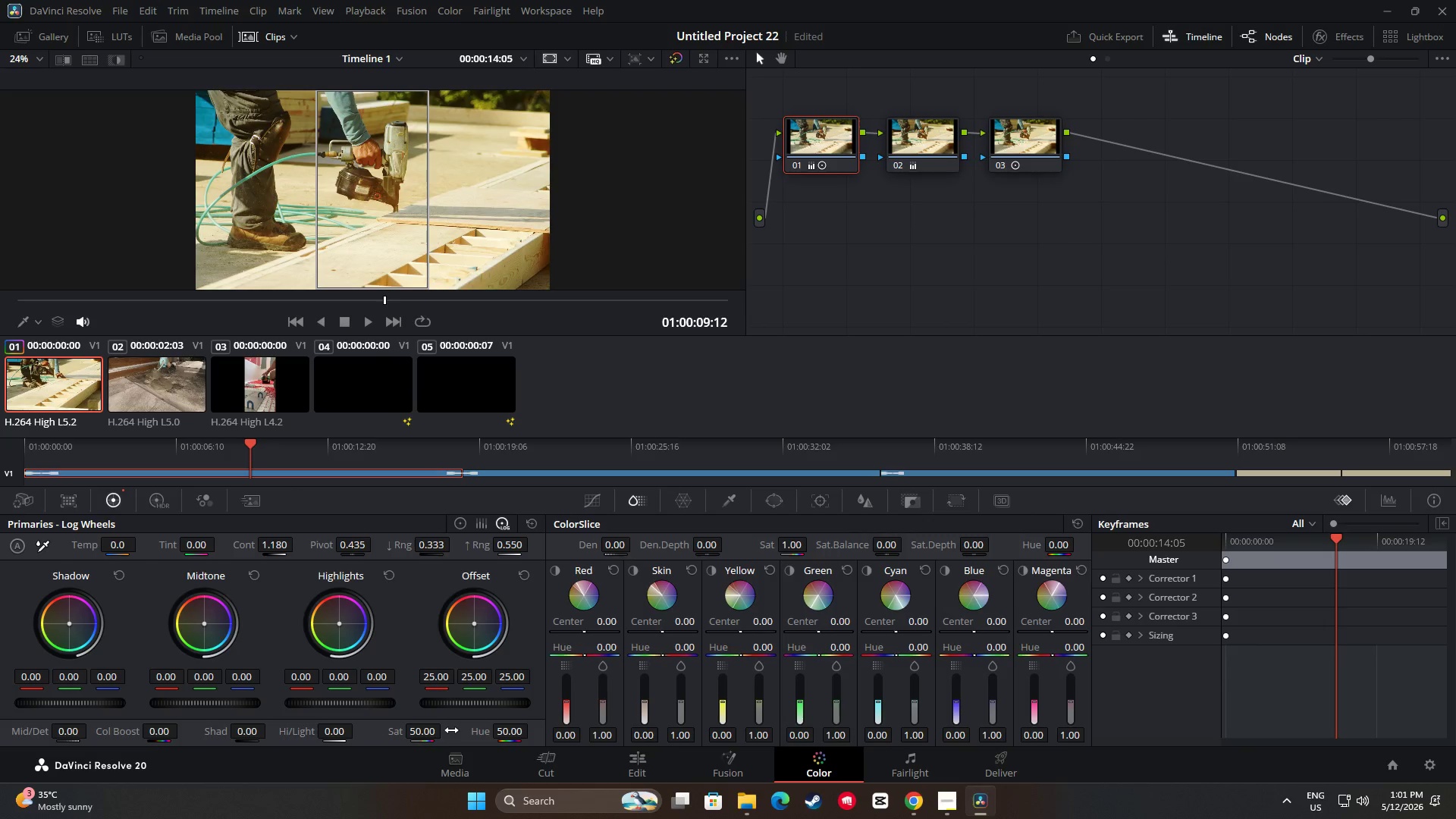 
wait(9.06)
 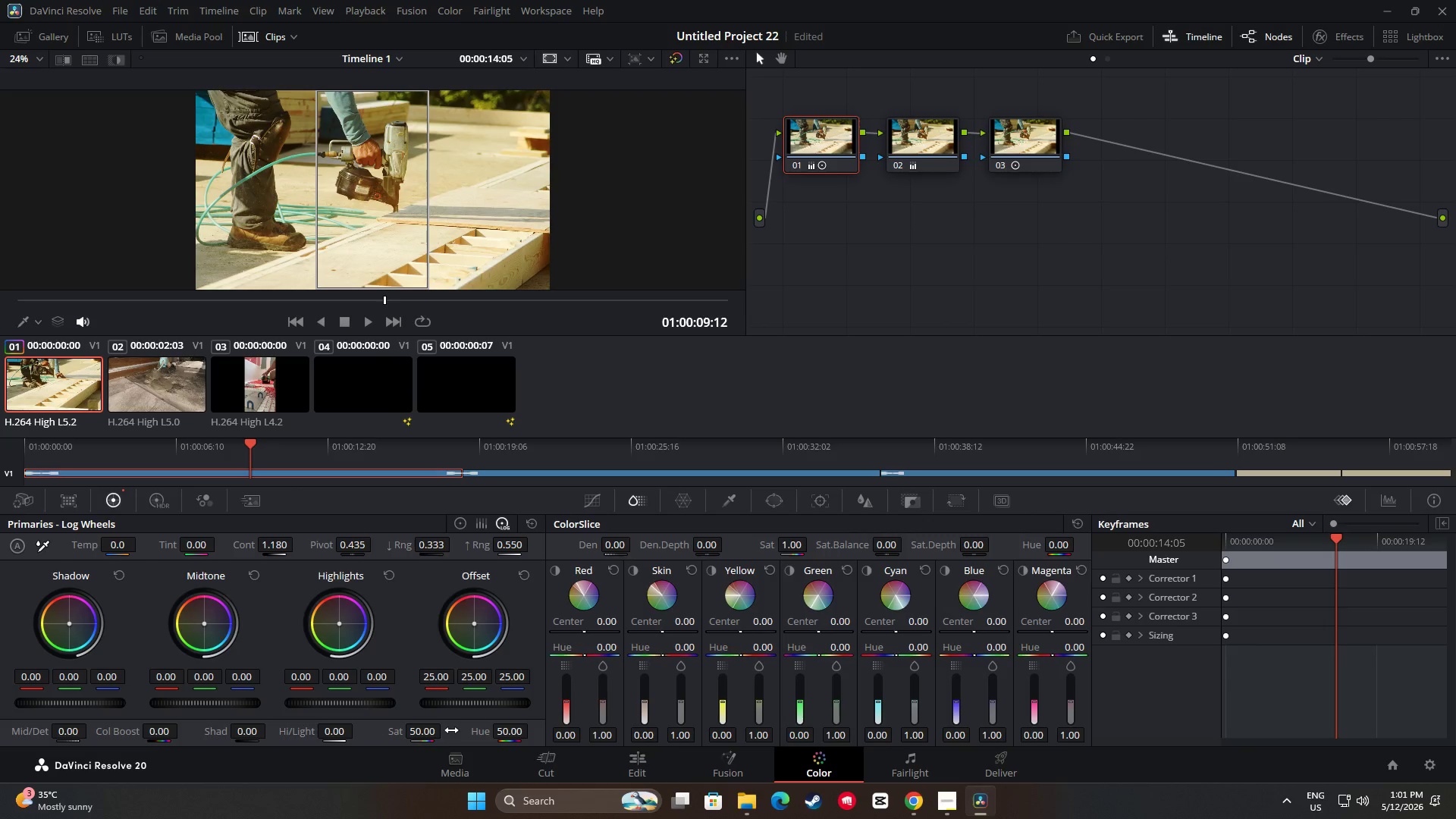 
left_click_drag(start_coordinate=[246, 441], to_coordinate=[14, 435])
 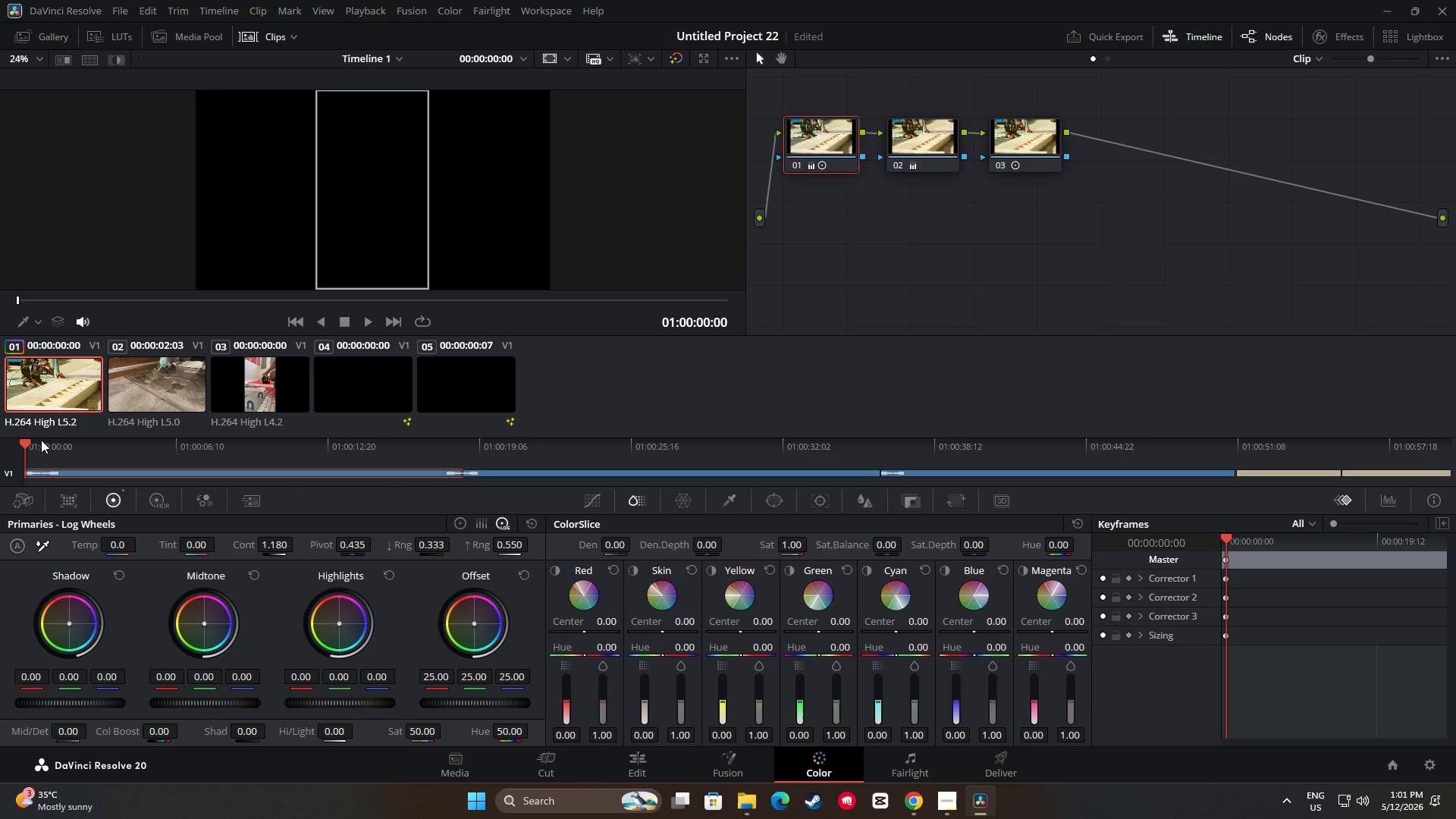 
key(Space)
 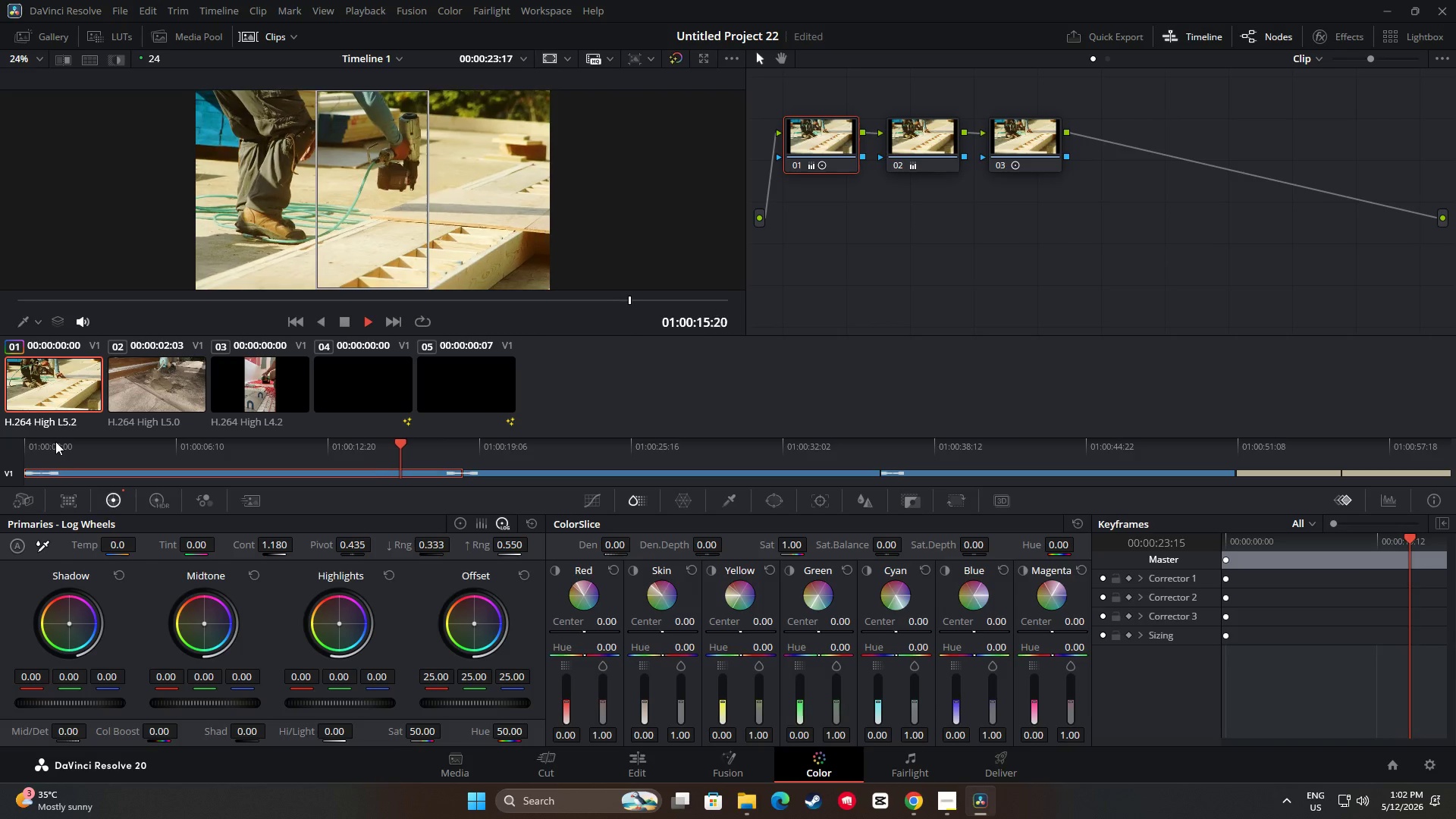 
wait(20.94)
 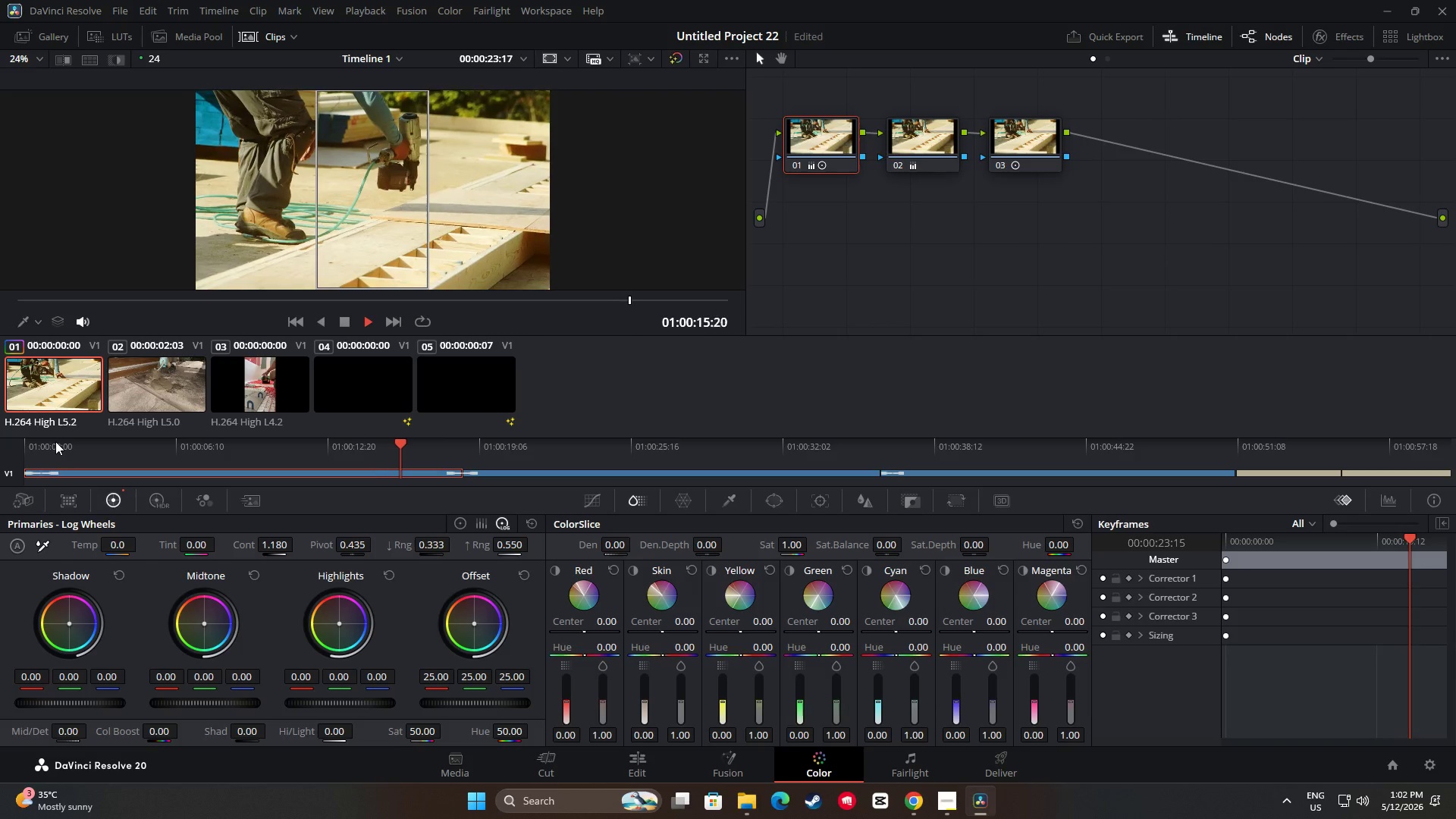 
key(Space)
 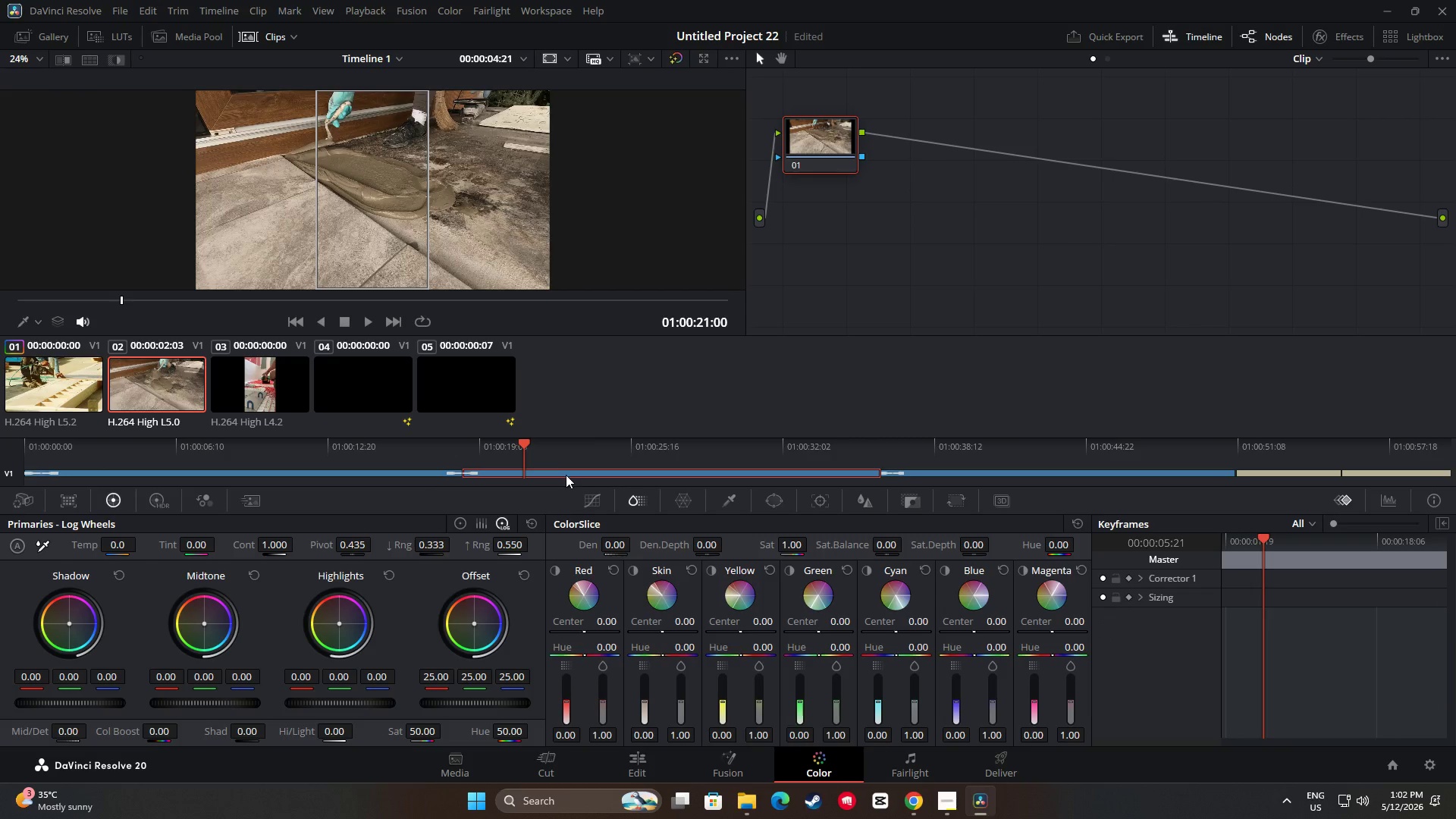 
left_click_drag(start_coordinate=[525, 447], to_coordinate=[287, 447])
 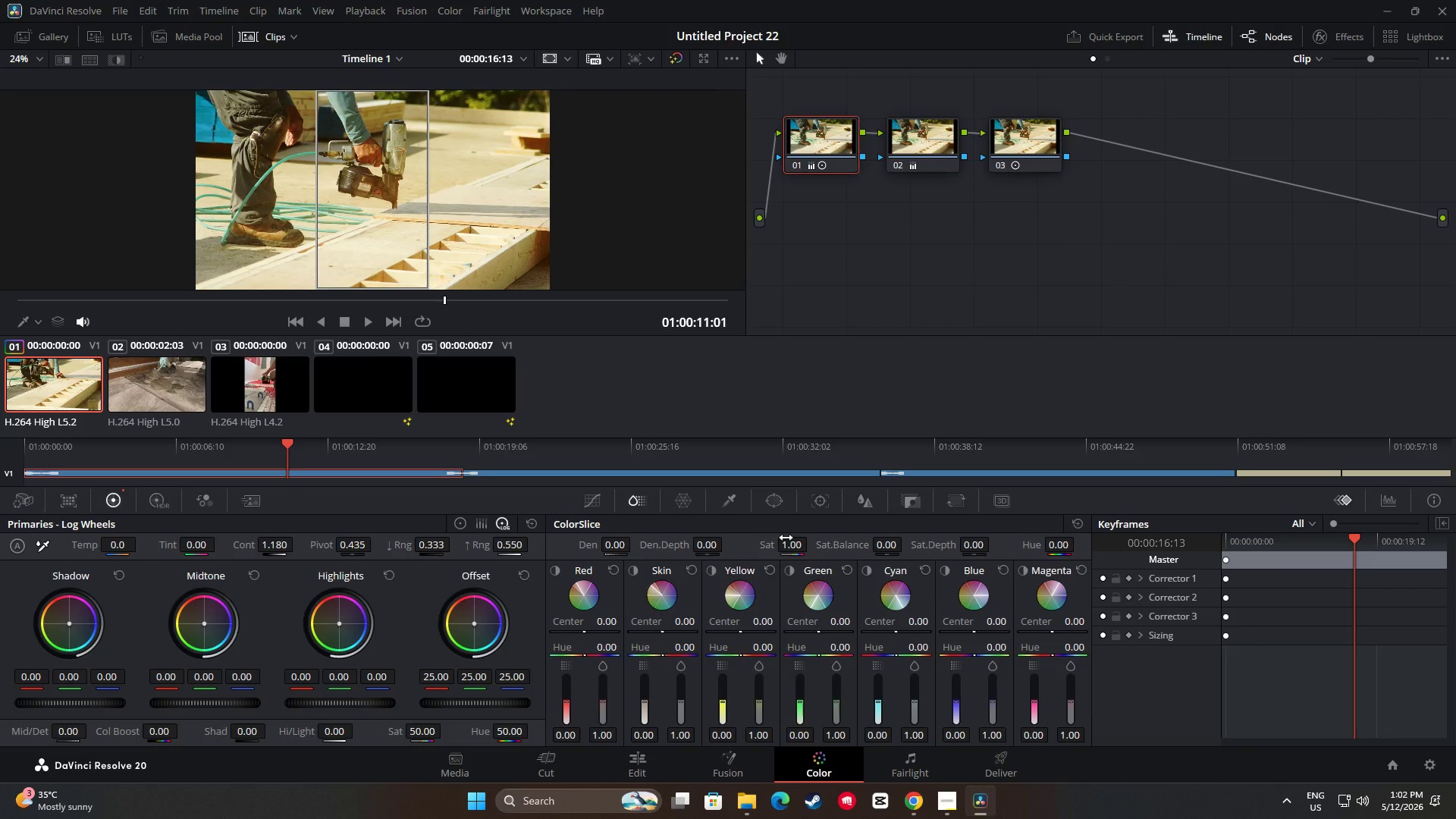 
wait(20.2)
 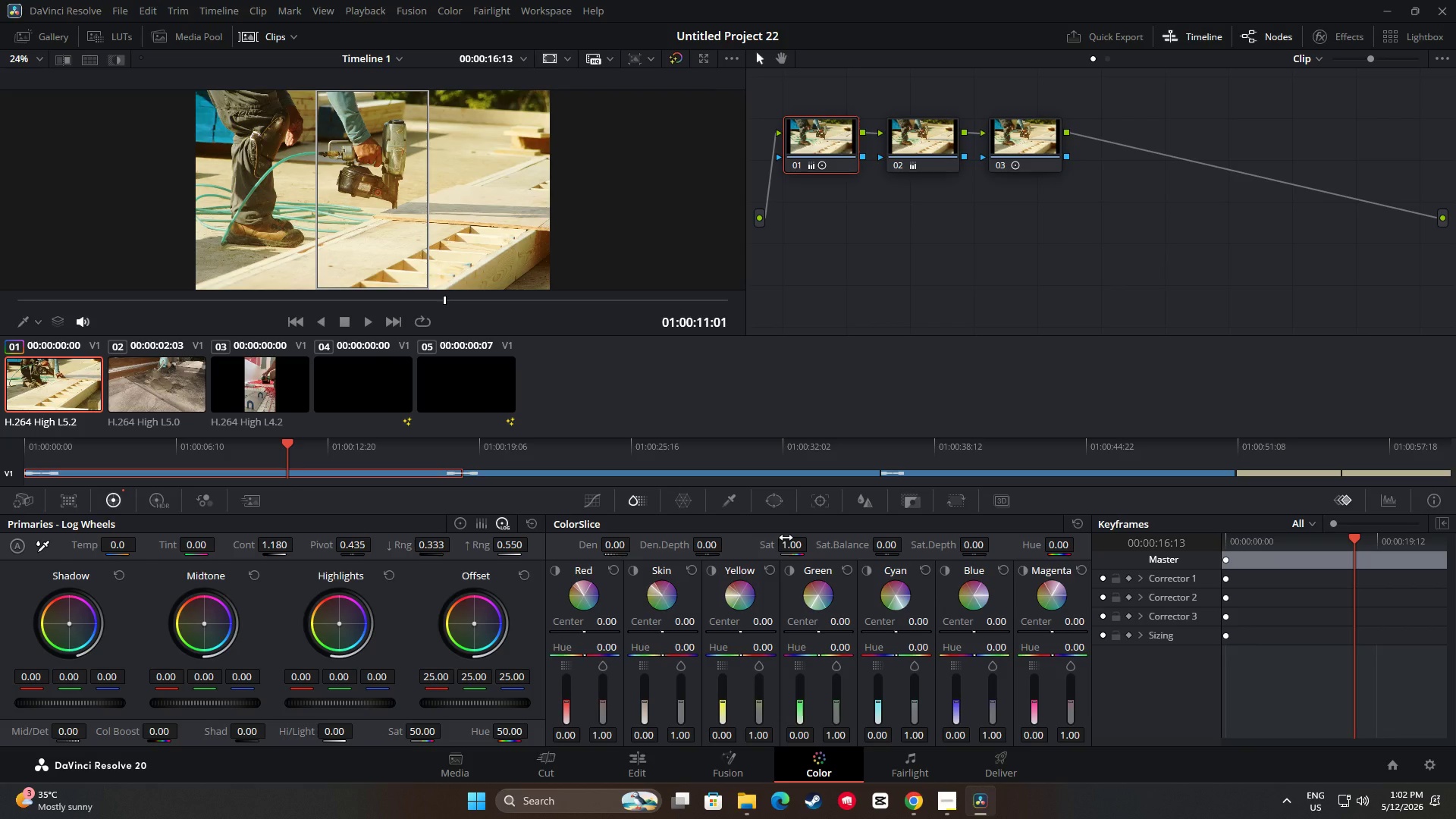 
double_click([644, 504])
 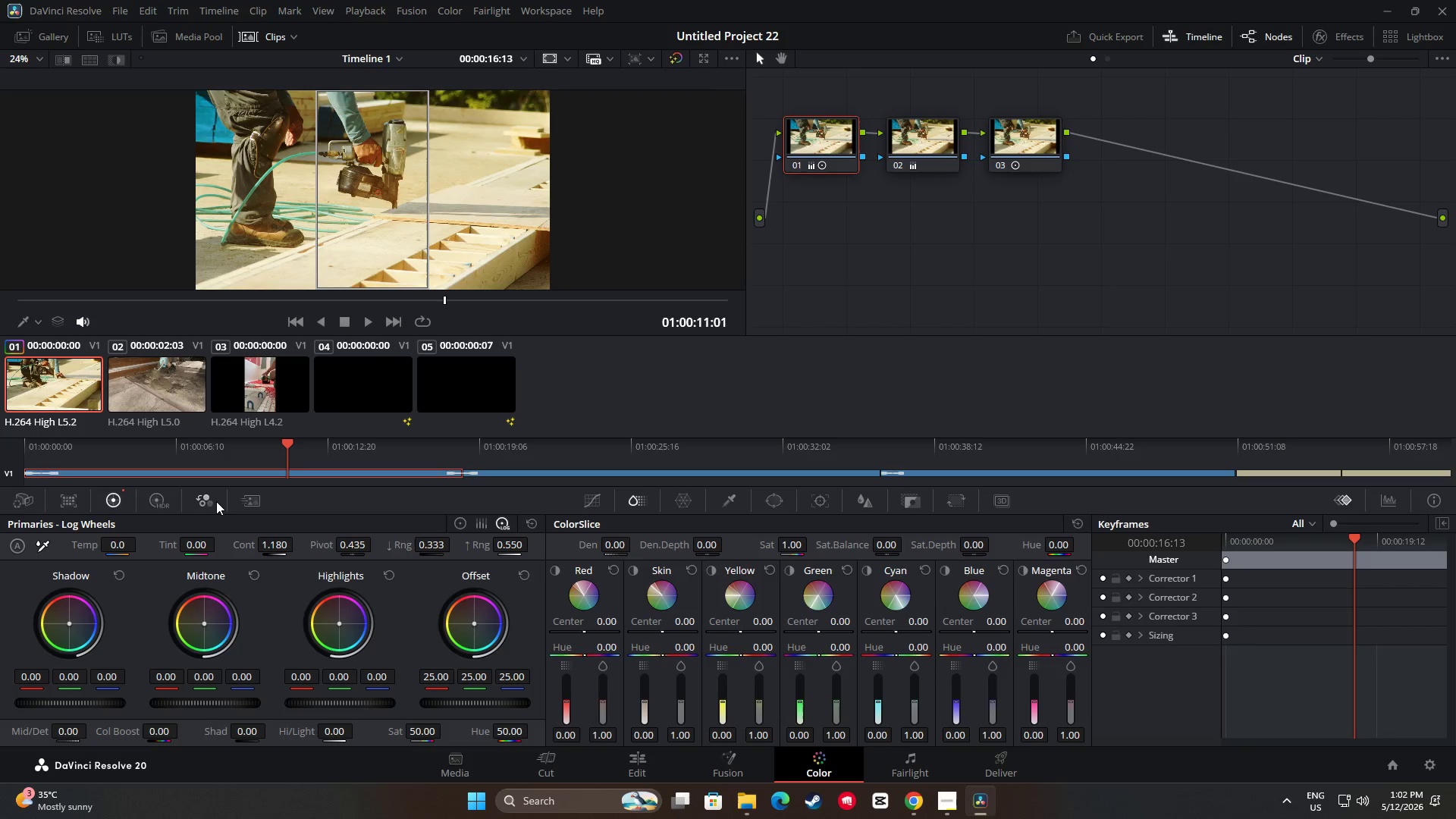 
left_click([165, 499])
 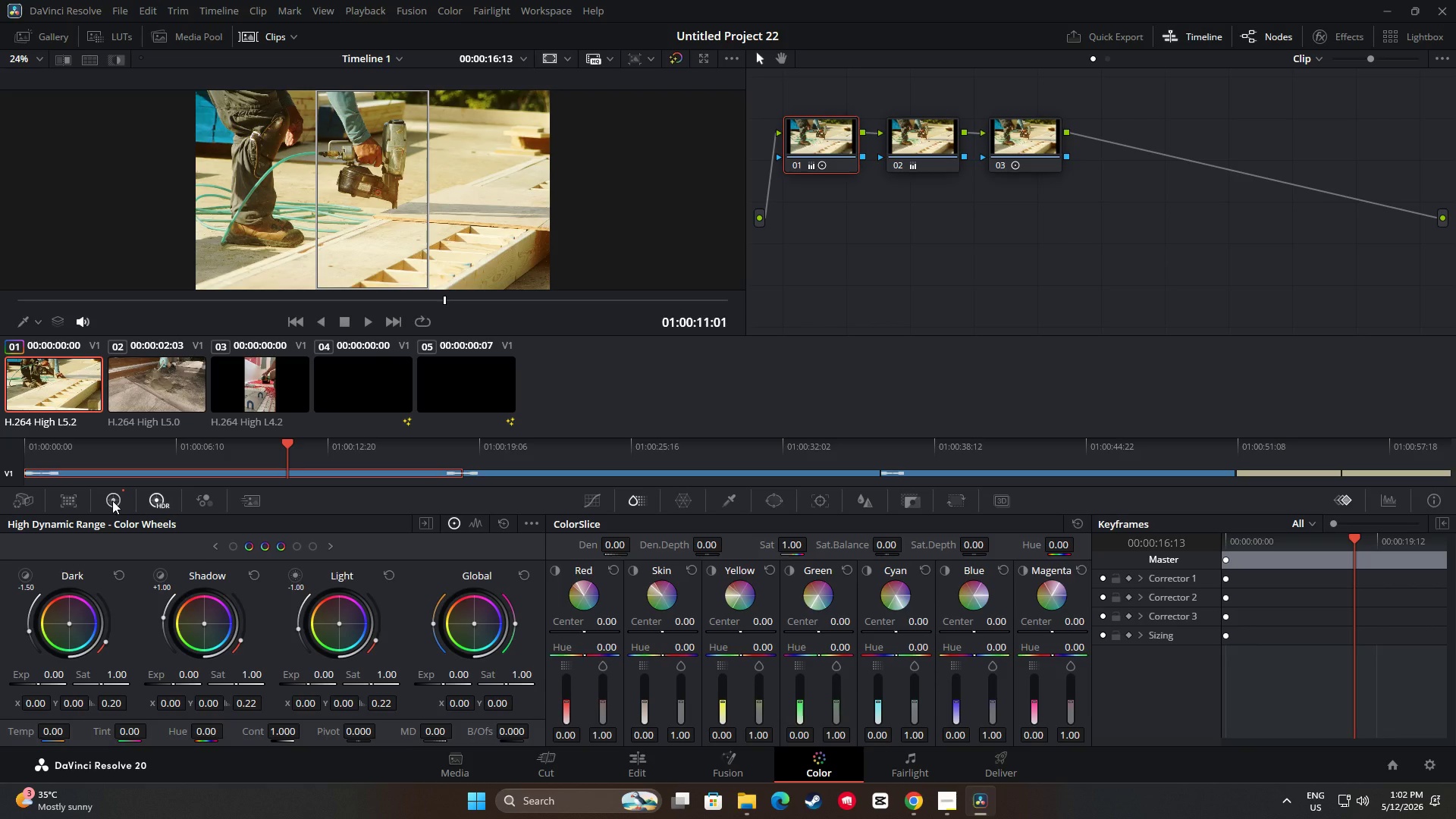 
left_click([112, 500])
 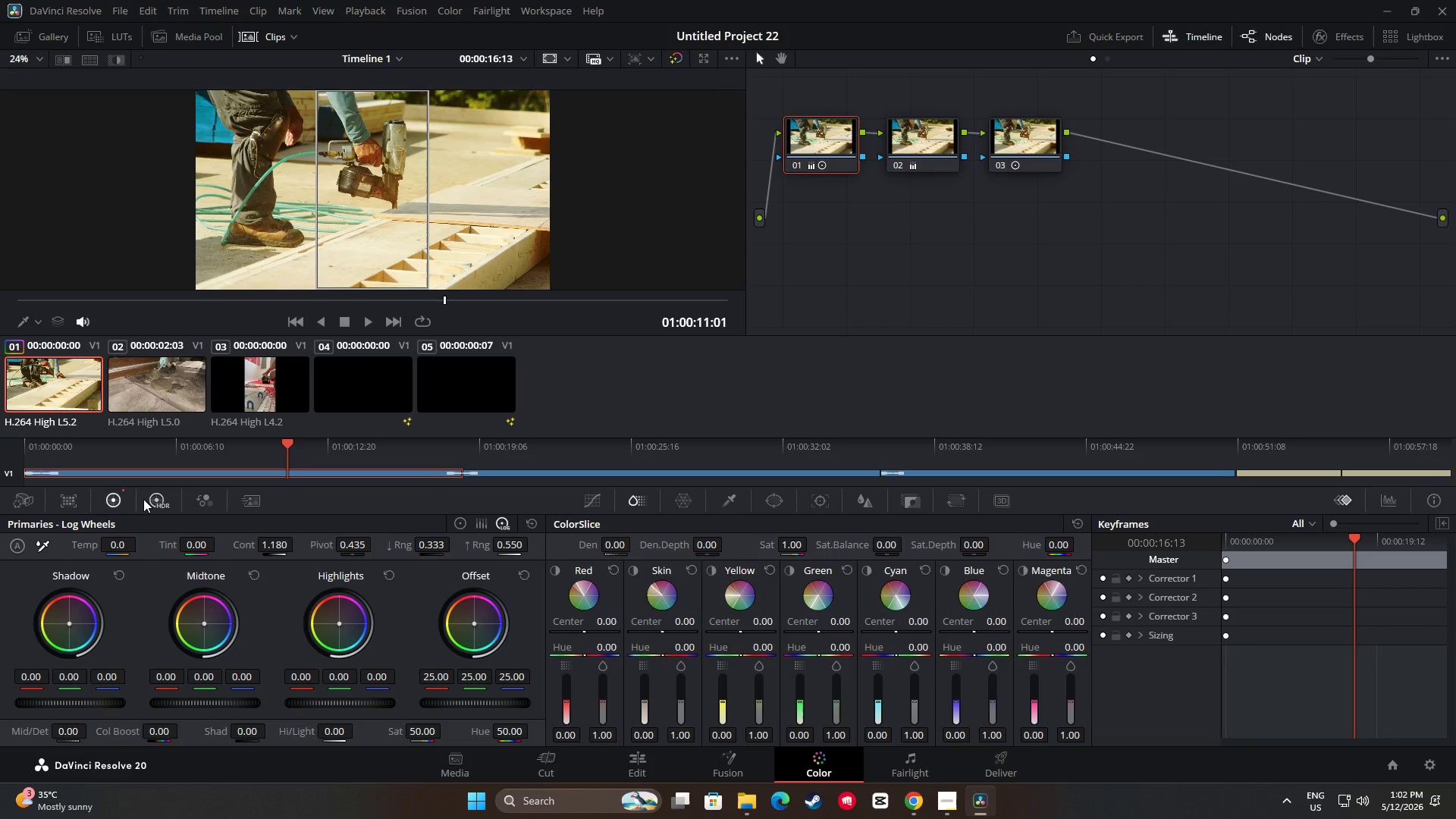 
left_click([150, 498])
 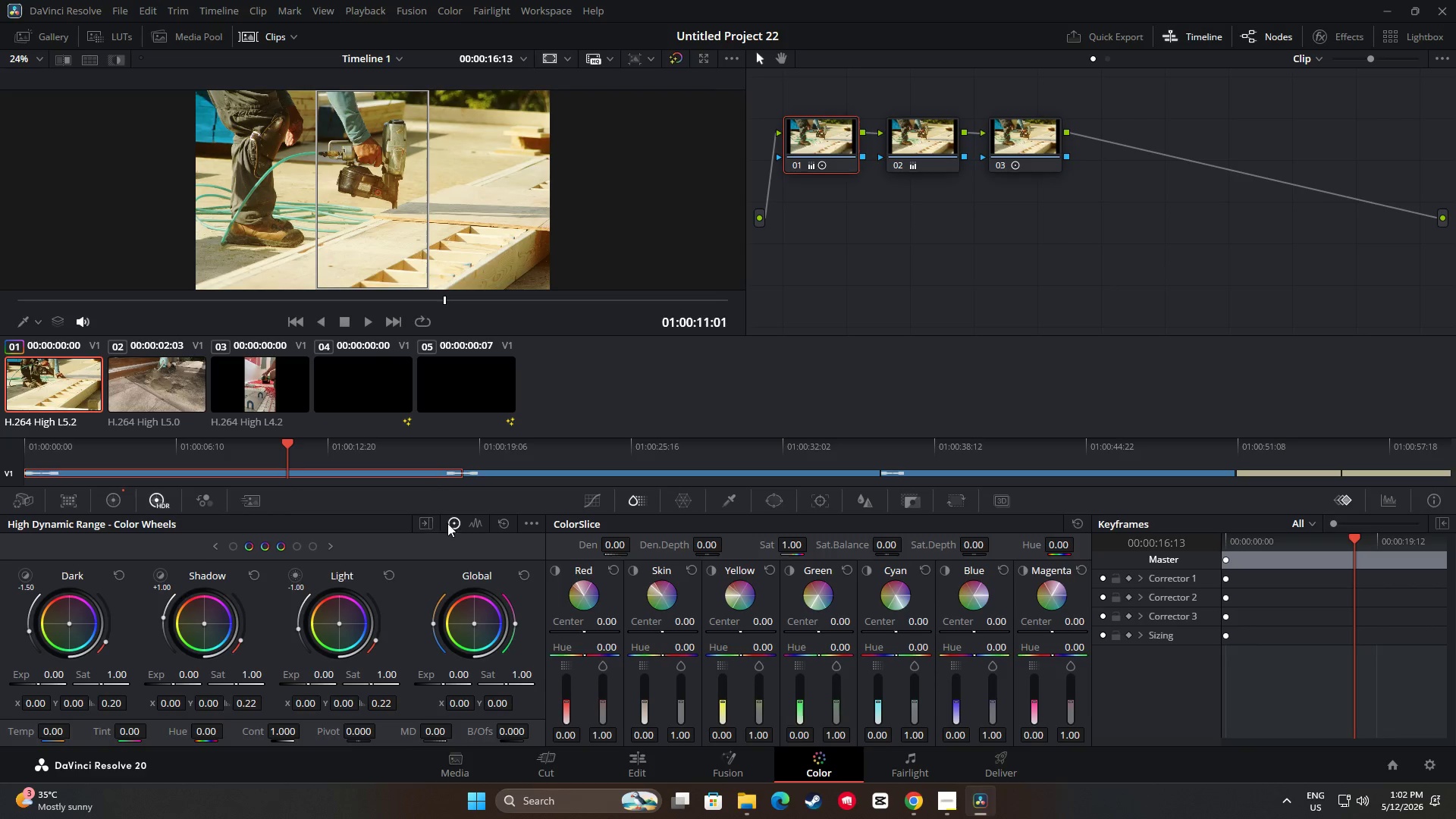 
left_click([478, 523])
 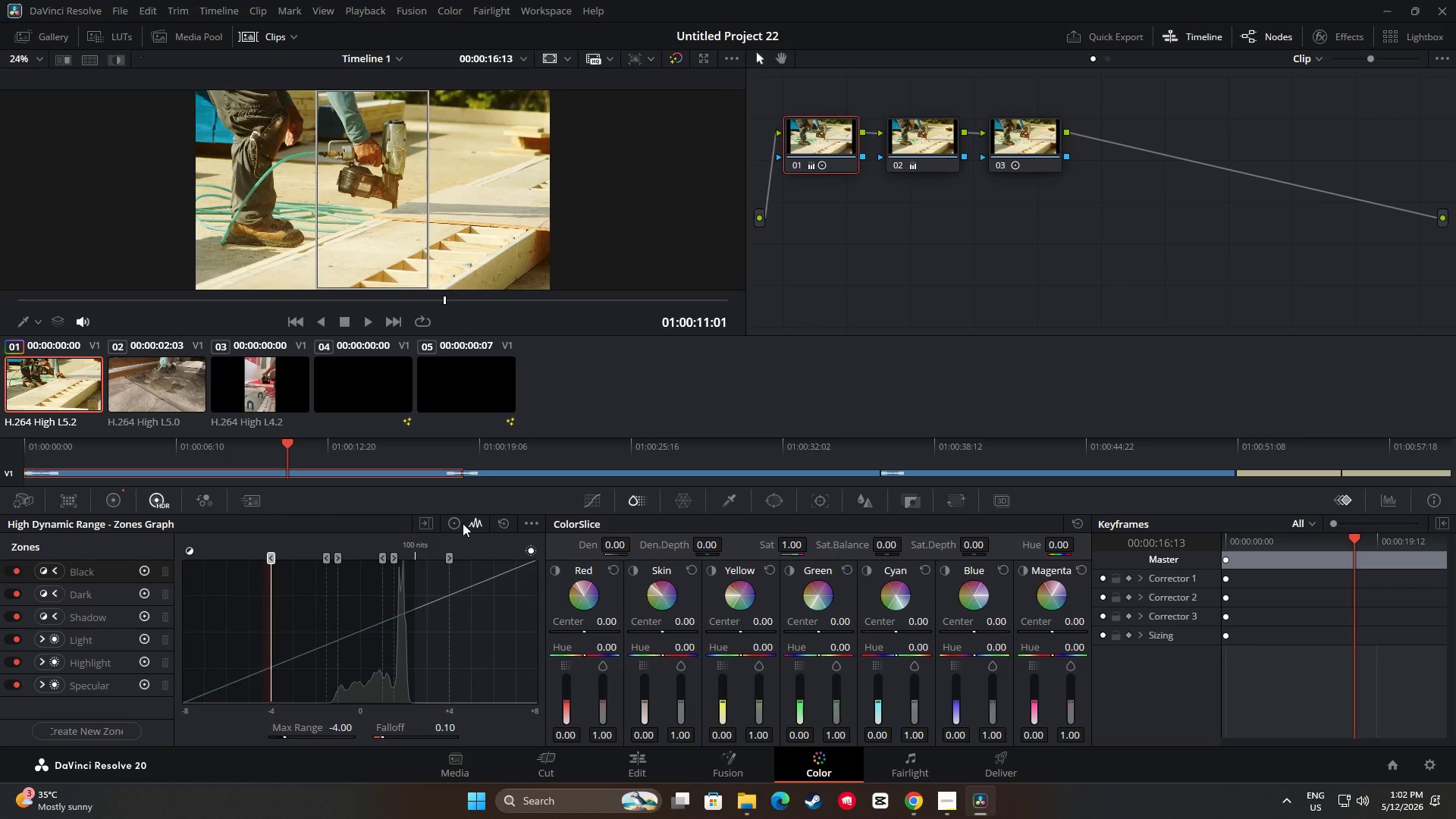 
left_click([463, 523])
 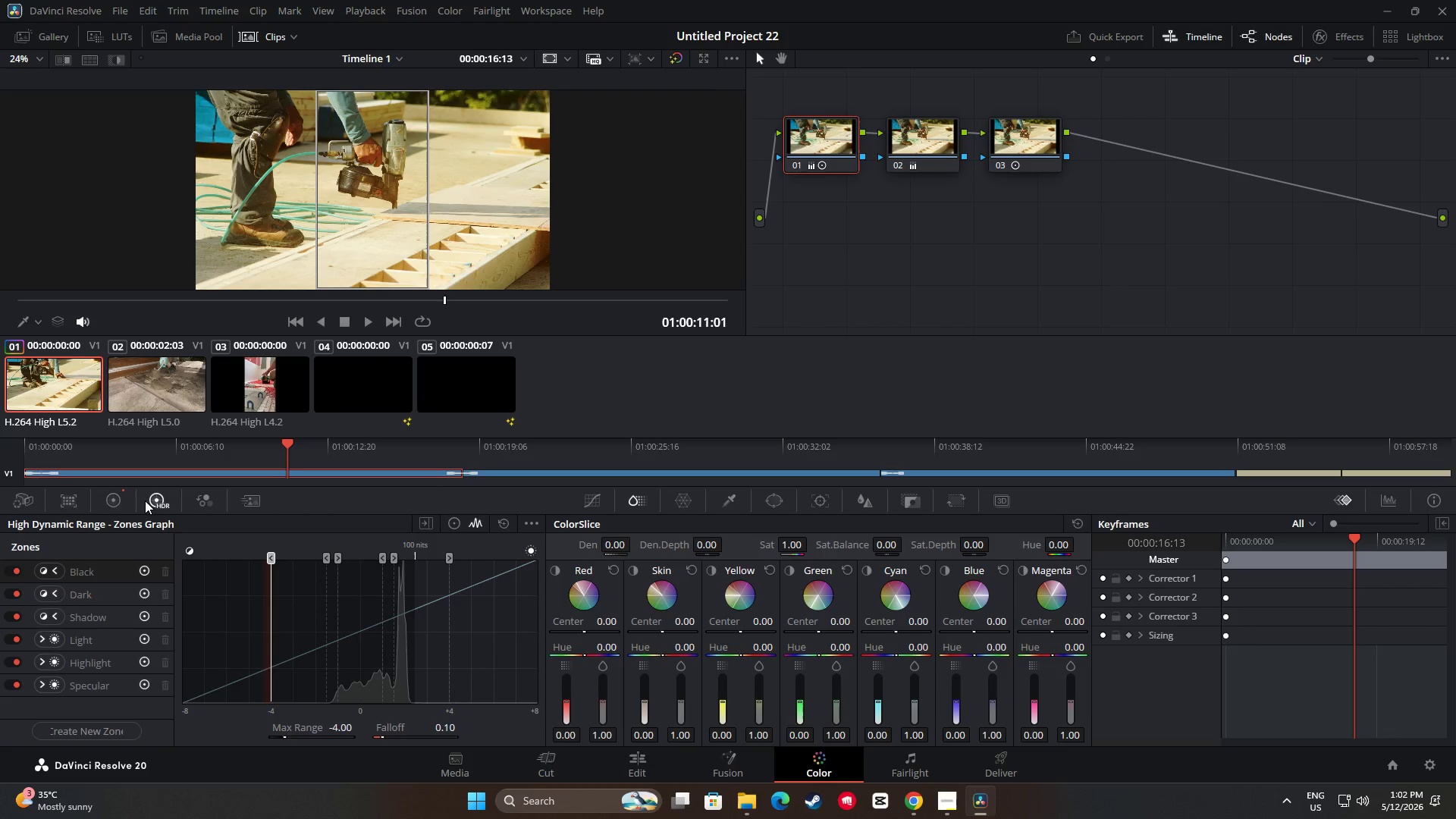 
mouse_move([112, 505])
 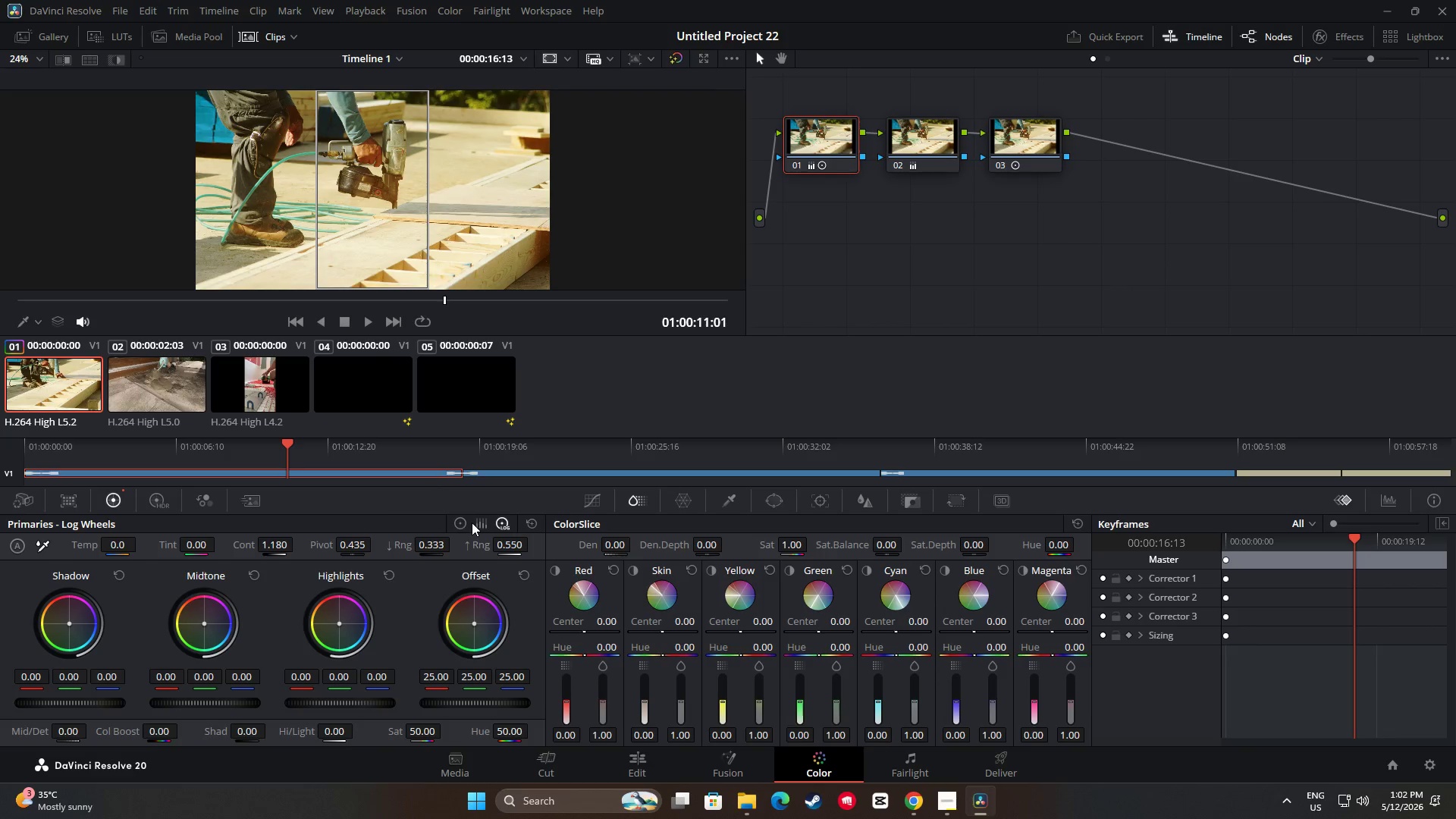 
double_click([463, 520])
 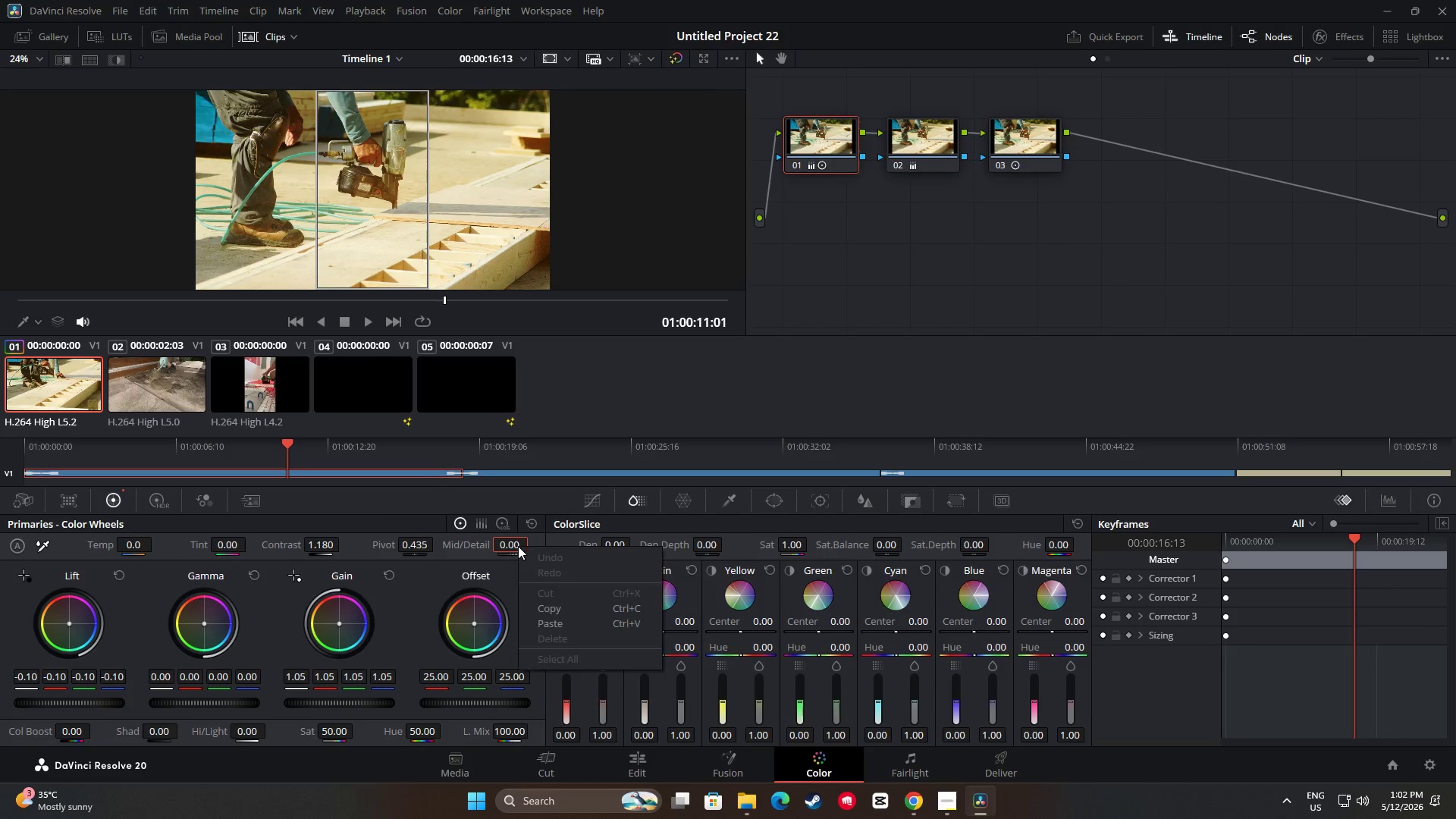 
left_click([616, 404])
 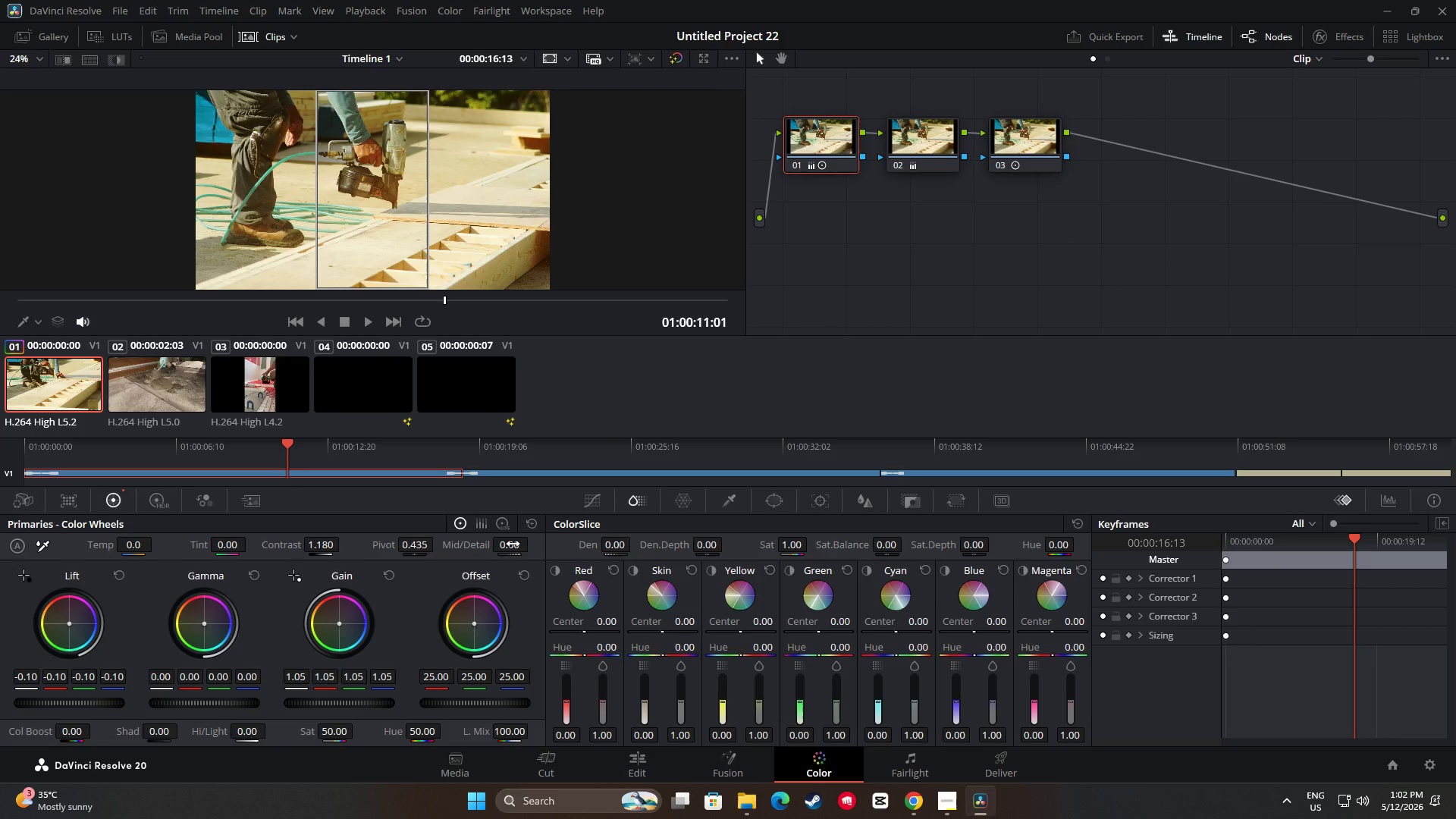 
double_click([496, 519])
 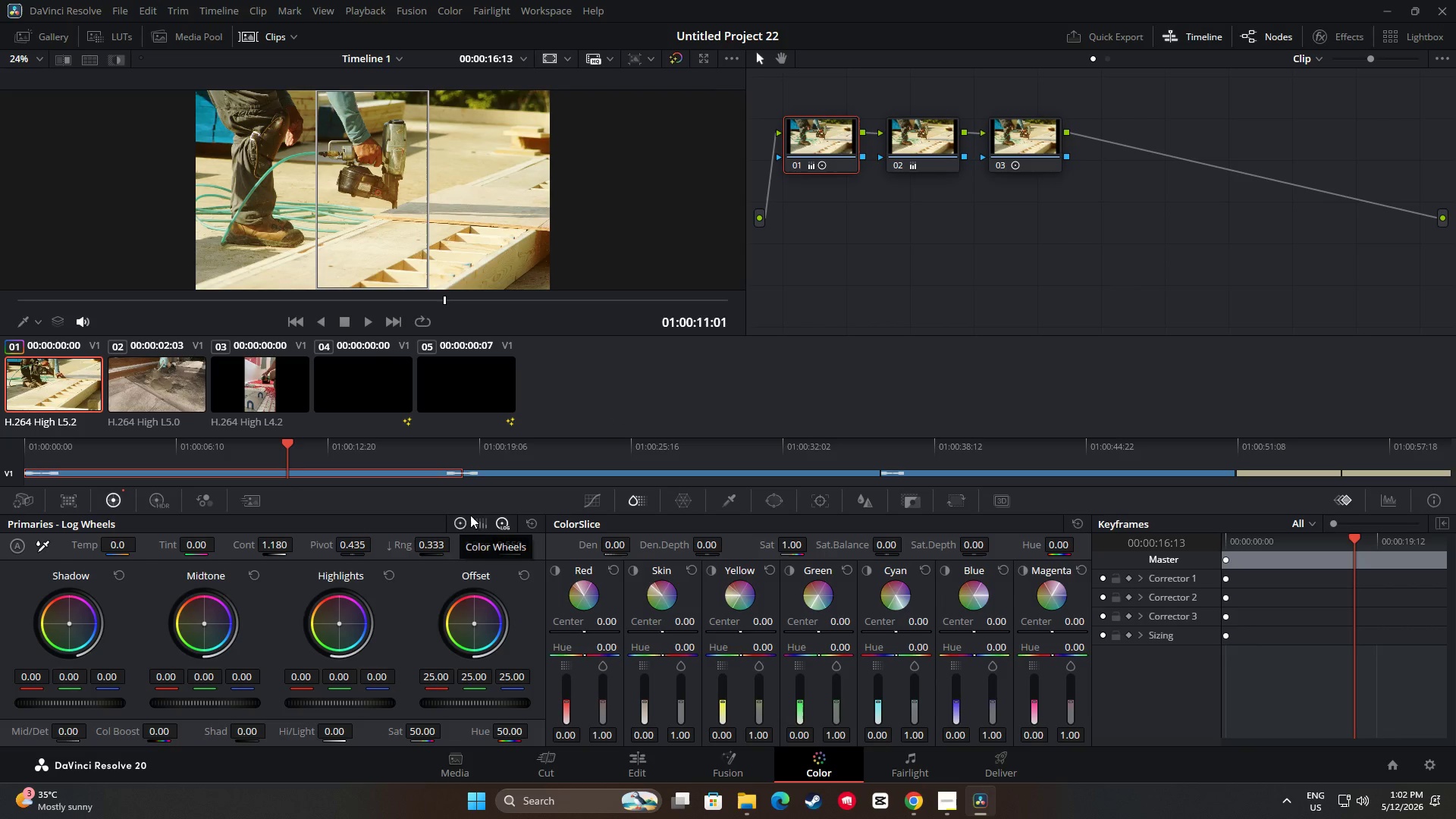 
left_click([1029, 139])
 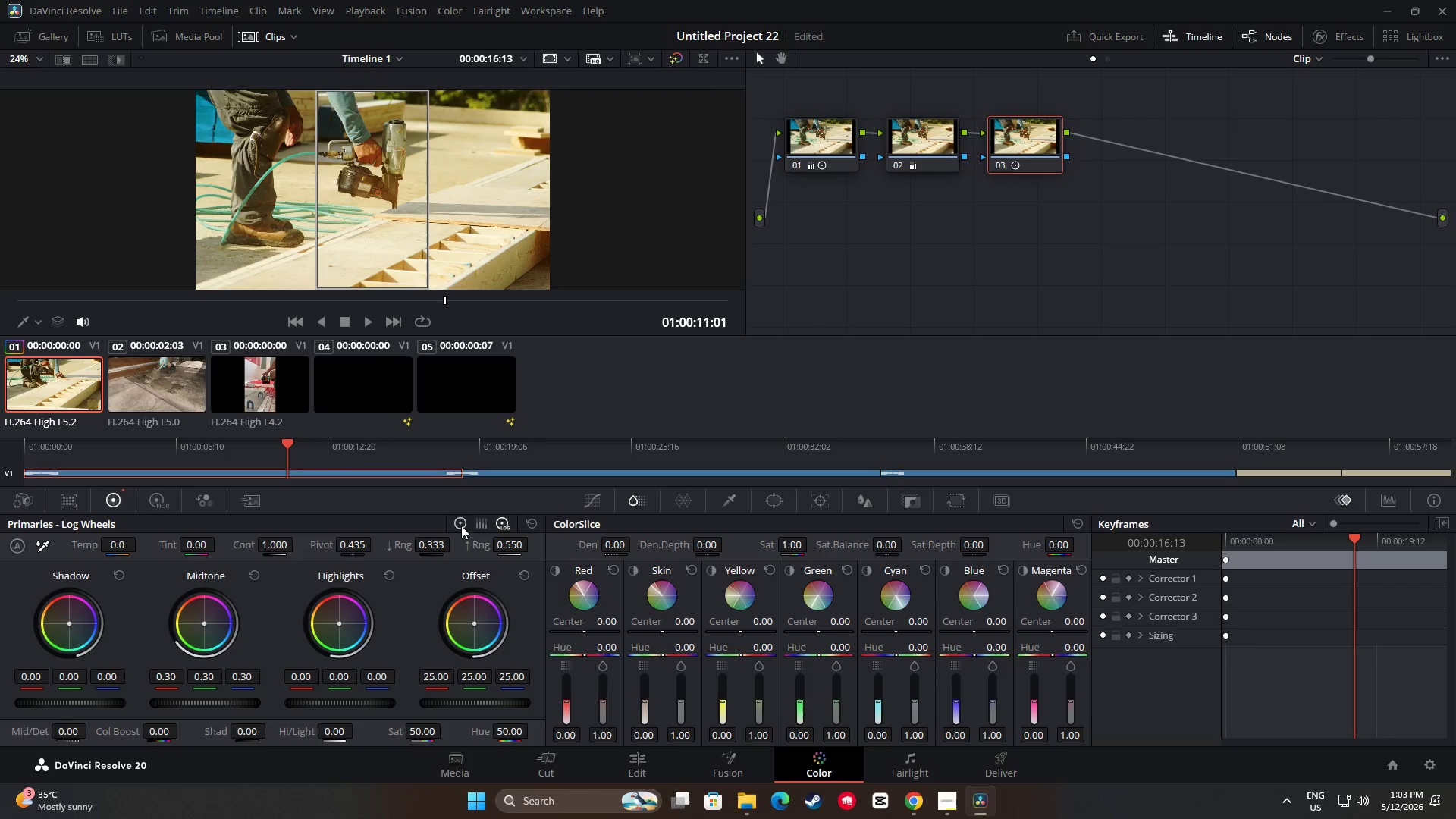 
left_click_drag(start_coordinate=[507, 548], to_coordinate=[1059, 520])
 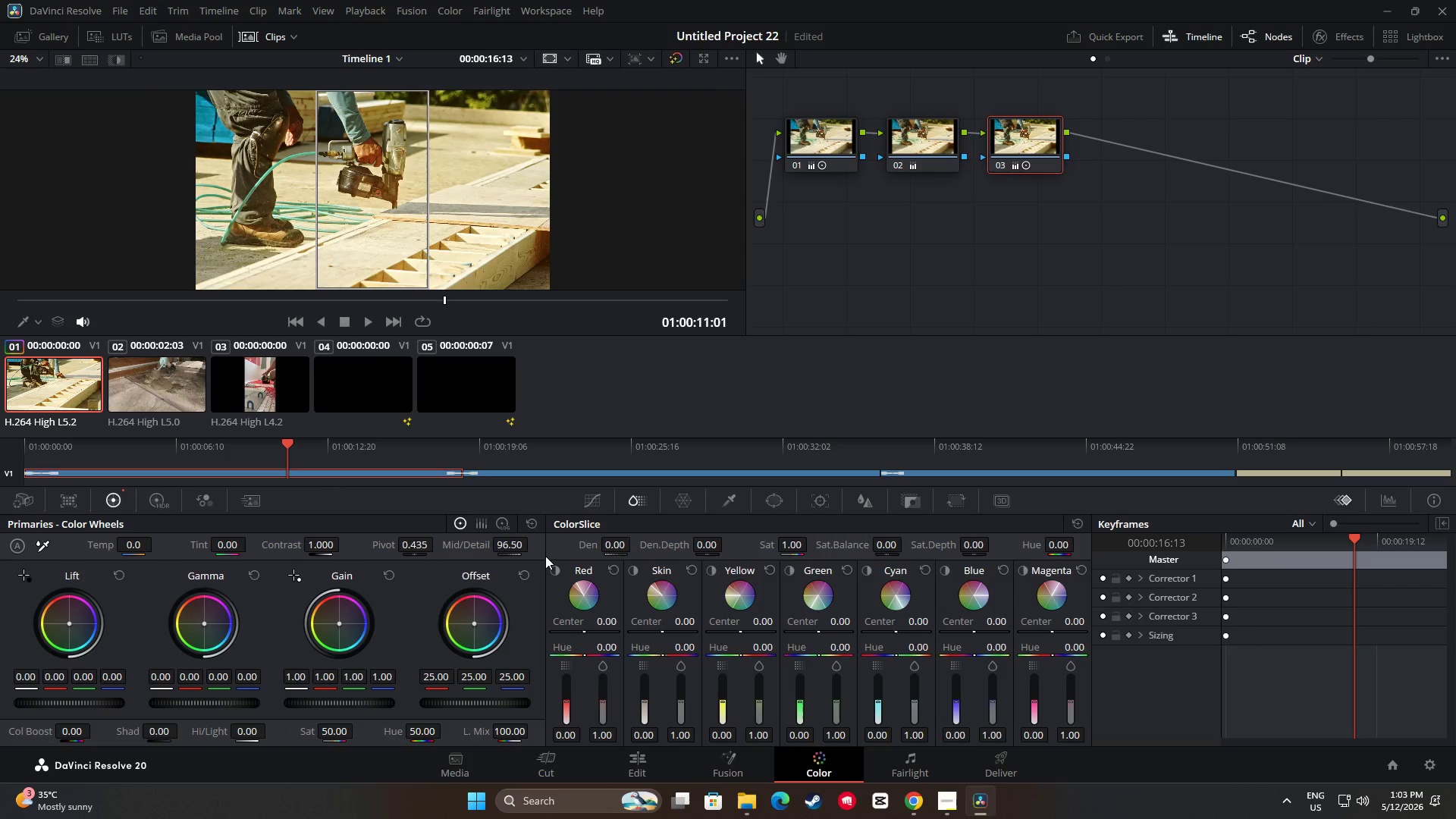 
key(Control+Z)
 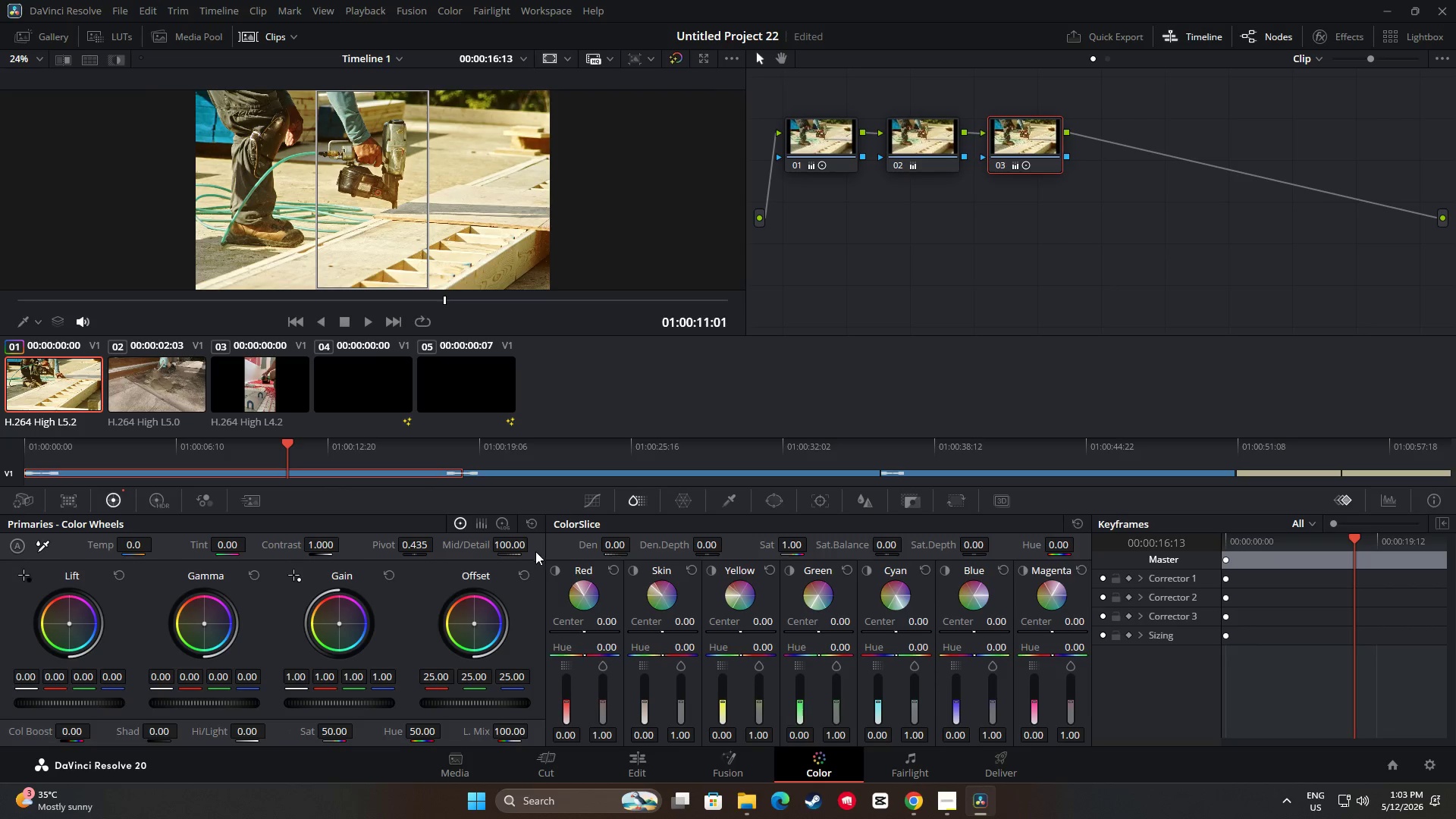 
key(Control+Z)
 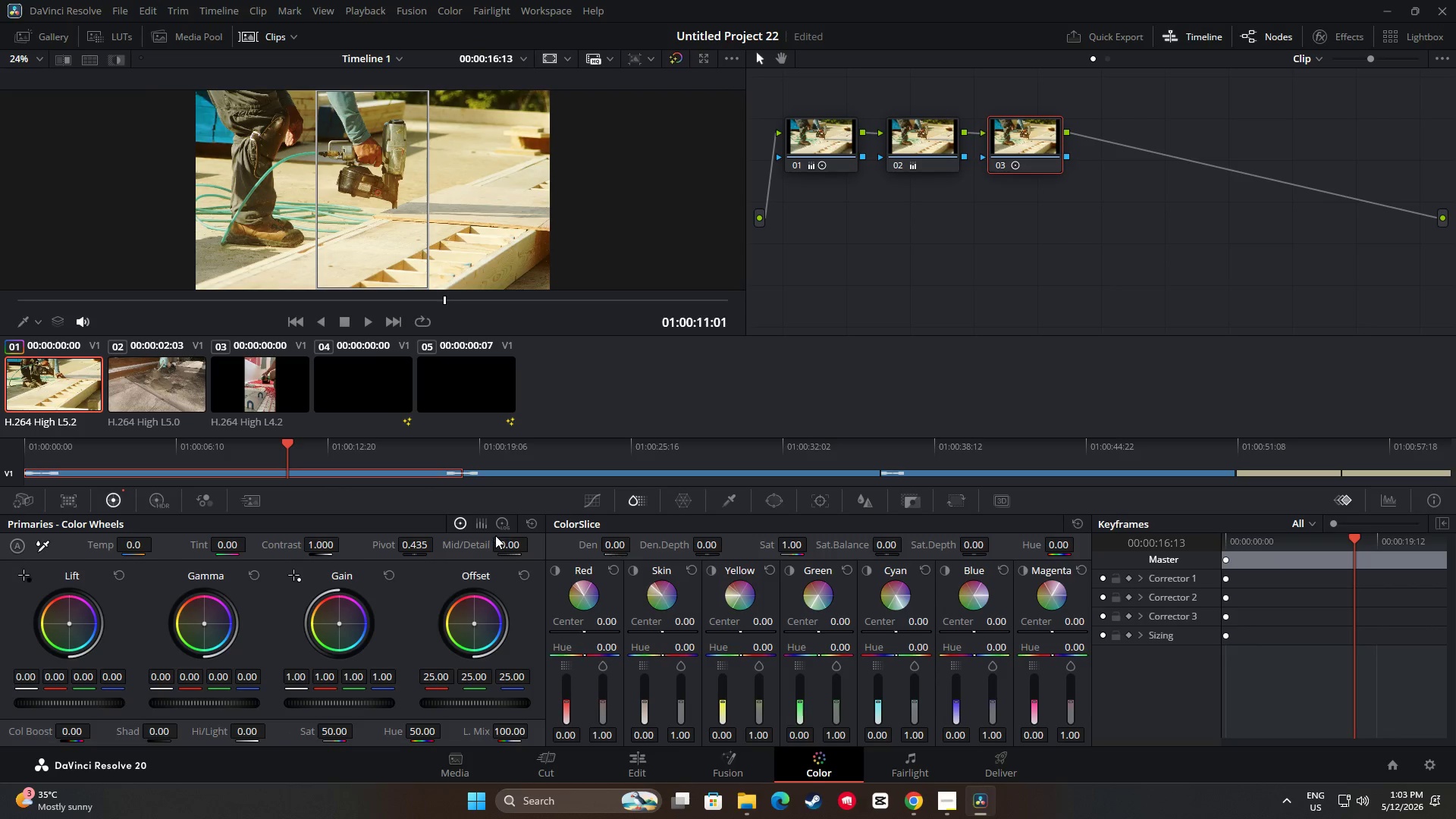 
left_click([504, 524])
 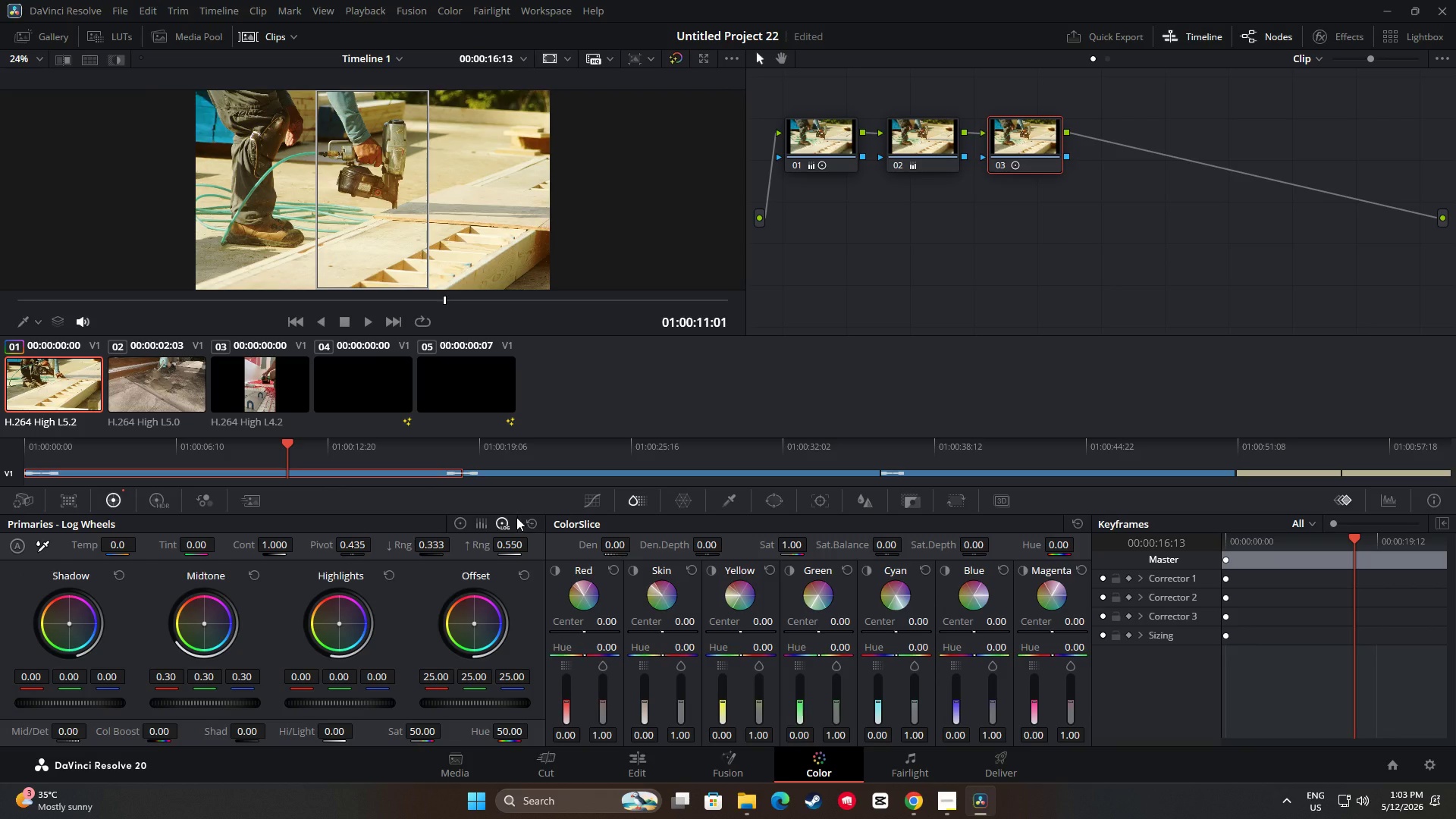 
wait(8.64)
 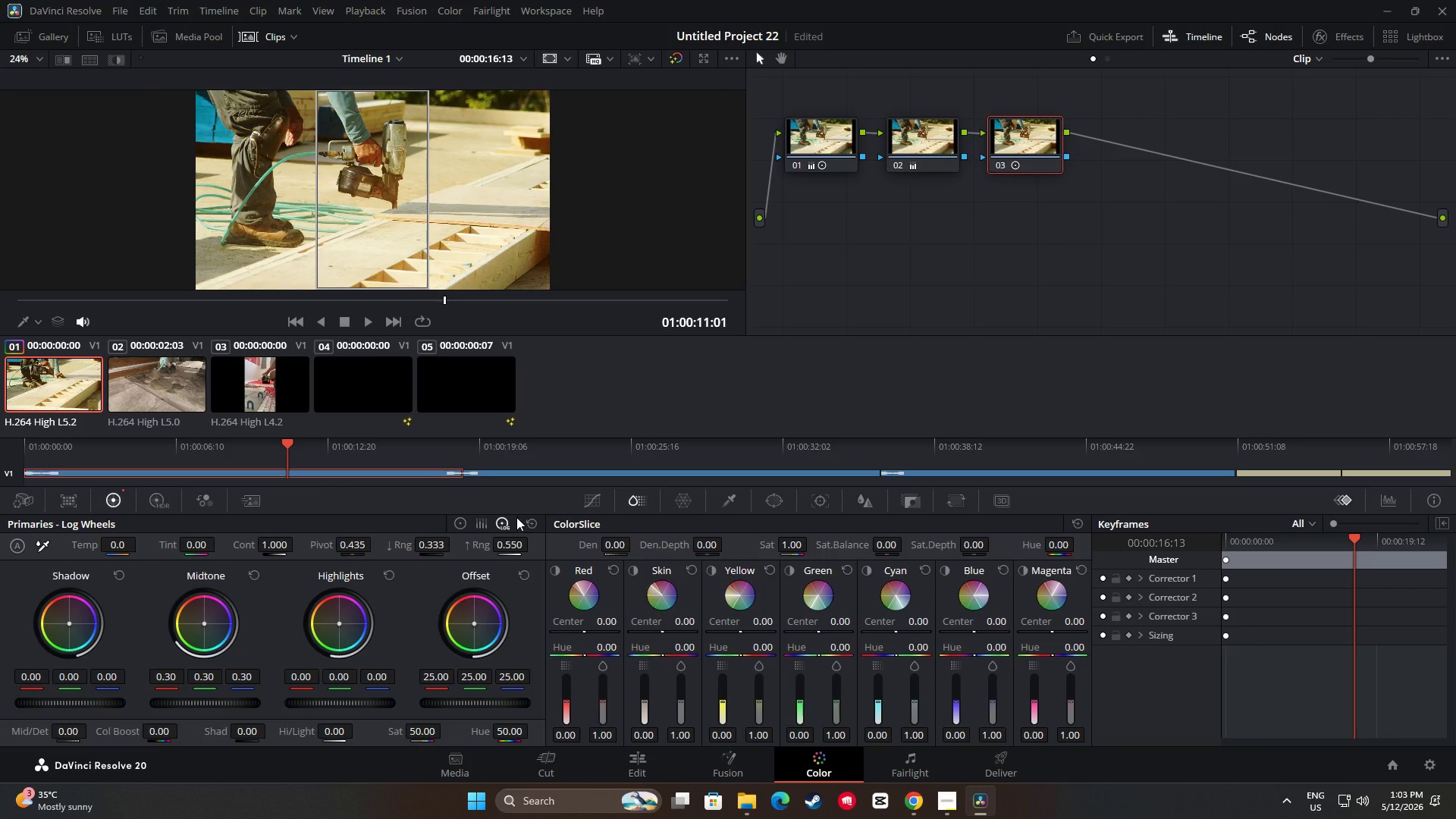 
left_click_drag(start_coordinate=[64, 731], to_coordinate=[942, 692])
 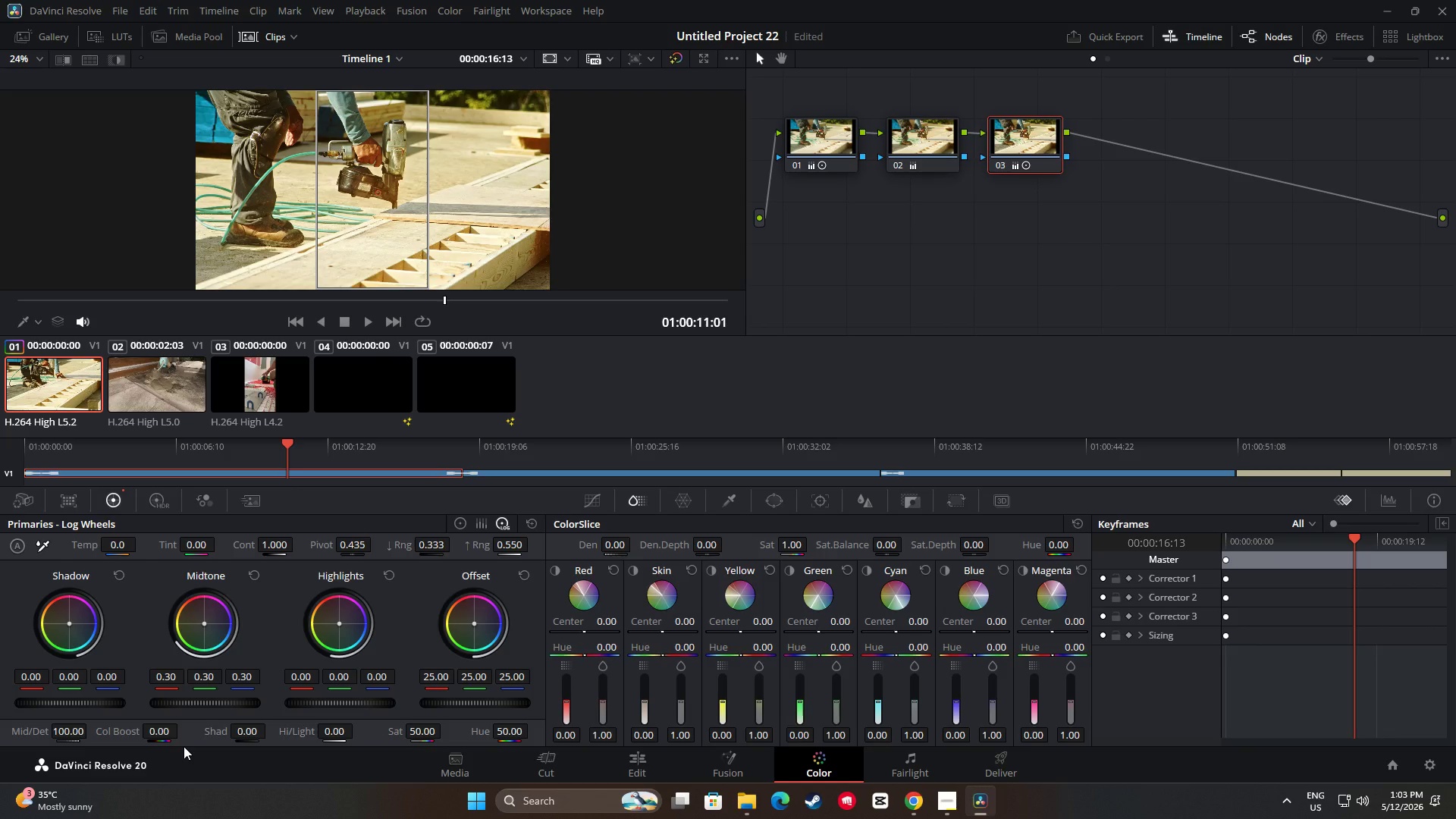 
key(Control+Z)
 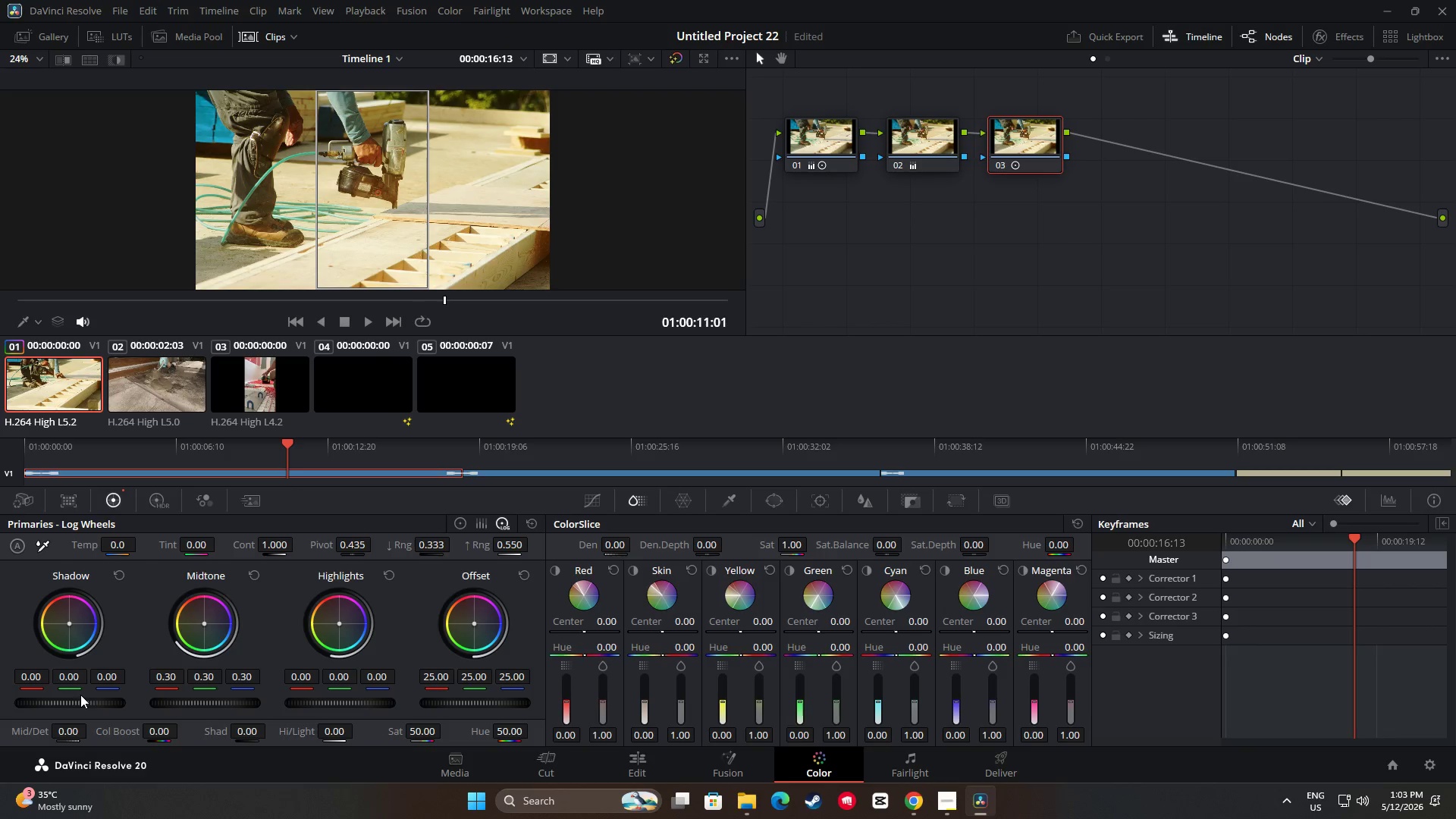 
left_click_drag(start_coordinate=[67, 732], to_coordinate=[314, 378])
 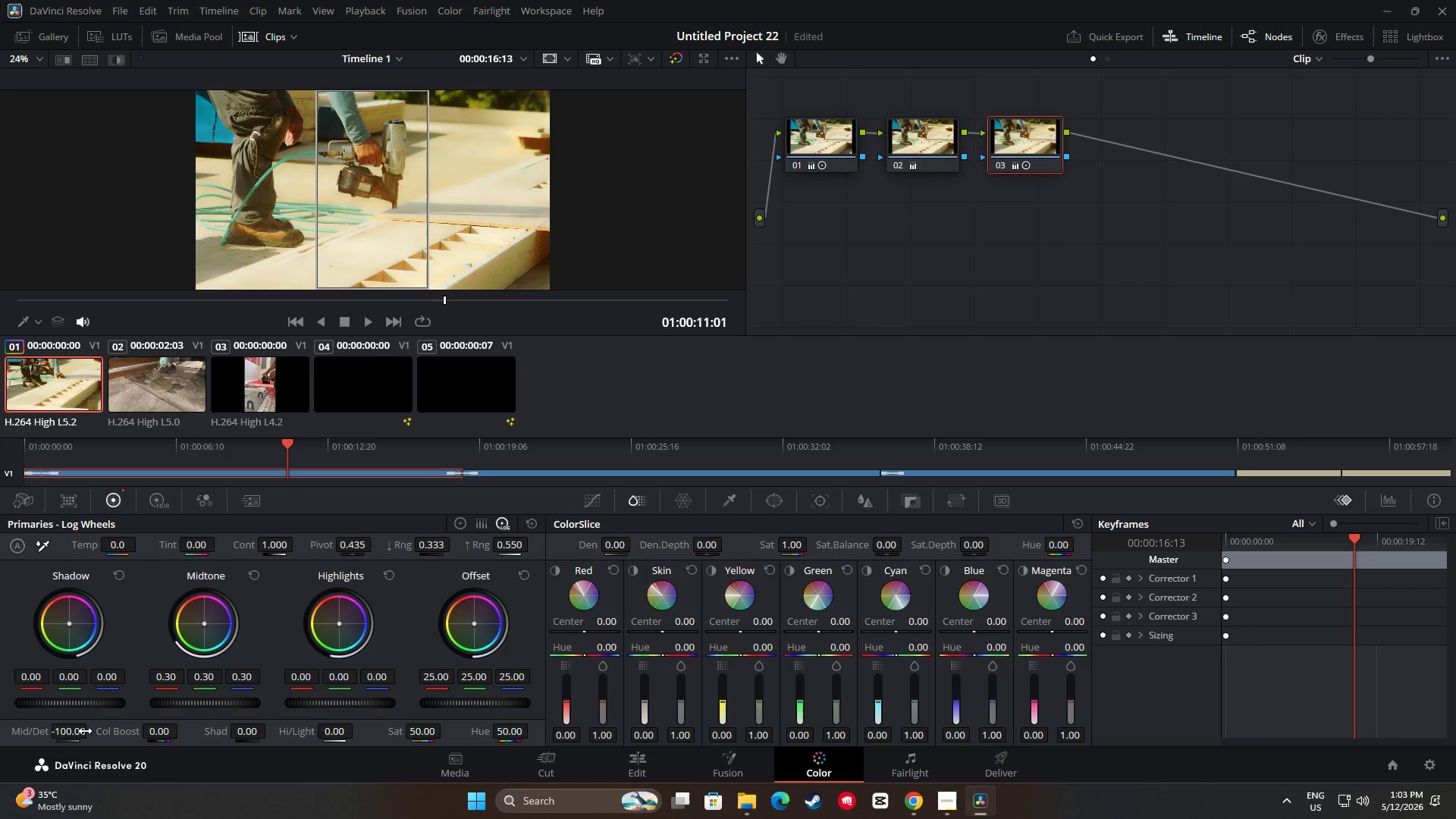 
left_click_drag(start_coordinate=[79, 732], to_coordinate=[671, 402])
 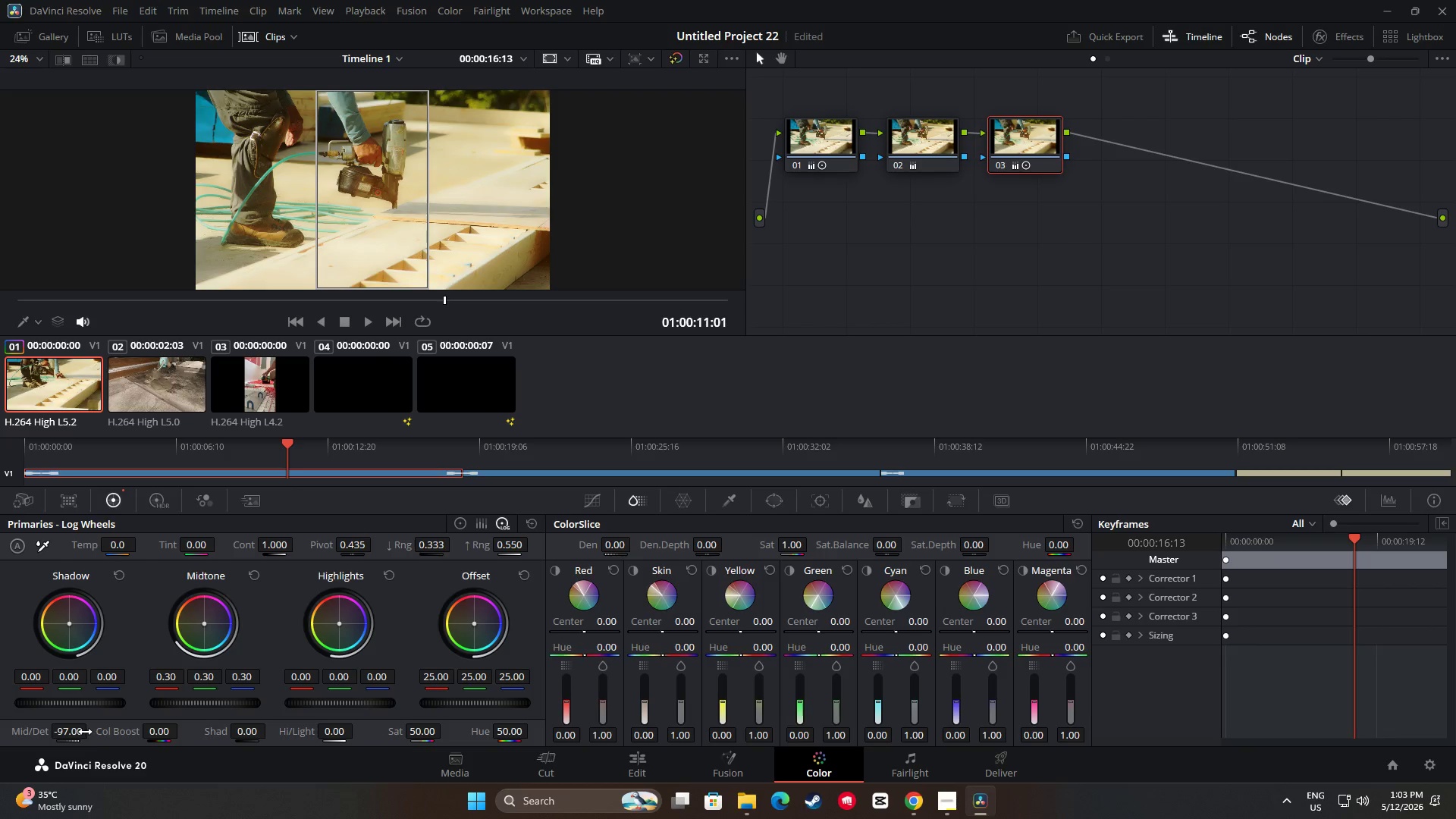 
key(Control+Z)
 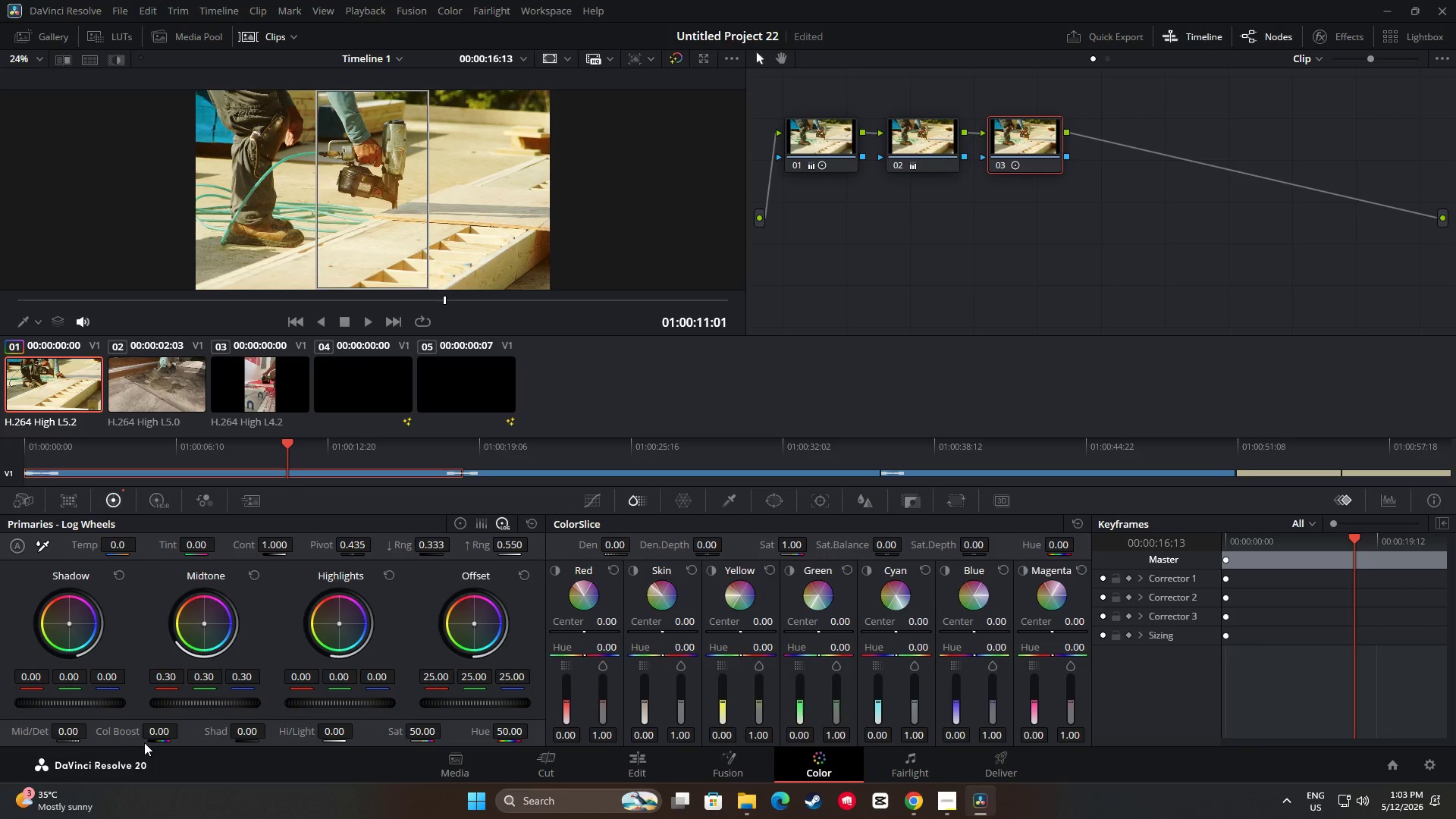 
left_click_drag(start_coordinate=[158, 730], to_coordinate=[228, 727])
 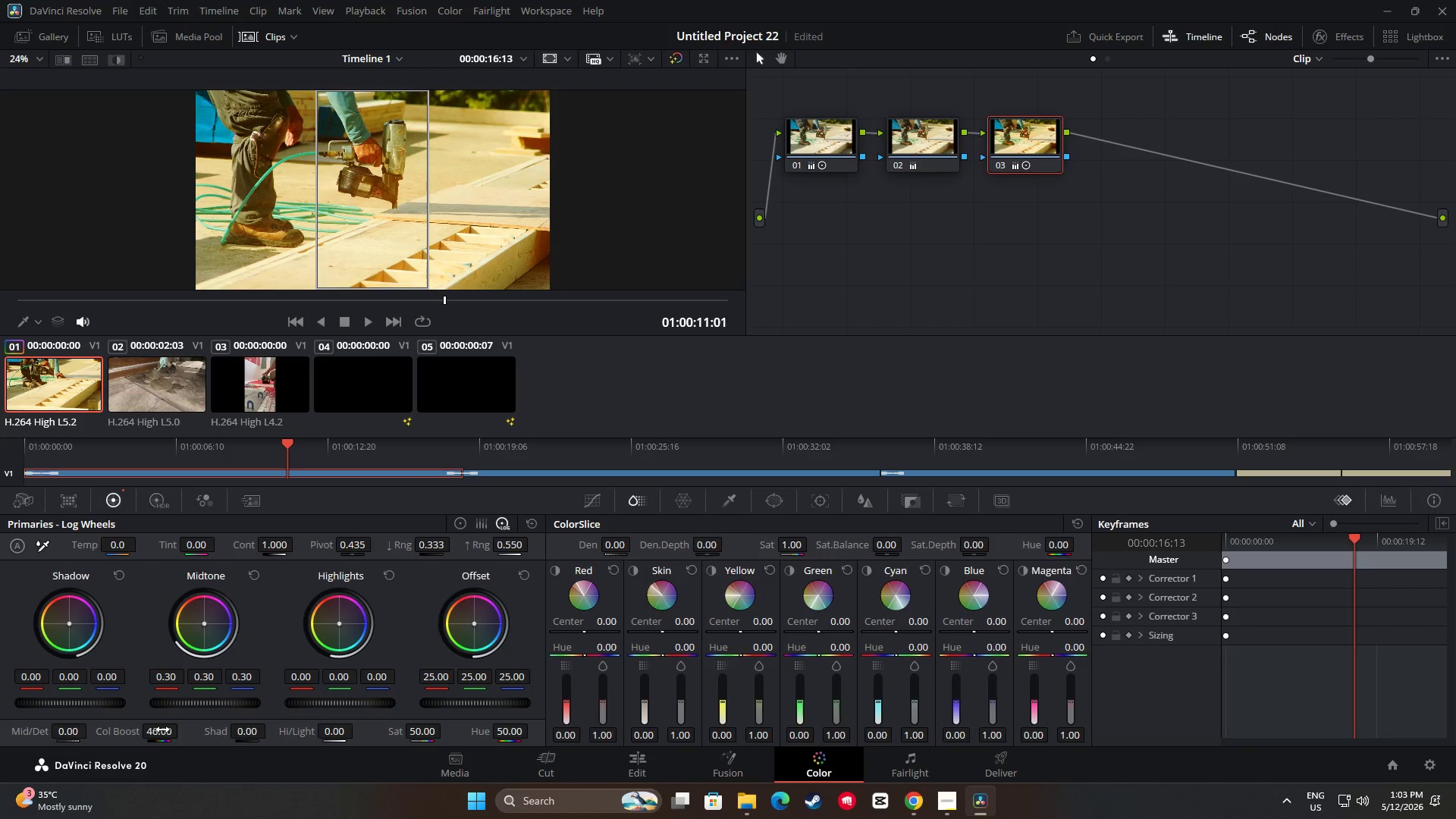 
key(Control+Z)
 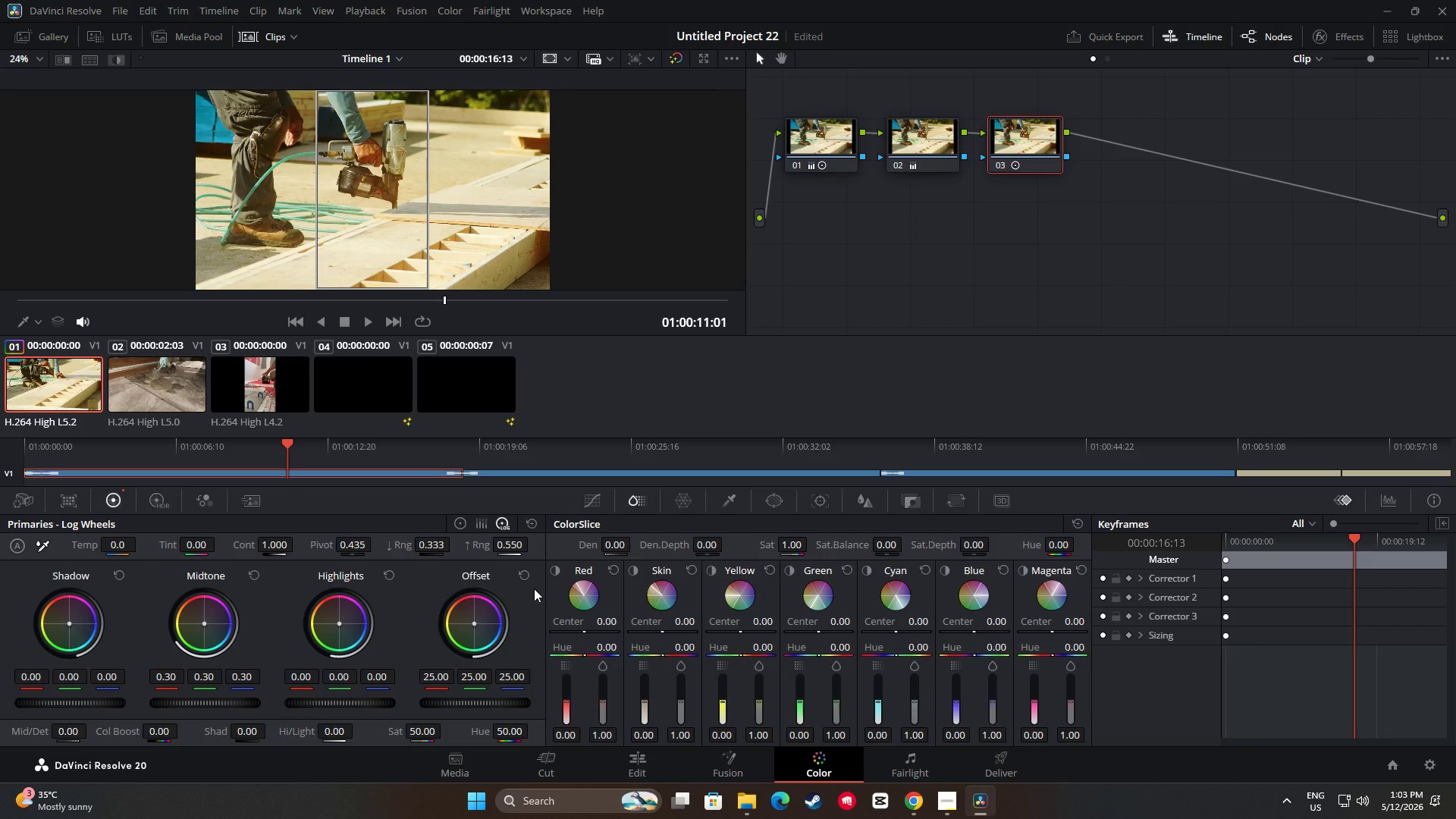 
wait(26.72)
 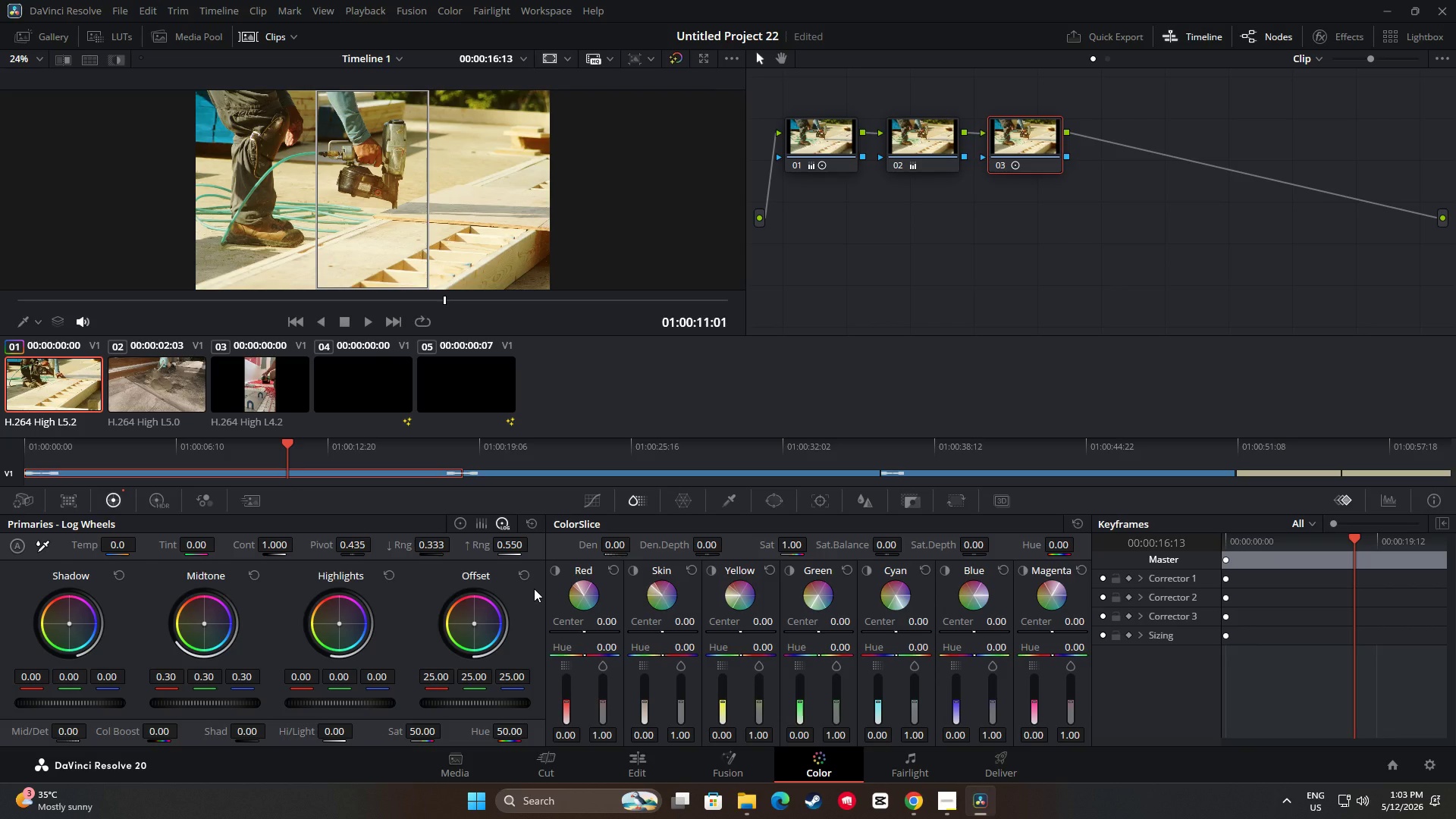 
double_click([1123, 199])
 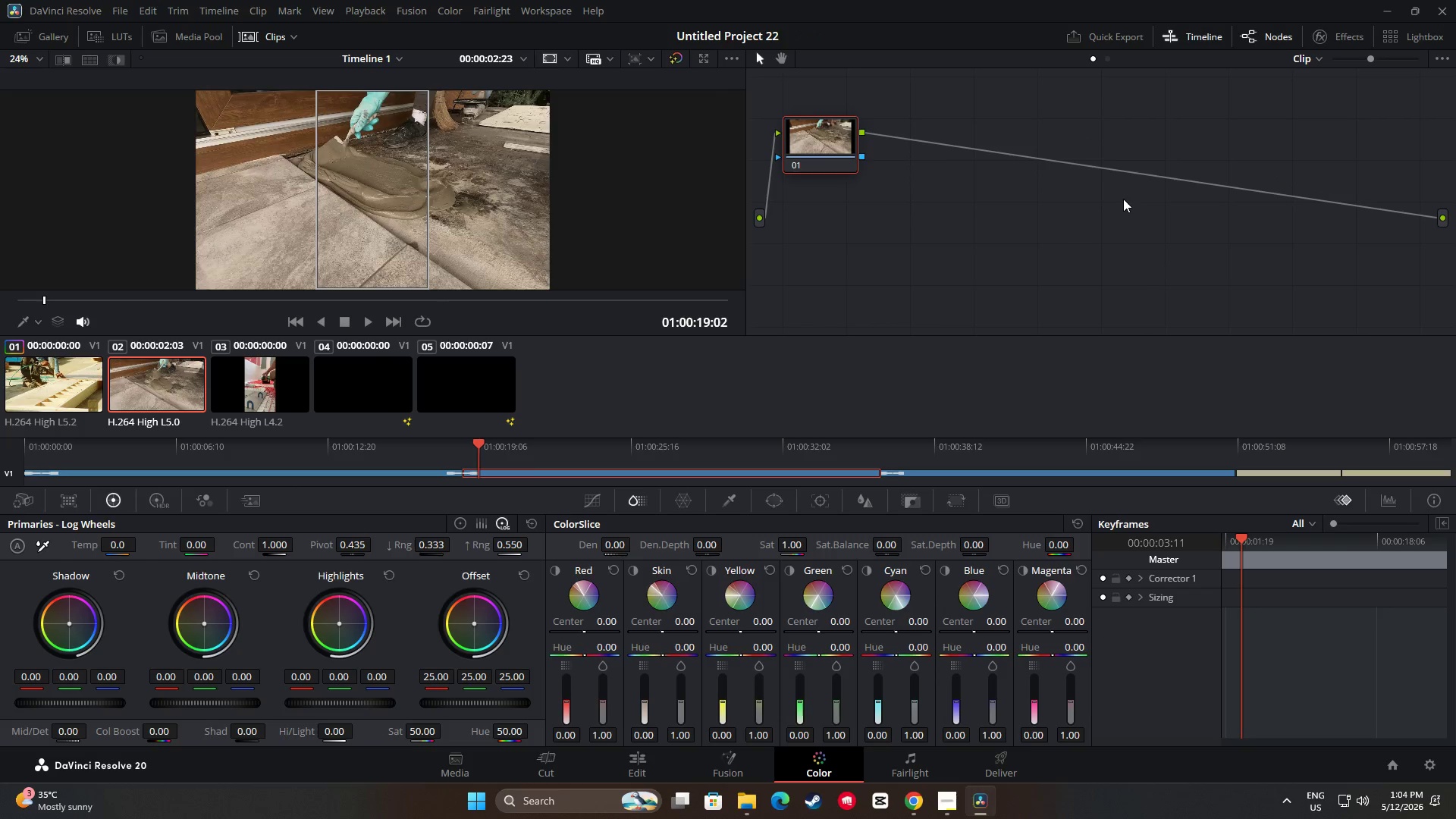 
key(Alt+S)
 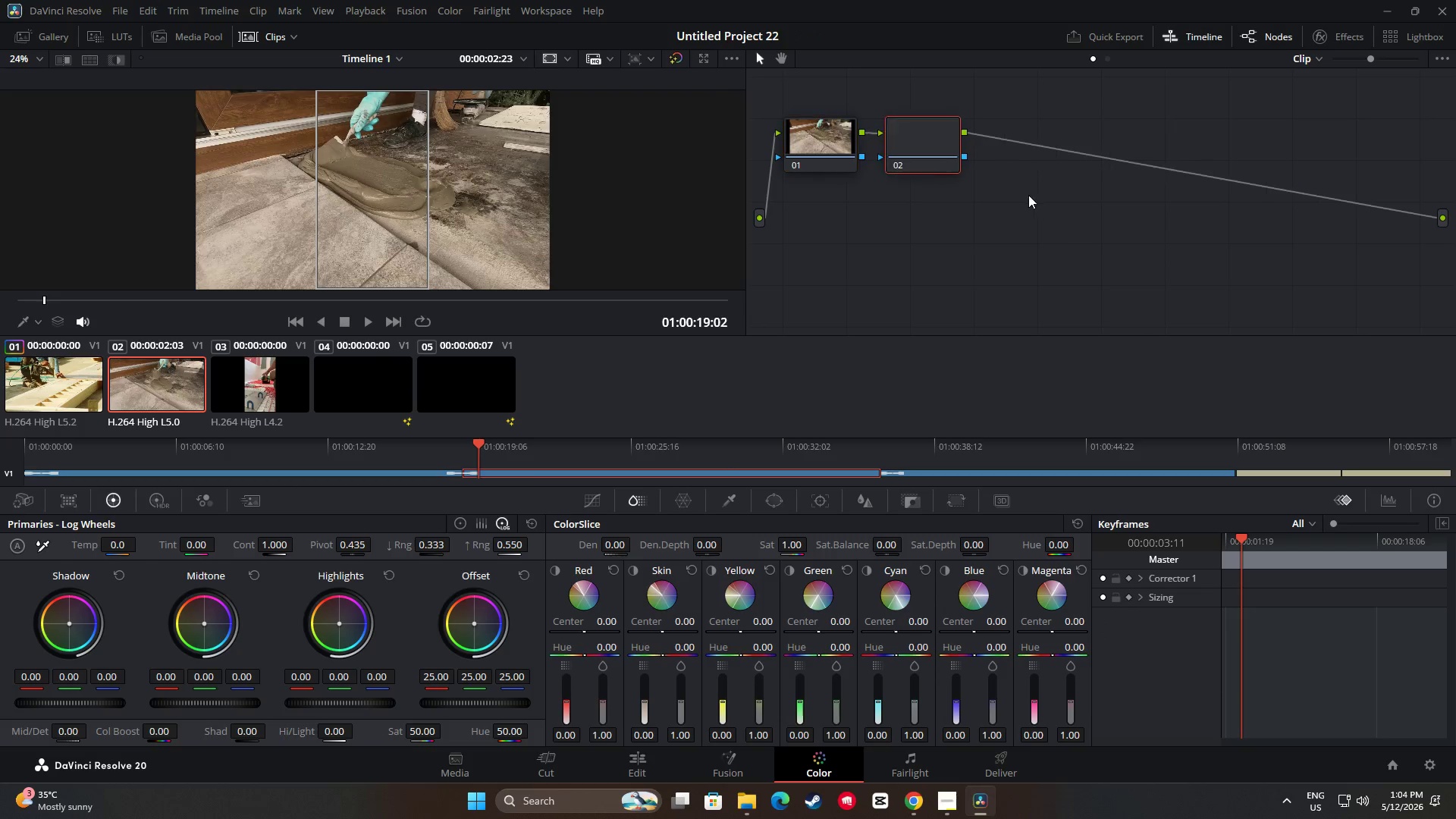 
key(Alt+S)
 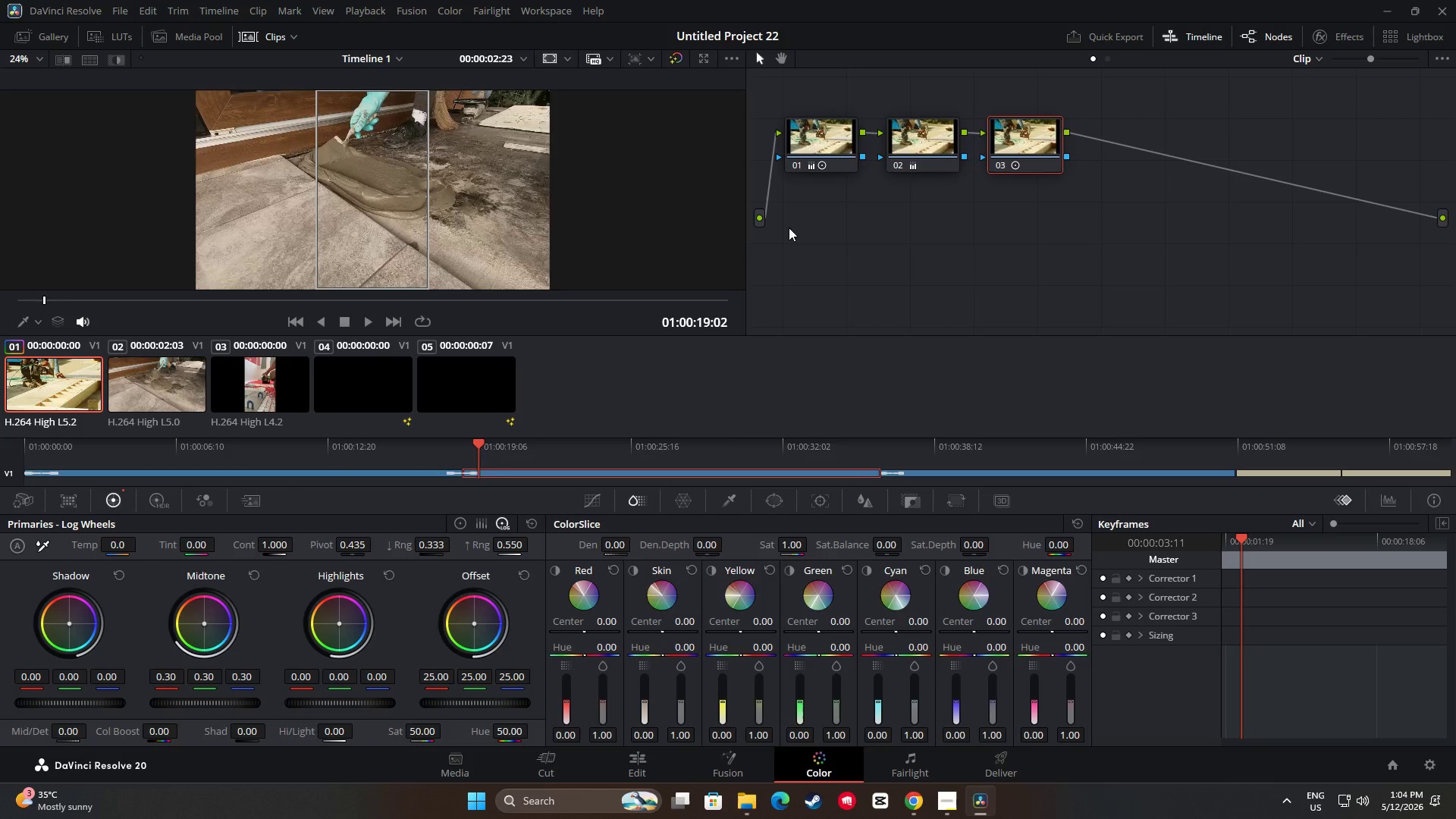 
left_click([830, 134])
 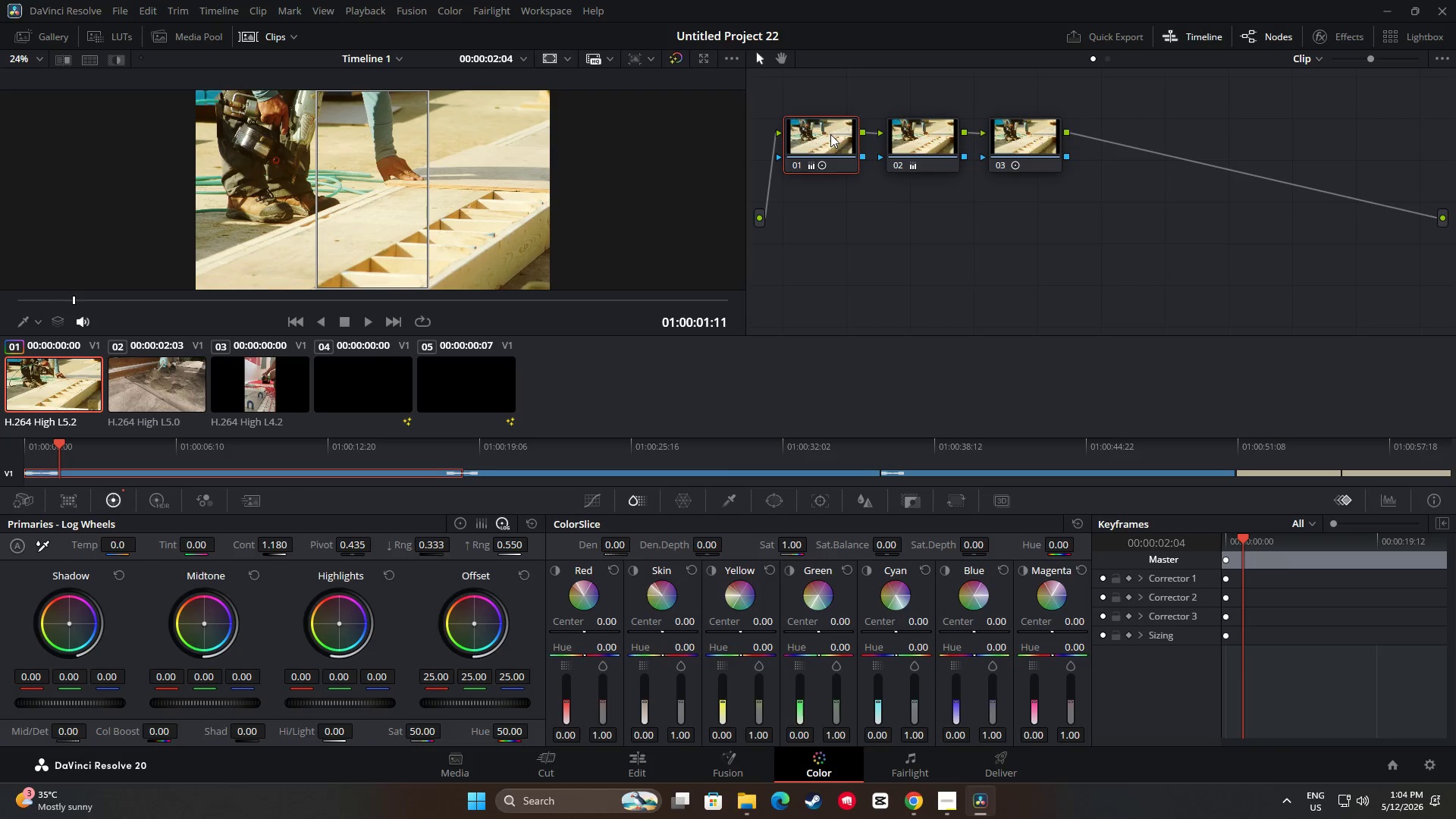 
key(Control+C)
 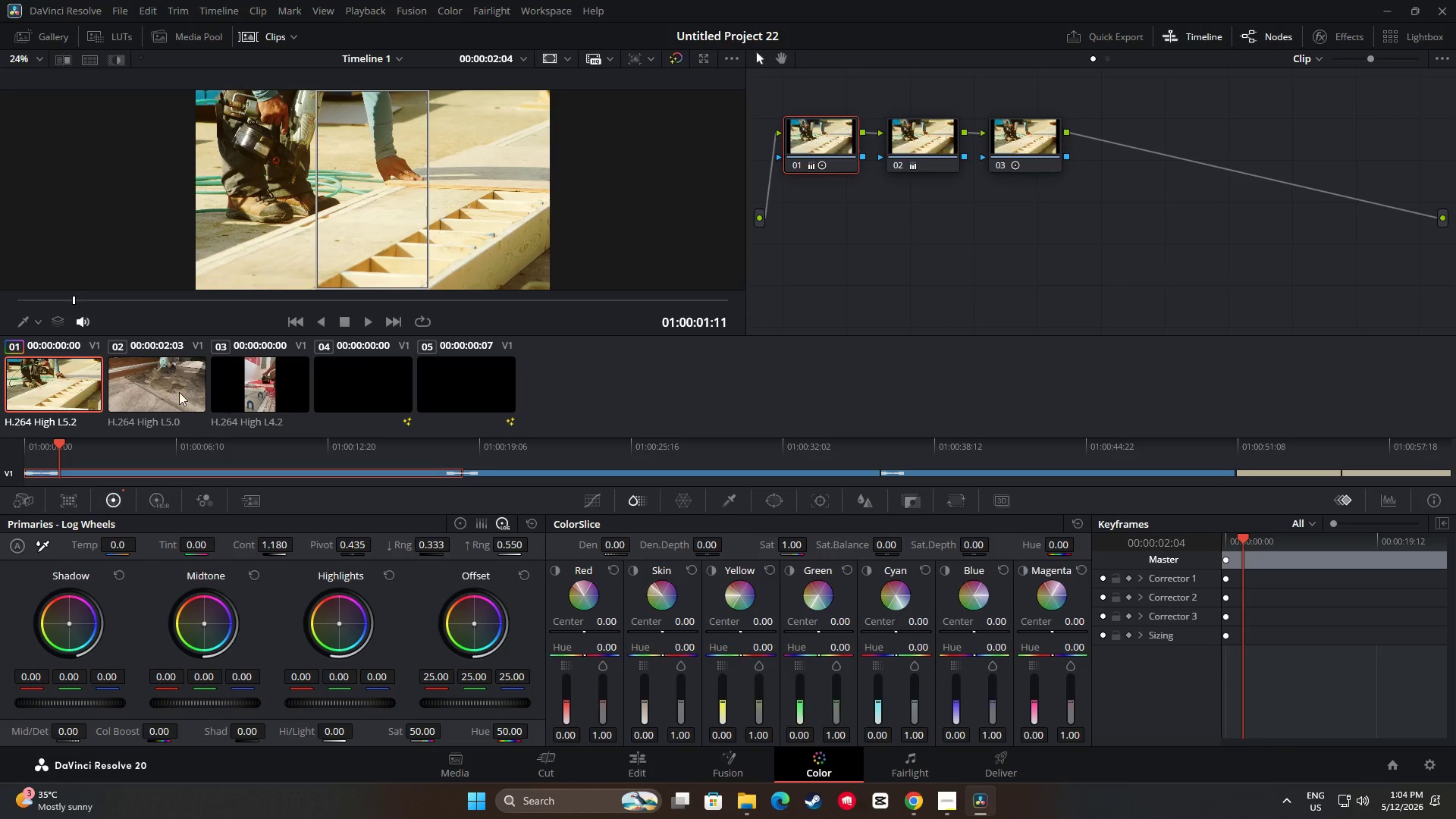 
left_click([175, 391])
 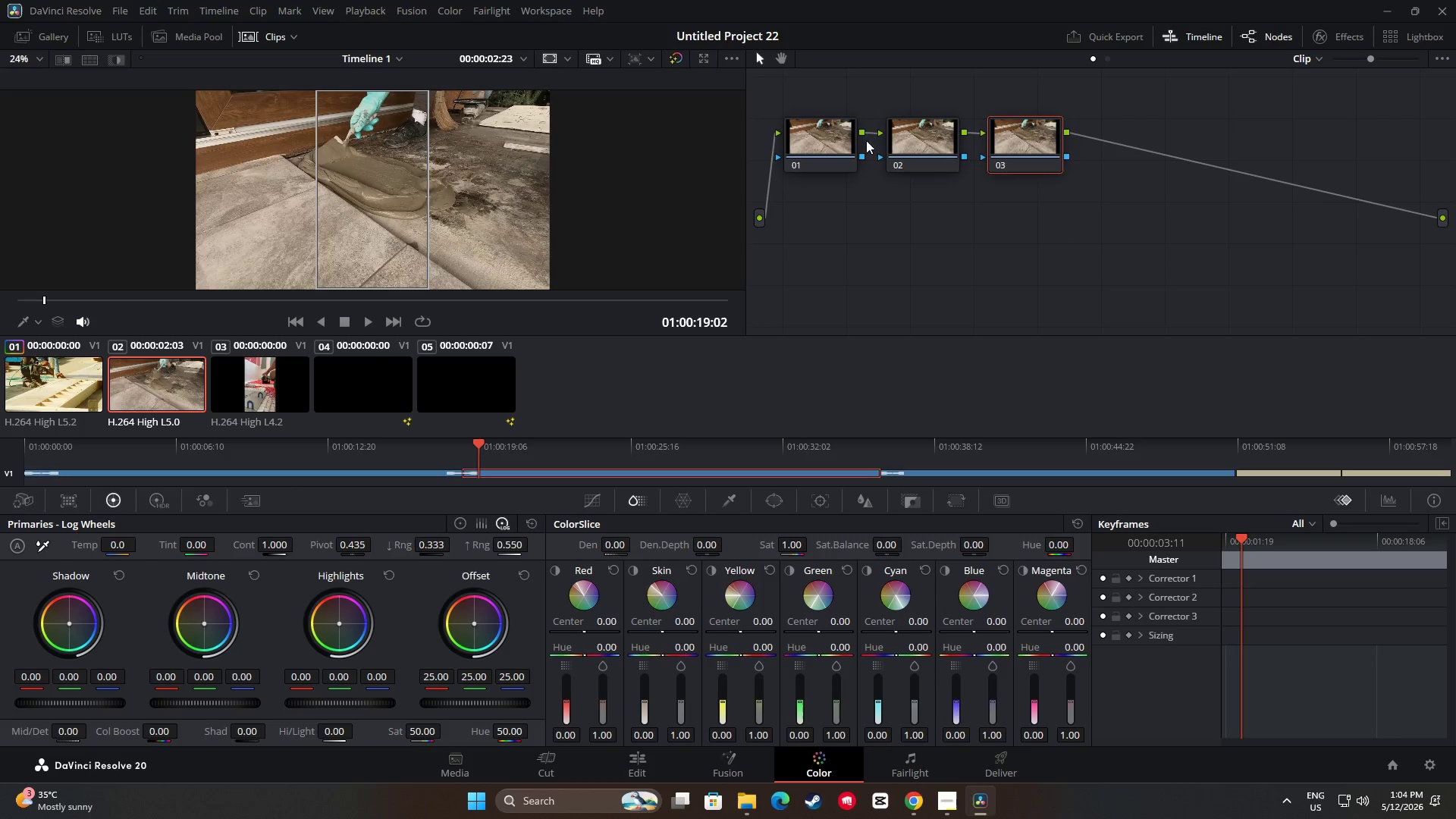 
left_click([817, 130])
 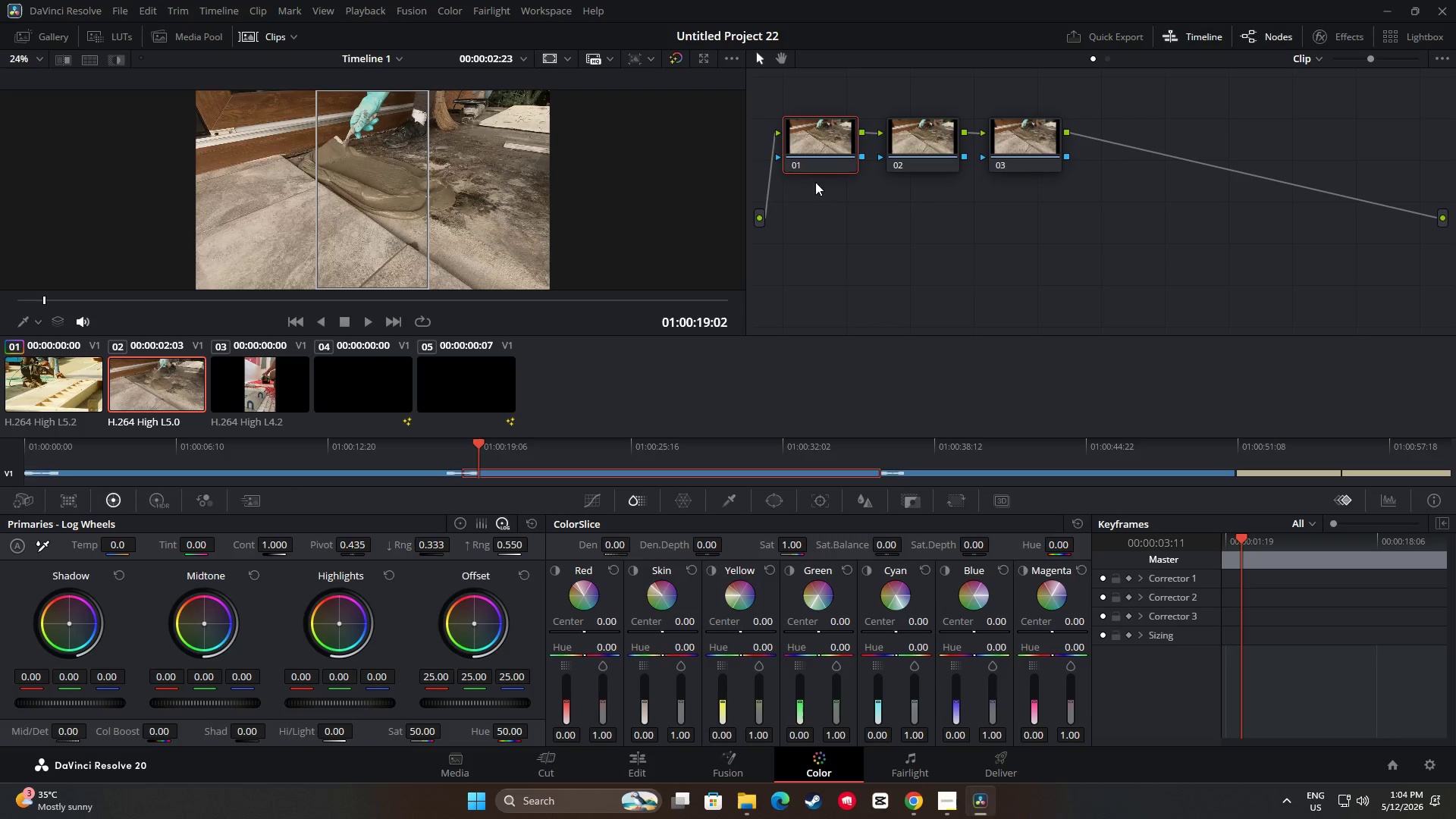 
key(Control+V)
 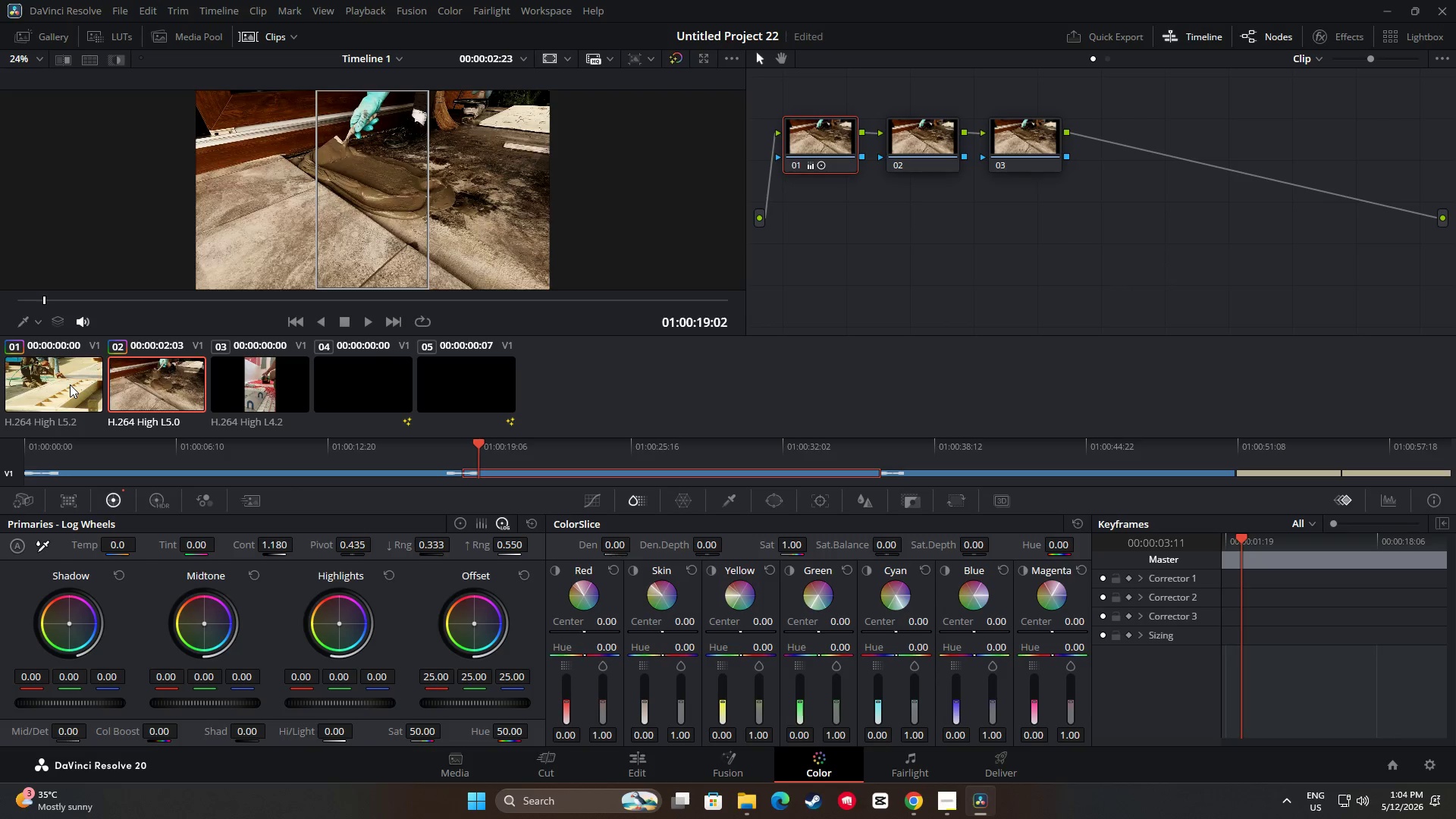 
left_click([70, 384])
 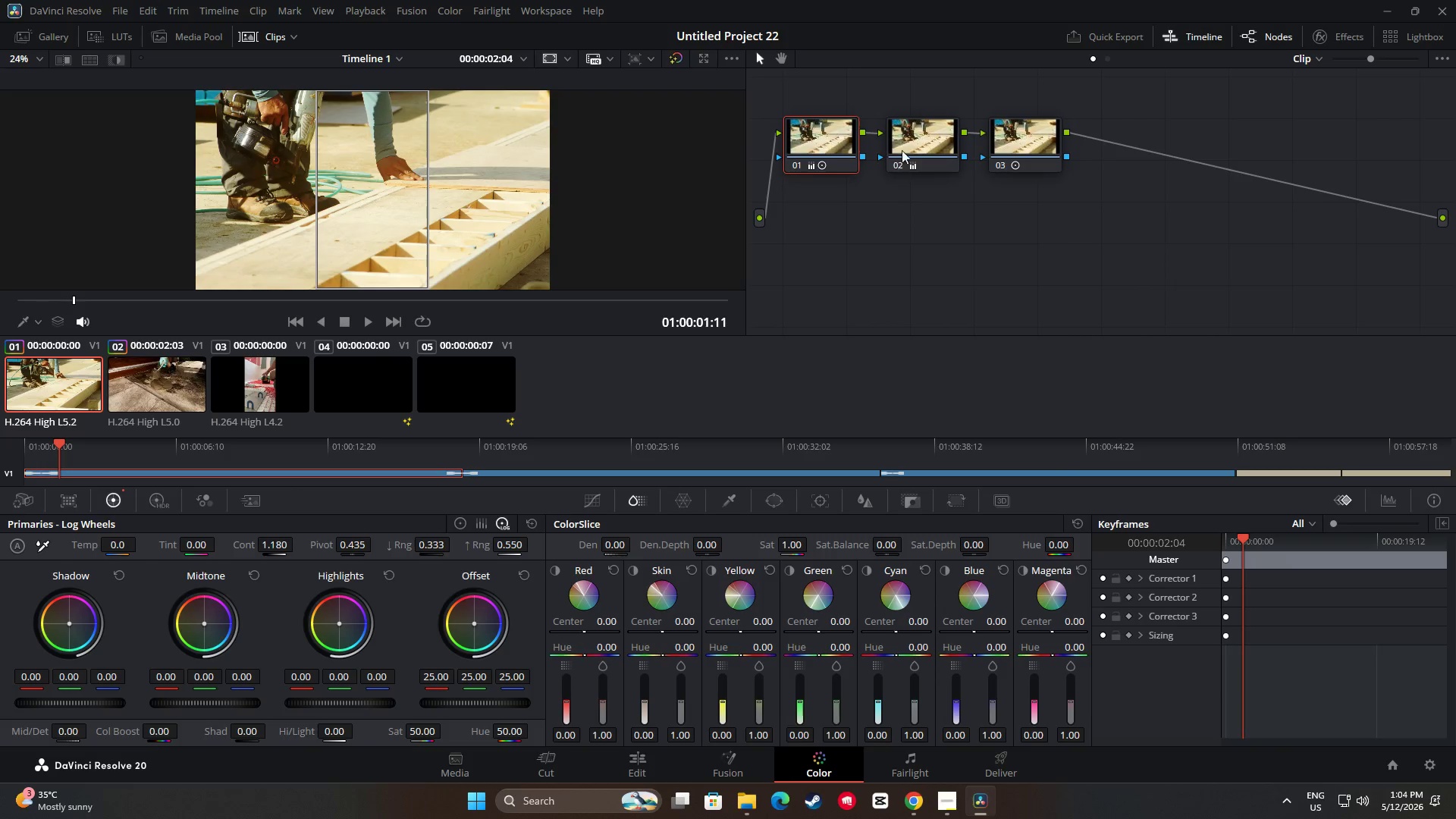 
left_click([906, 141])
 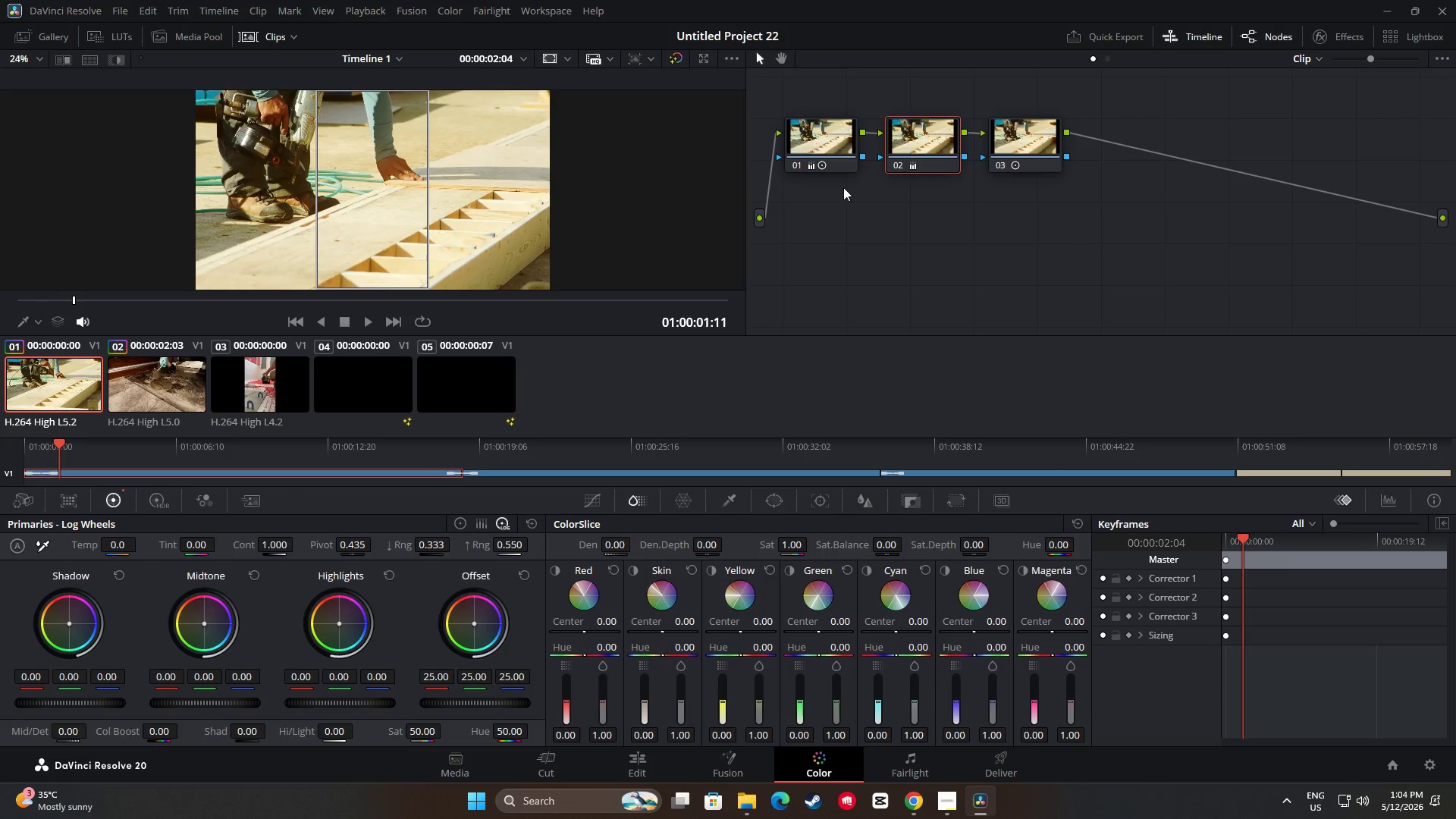 
key(Control+C)
 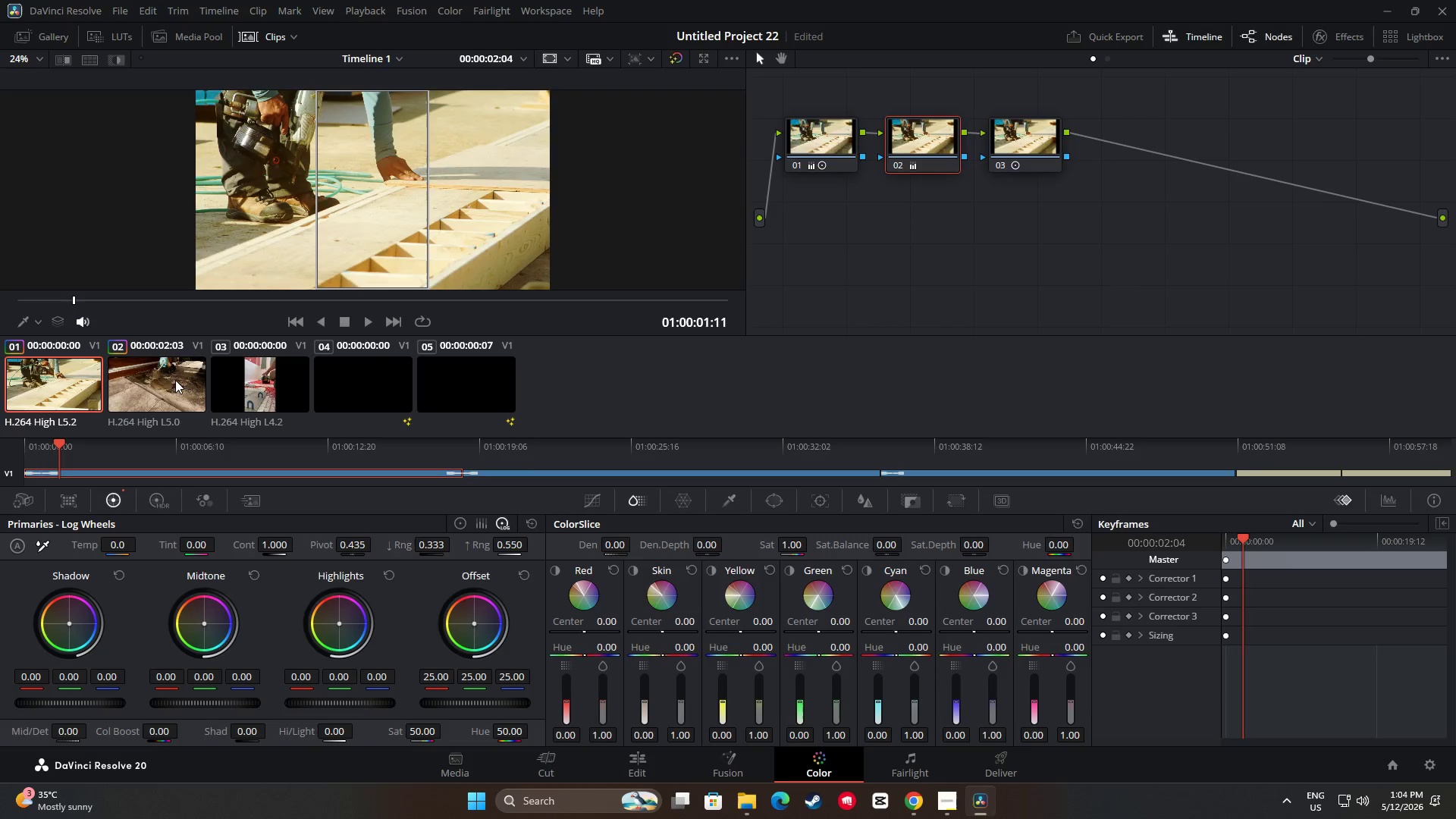 
left_click([175, 380])
 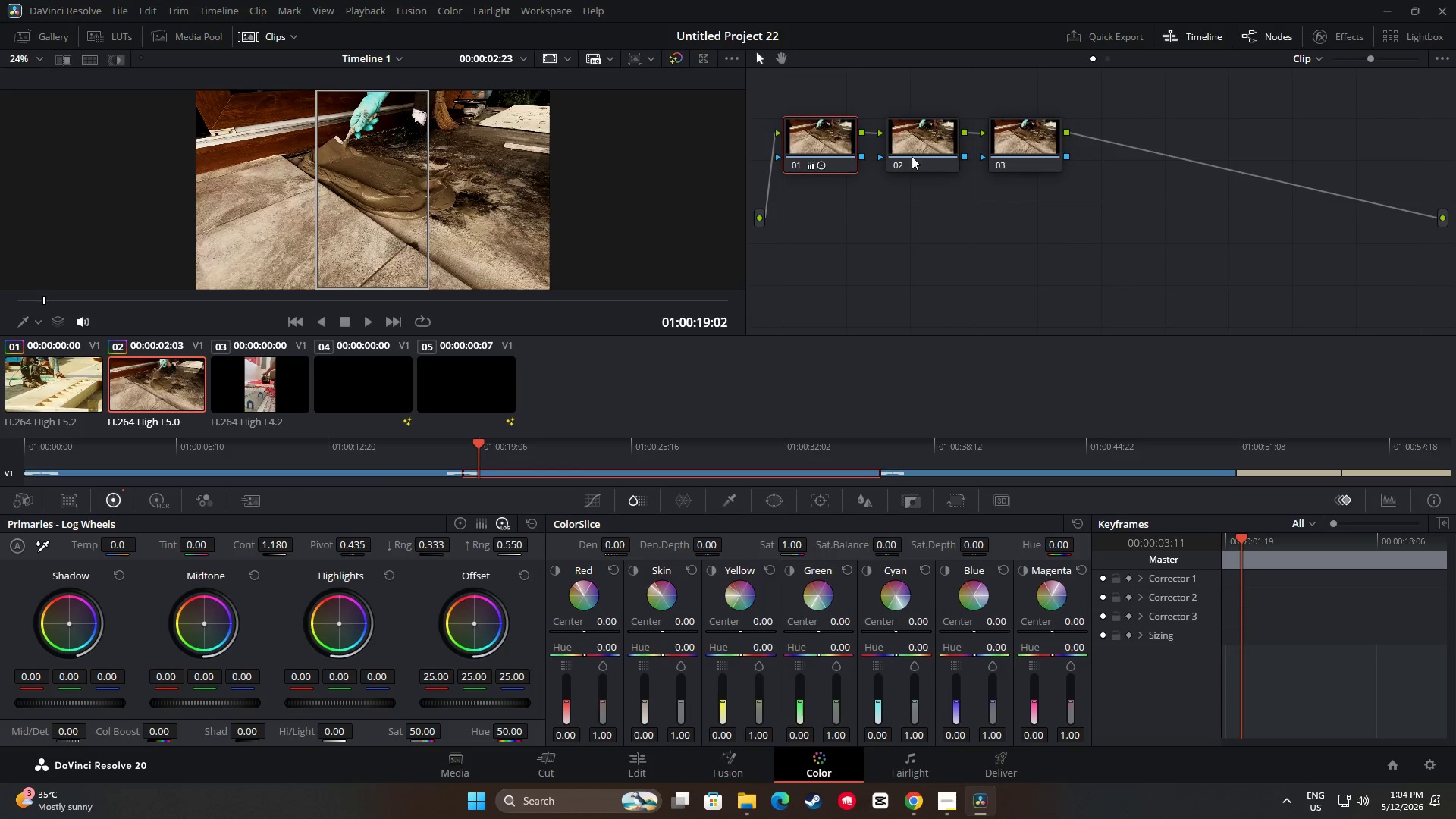 
left_click([911, 155])
 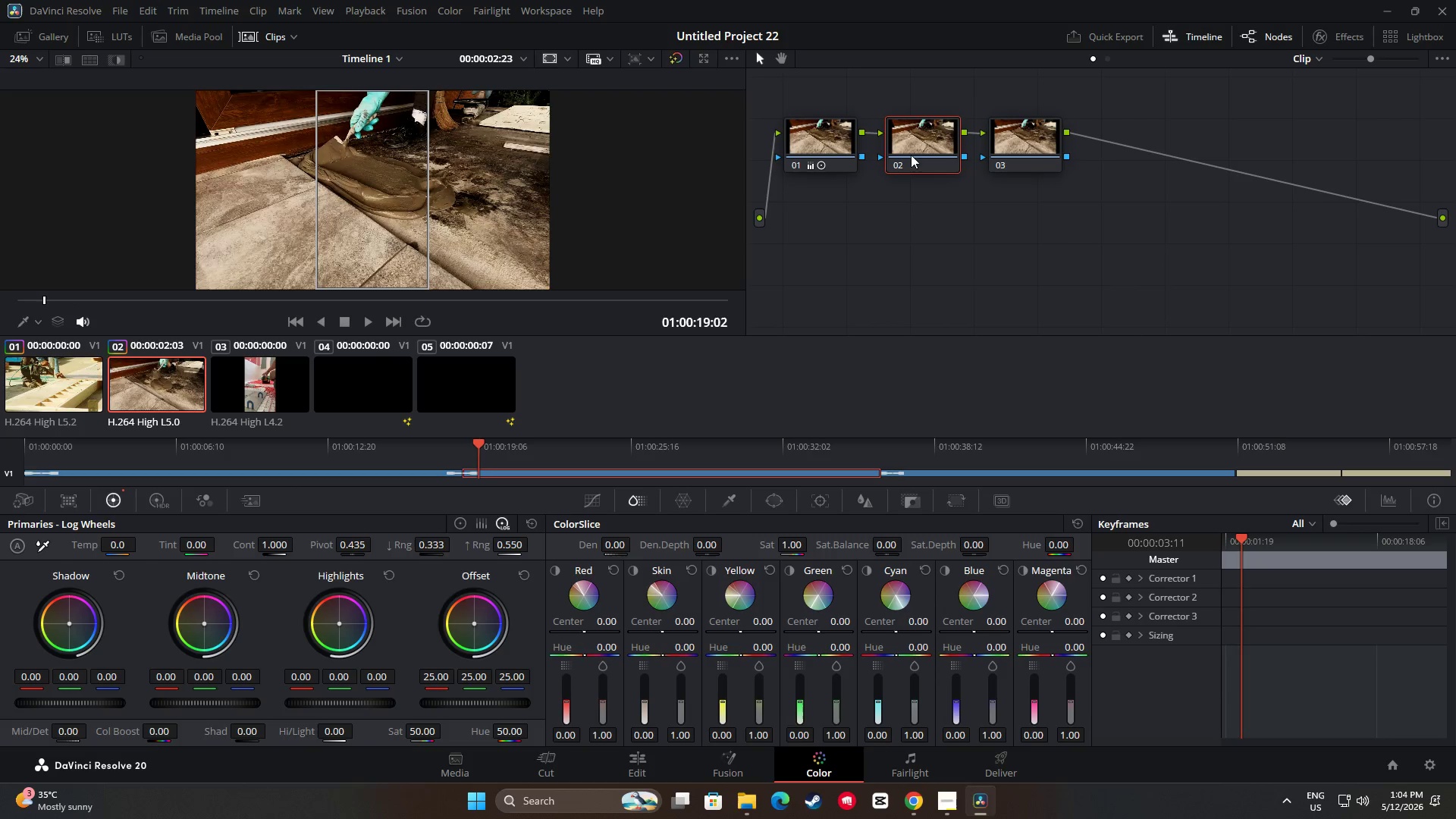 
key(Control+V)
 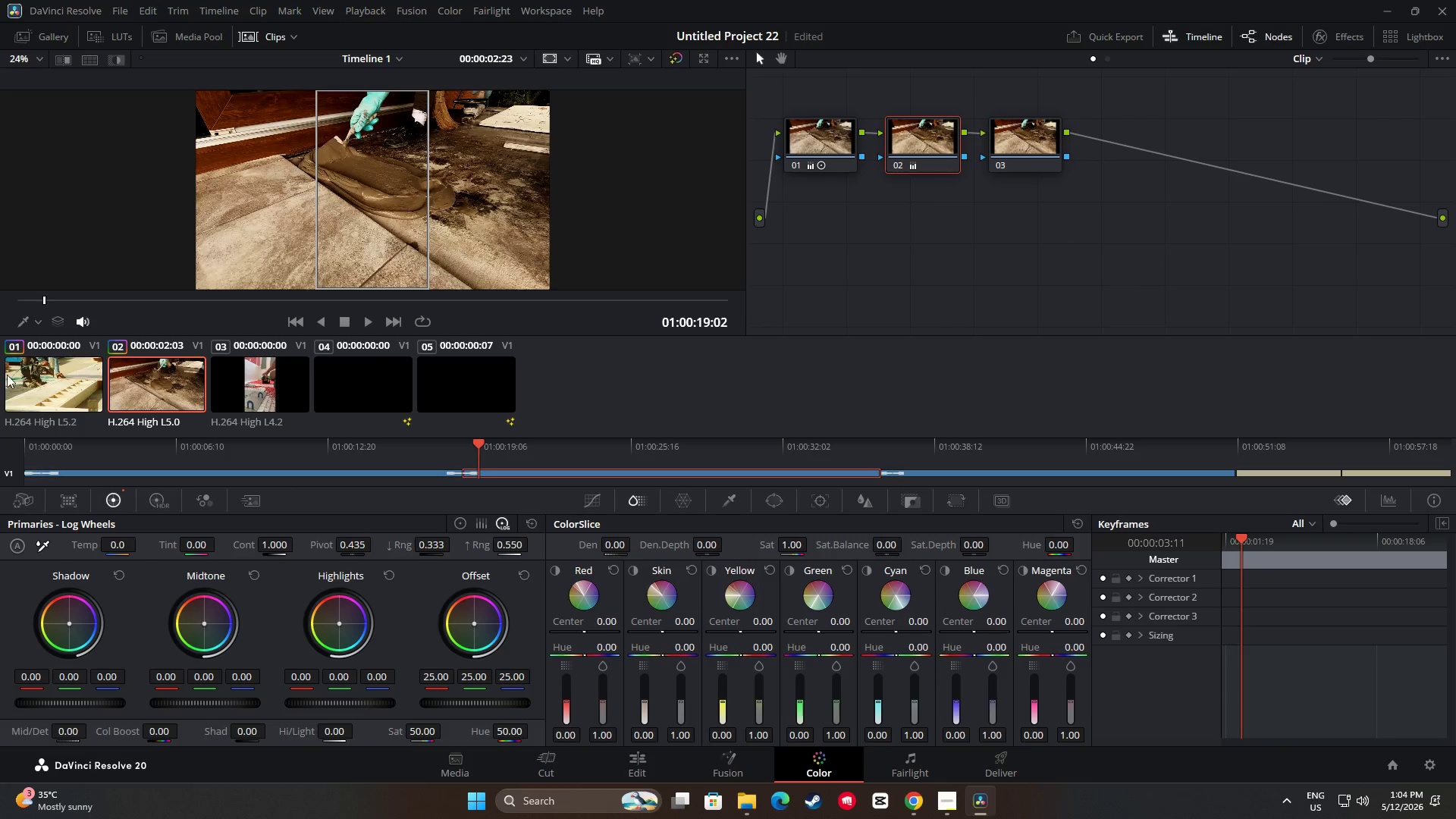 
left_click([49, 380])
 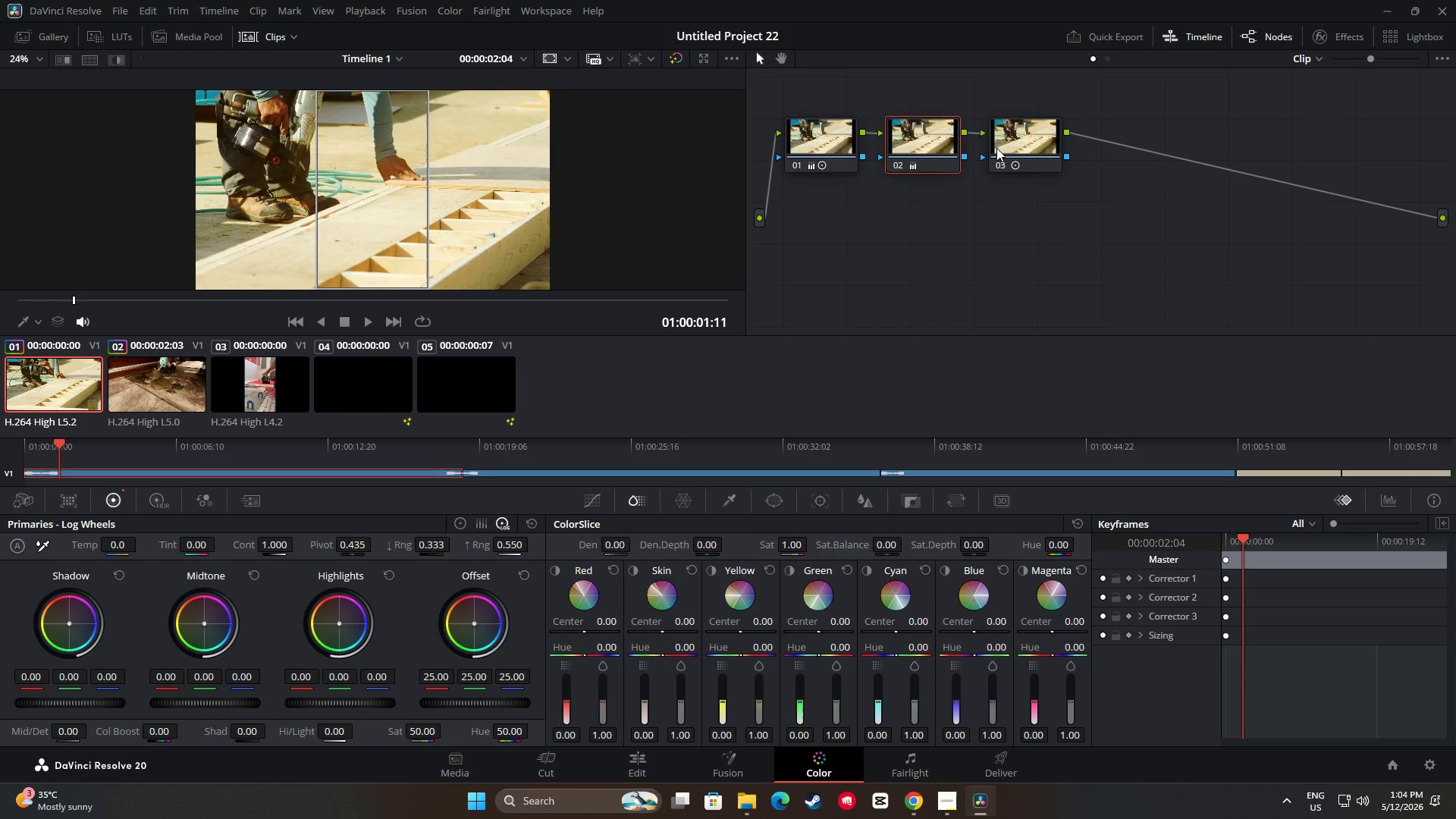 
left_click([1040, 139])
 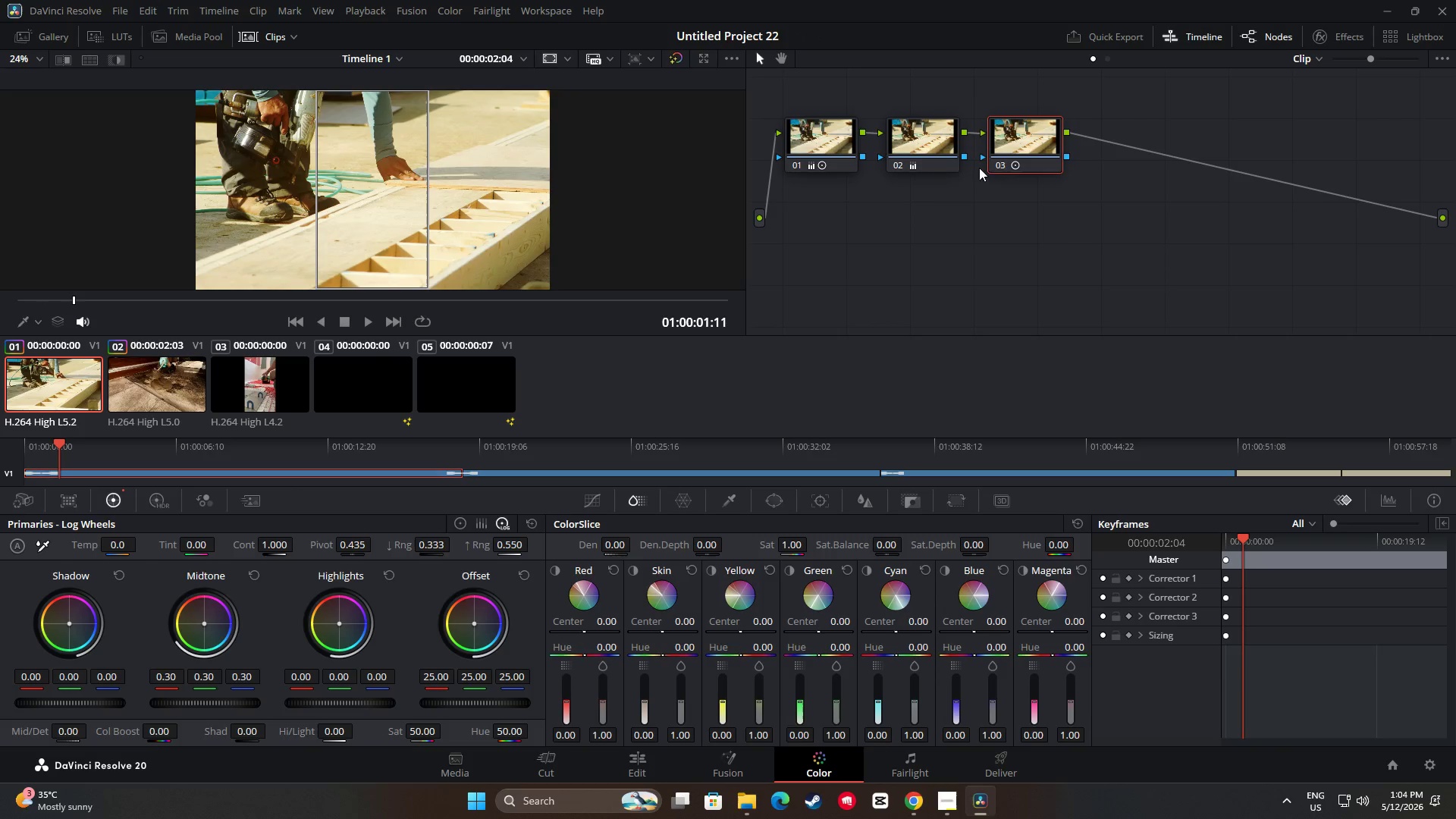 
key(Control+C)
 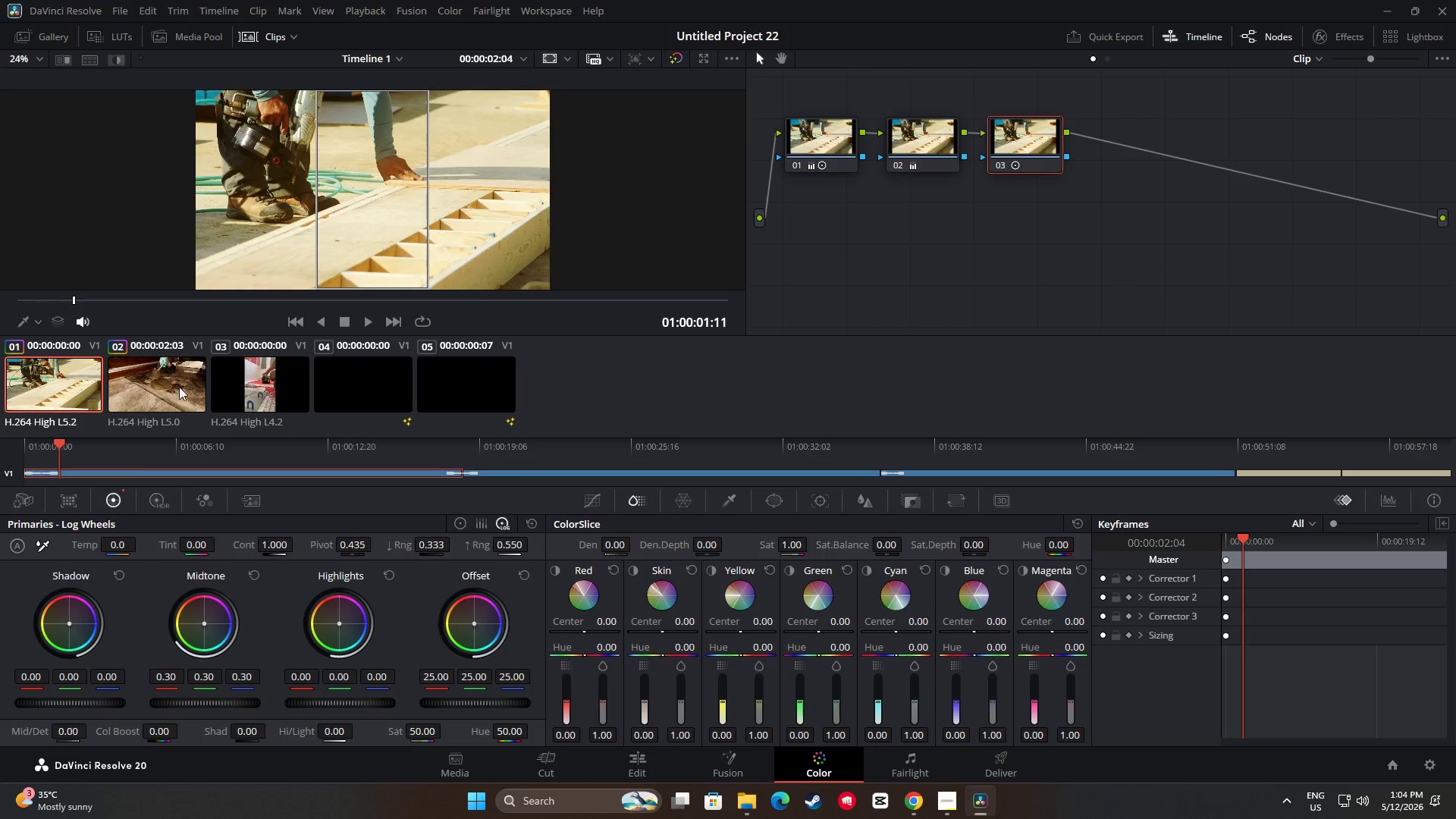 
left_click([169, 385])
 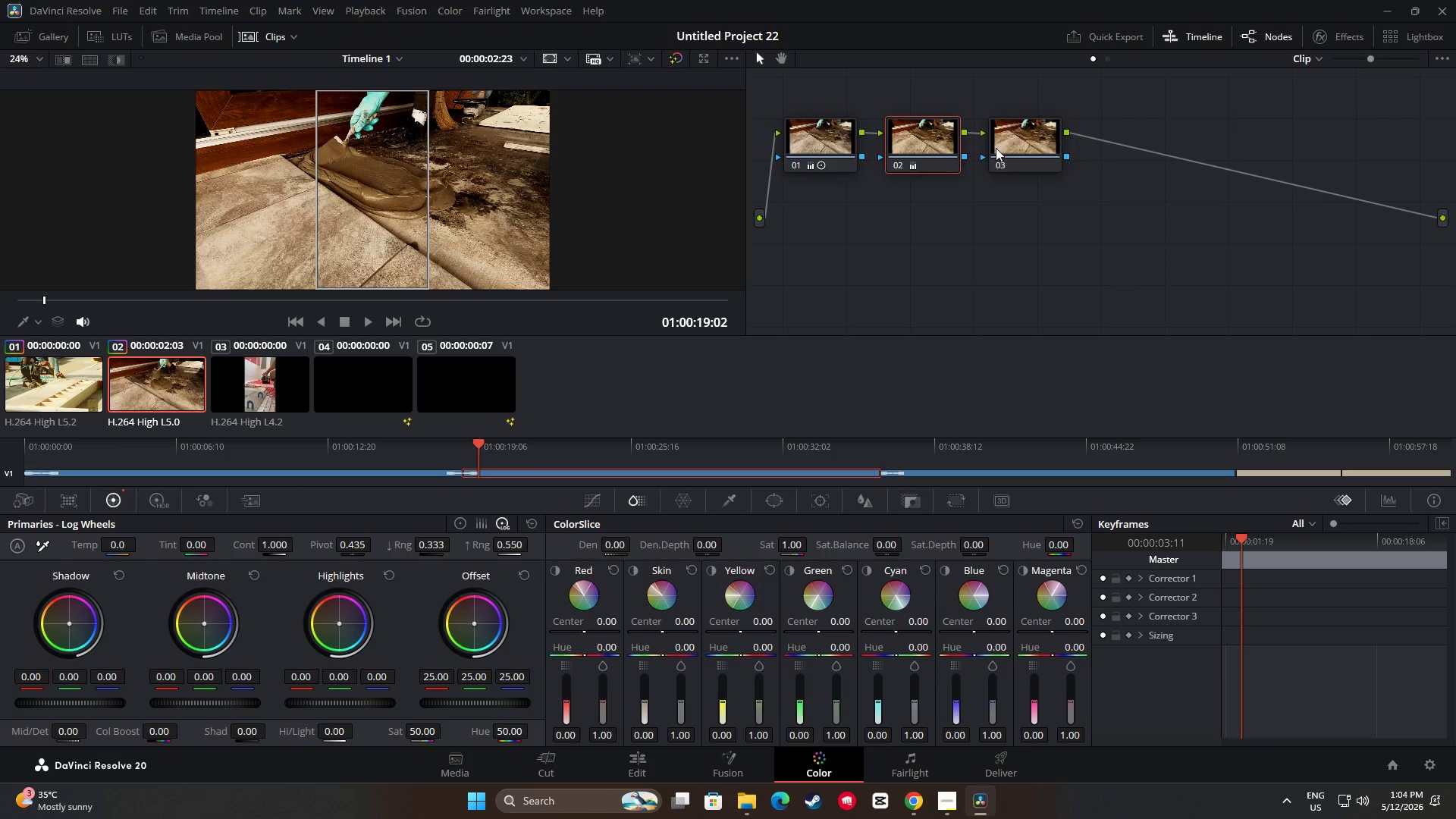 
left_click([1021, 139])
 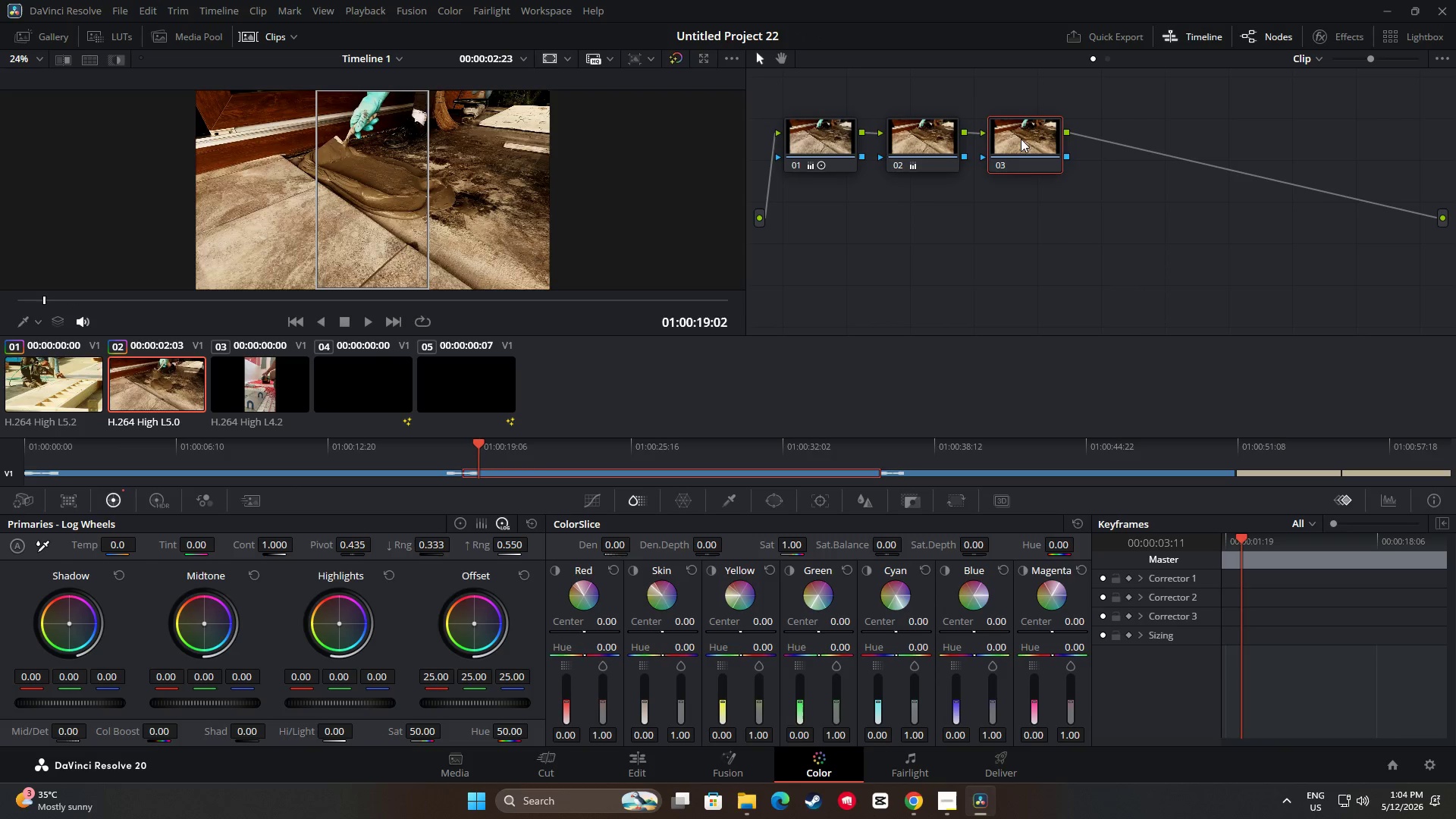 
key(Control+V)
 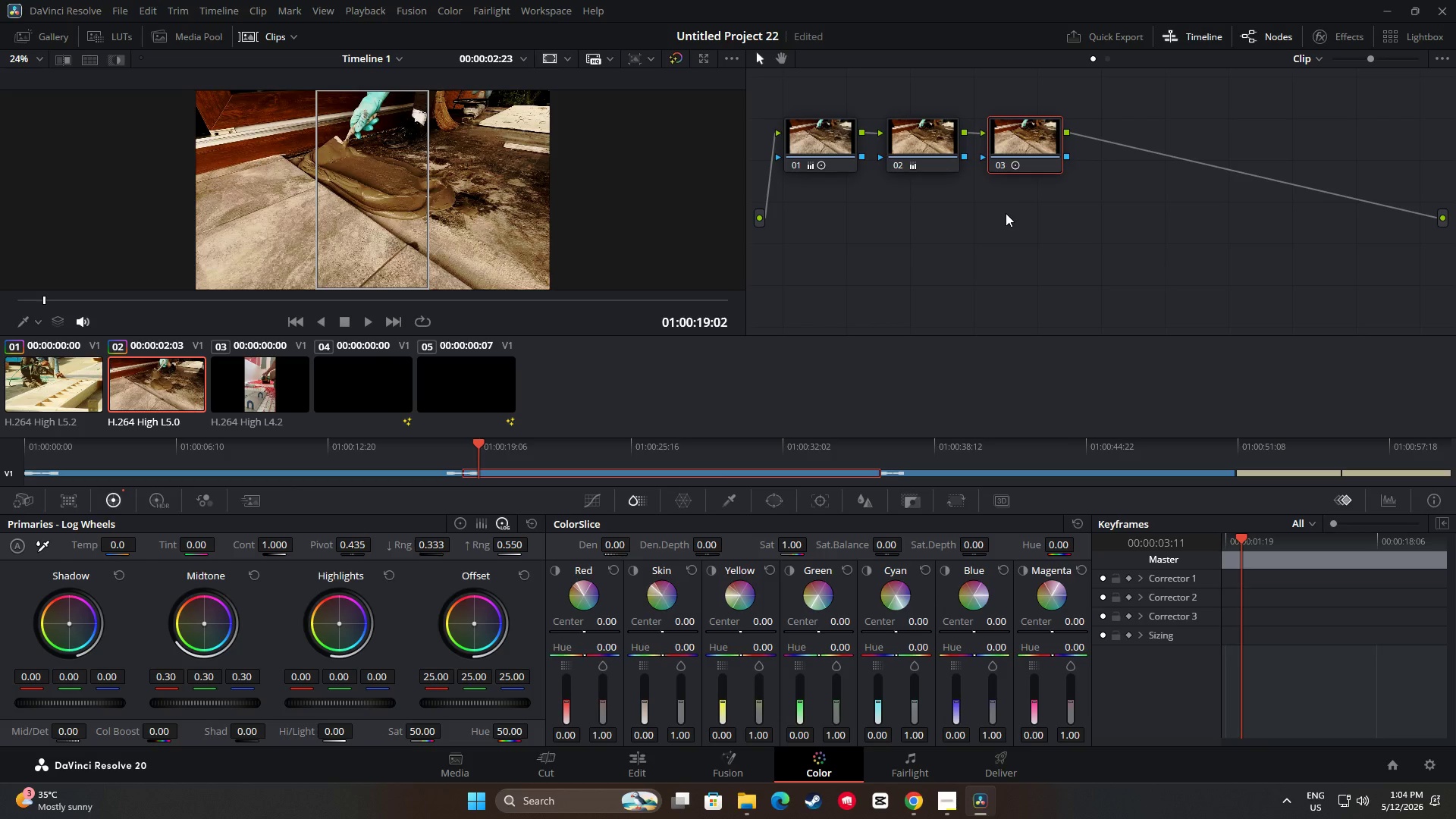 
wait(32.48)
 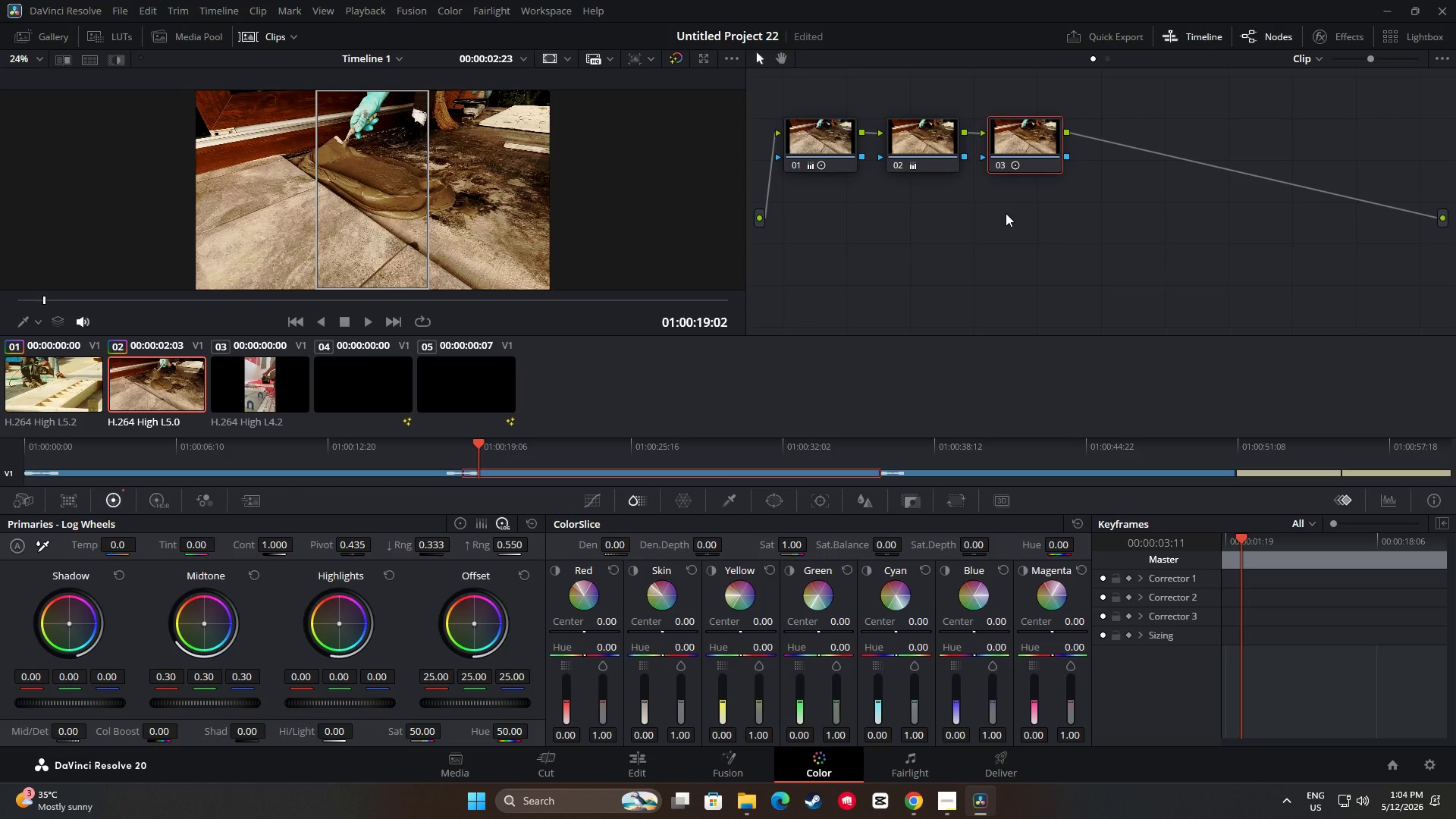 
left_click([830, 145])
 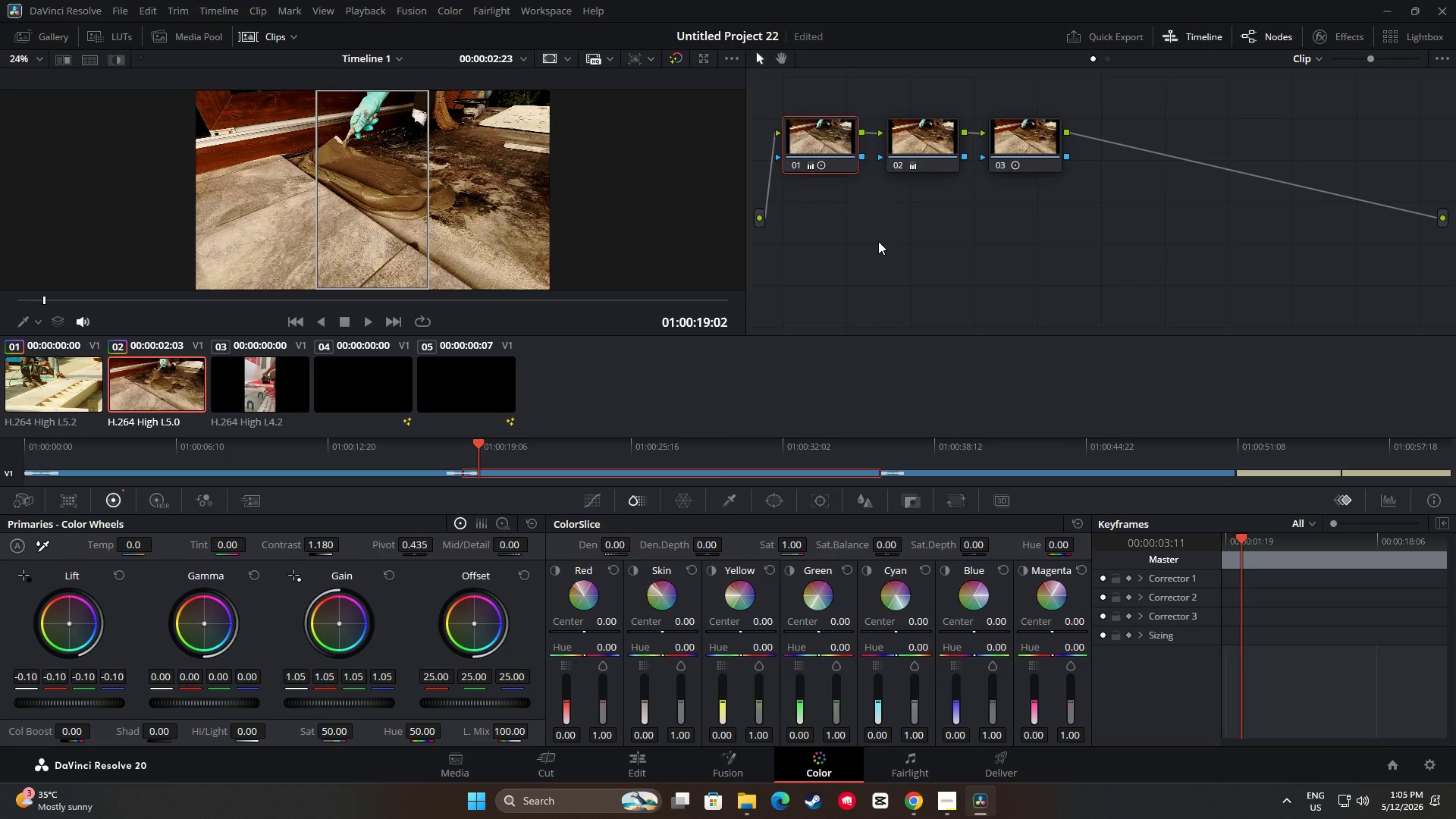 
wait(26.78)
 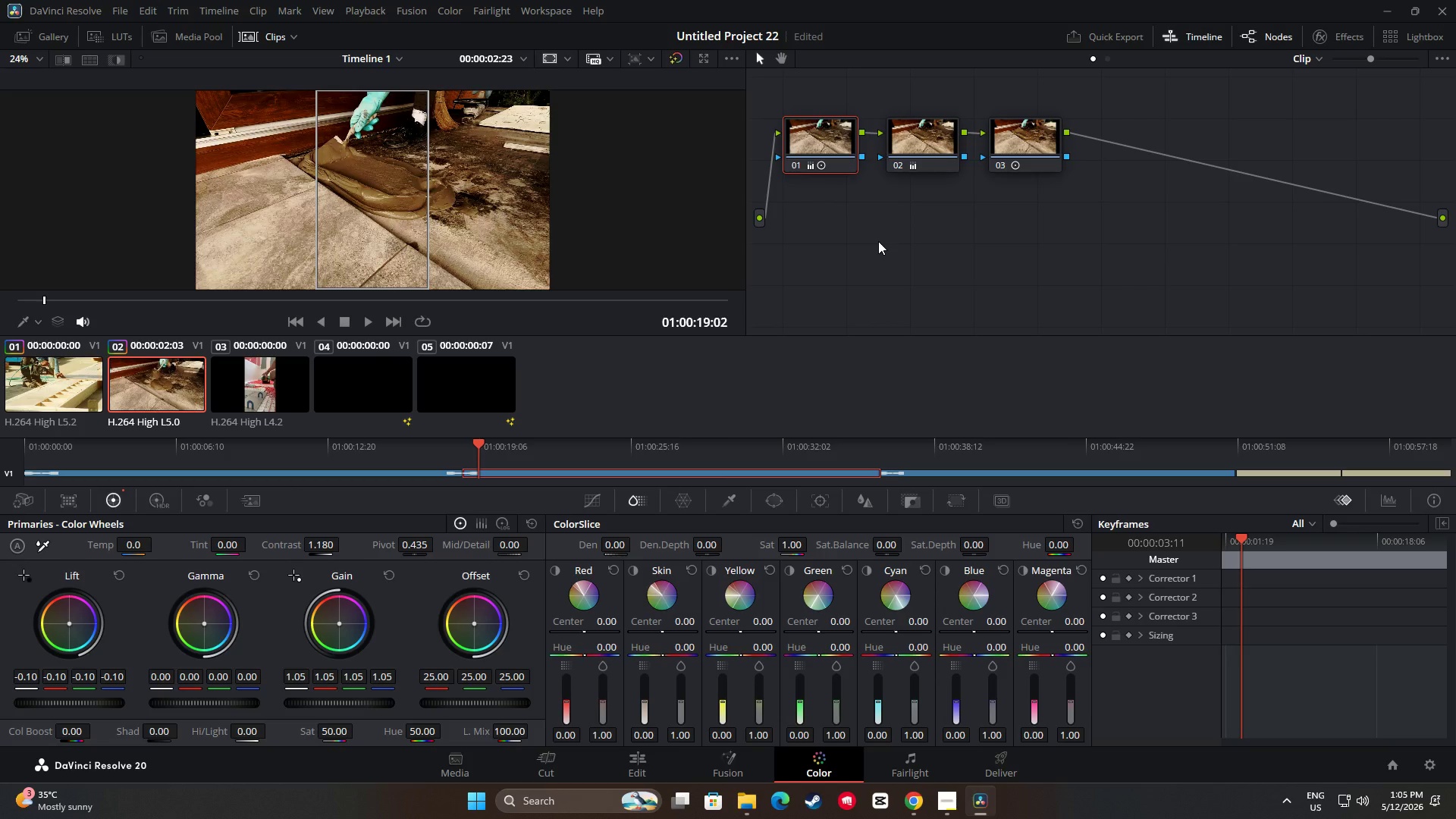 
mouse_move([96, 720])
 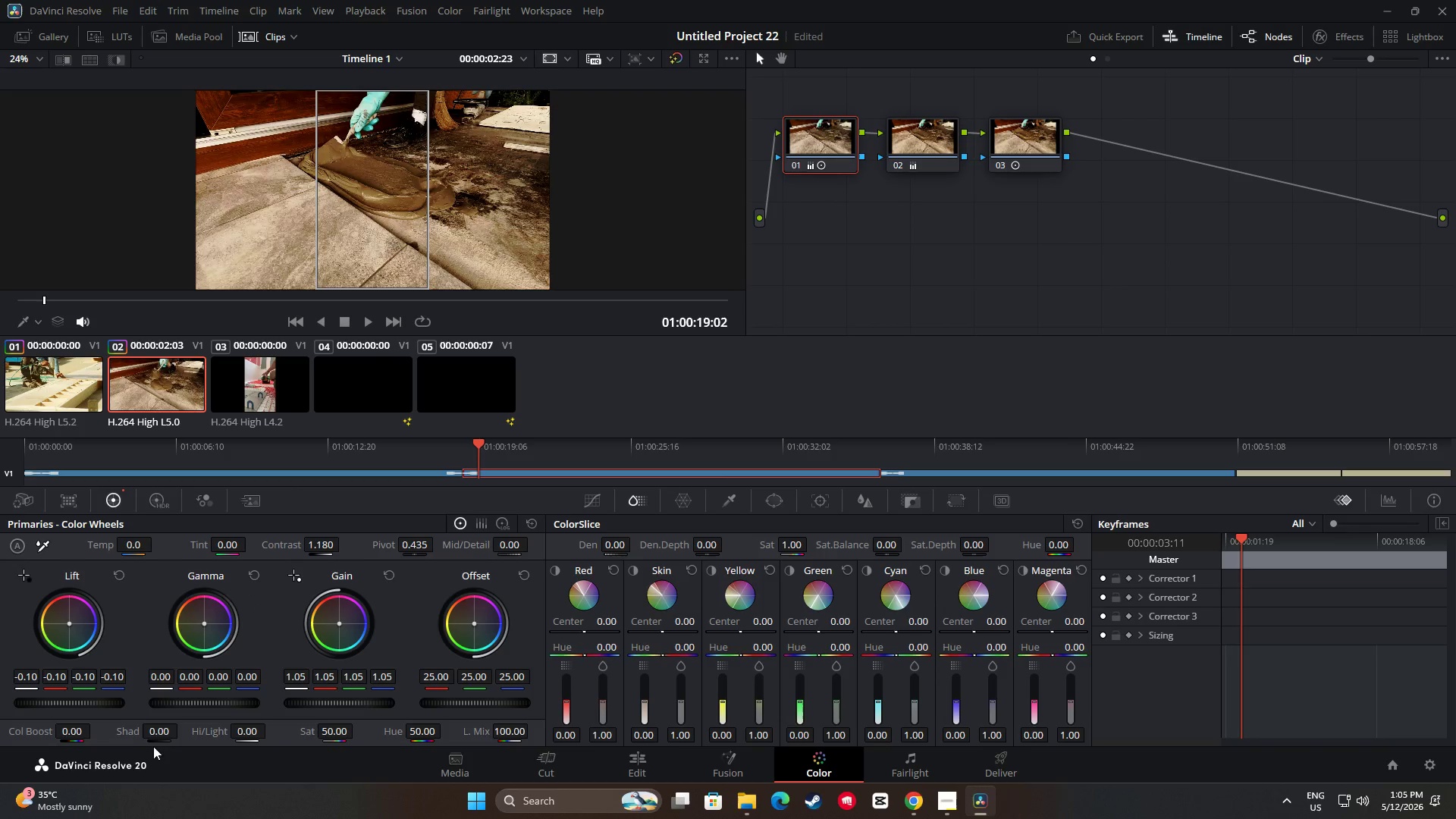 
wait(7.24)
 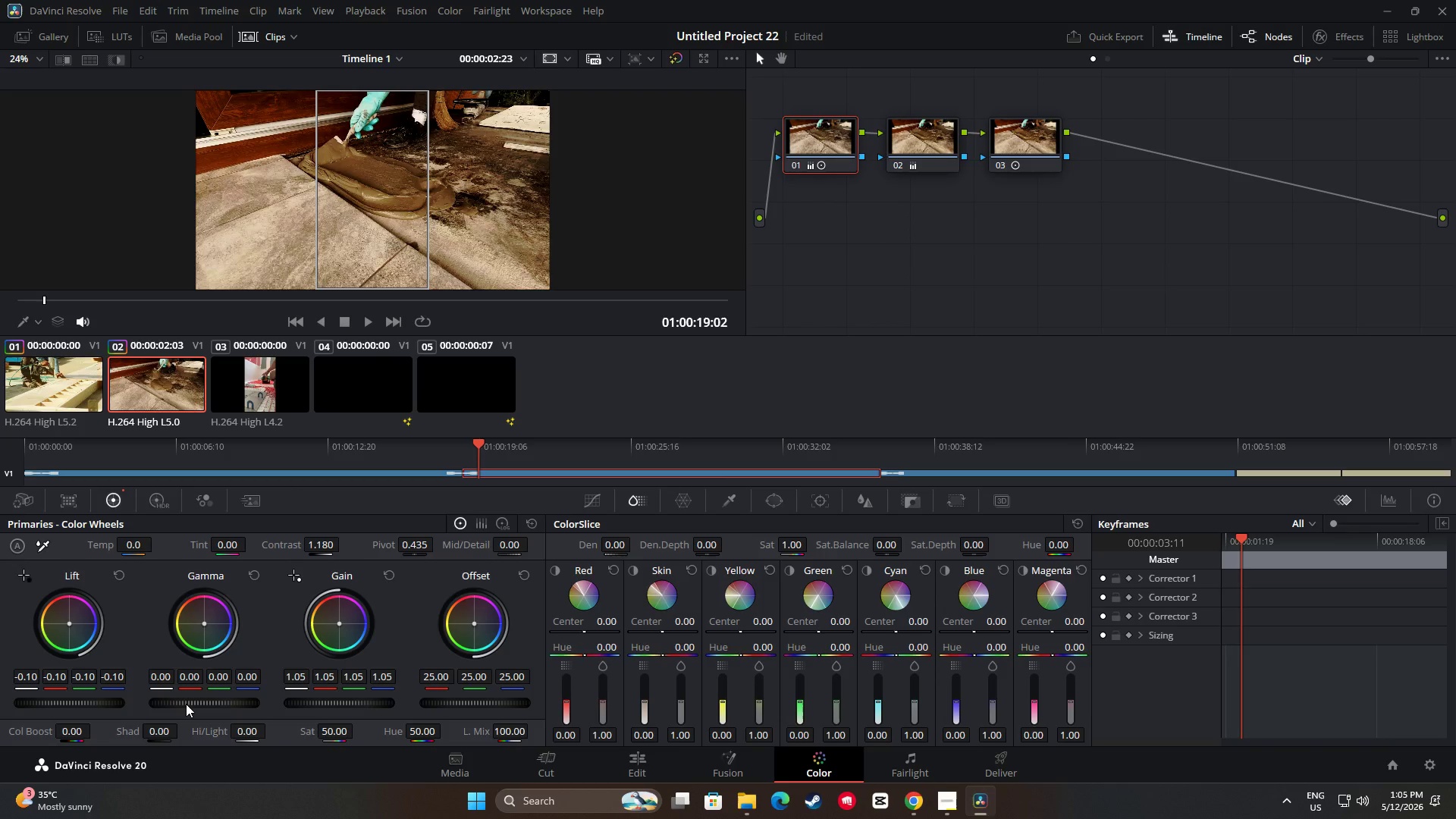 
left_click_drag(start_coordinate=[326, 546], to_coordinate=[520, 551])
 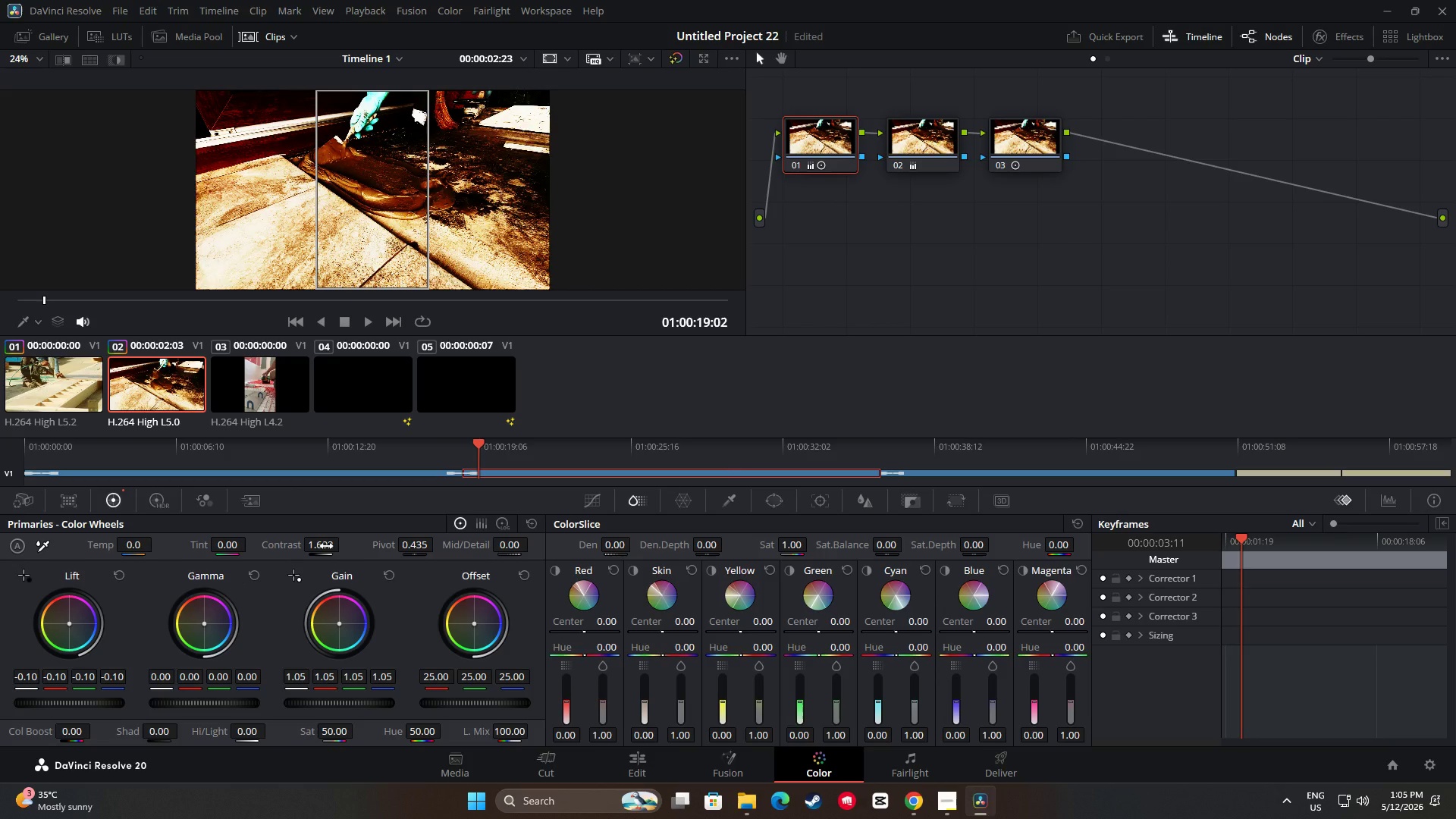 
key(Control+Z)
 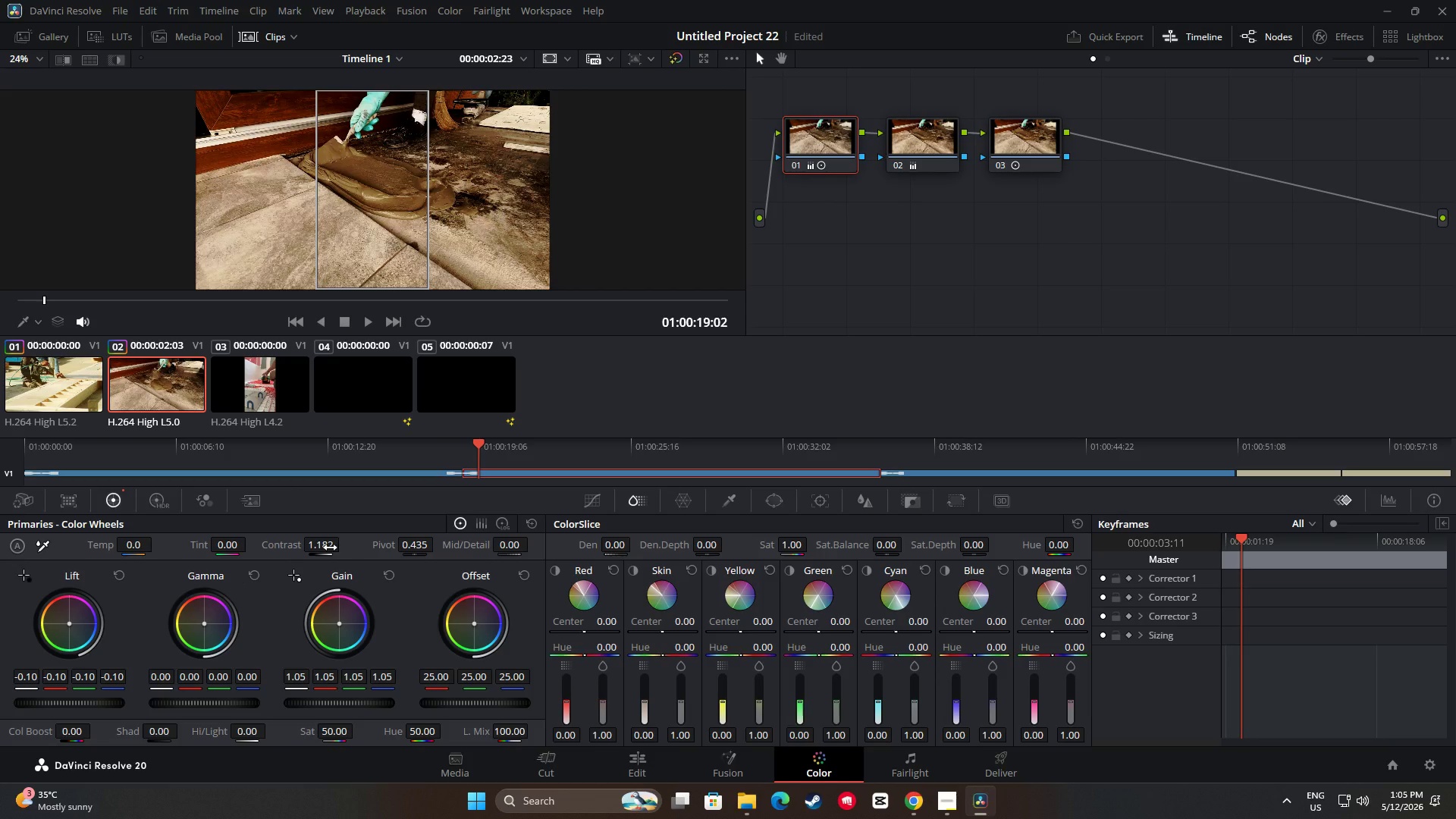 
left_click_drag(start_coordinate=[330, 548], to_coordinate=[337, 548])
 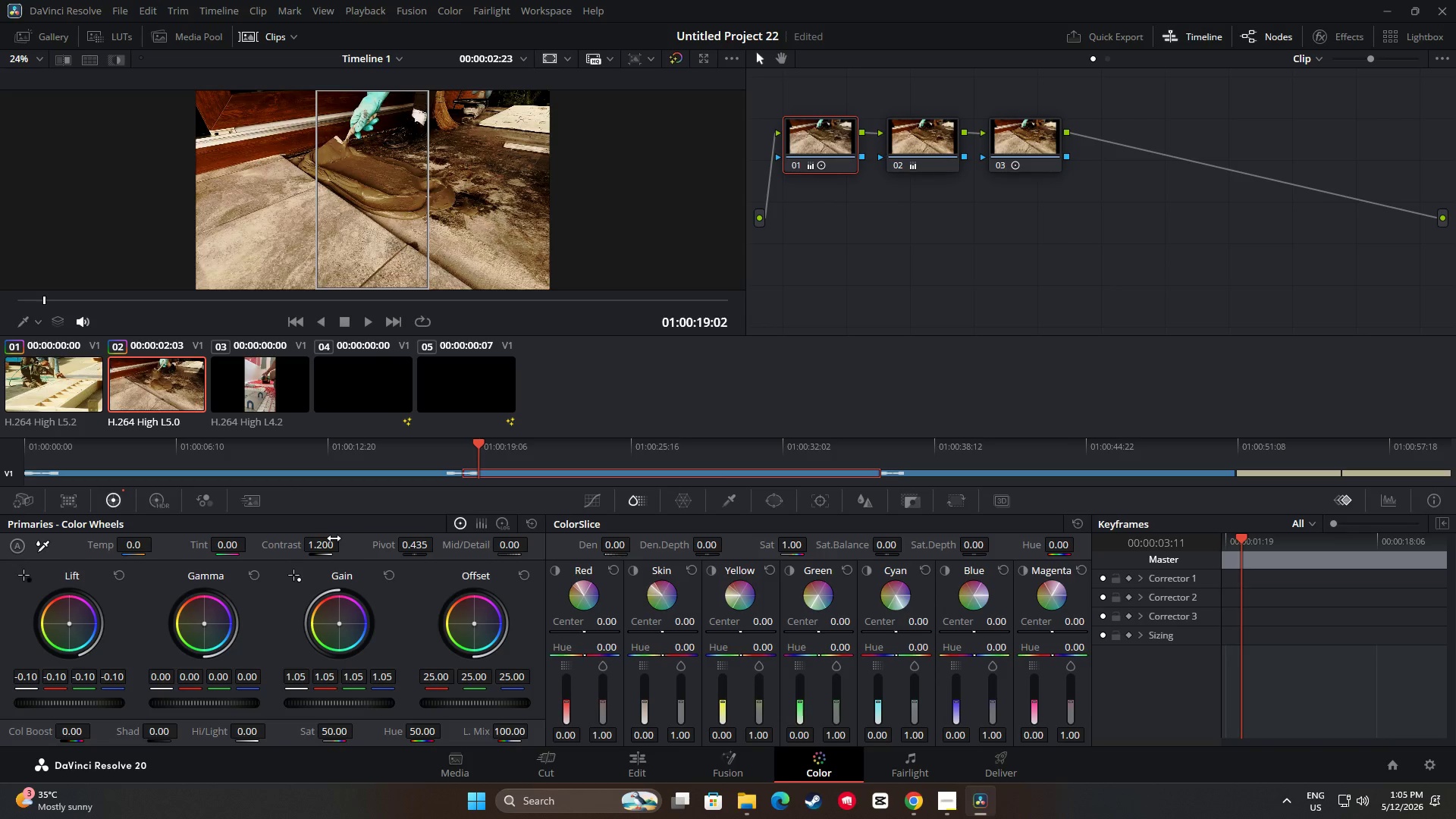 
wait(6.42)
 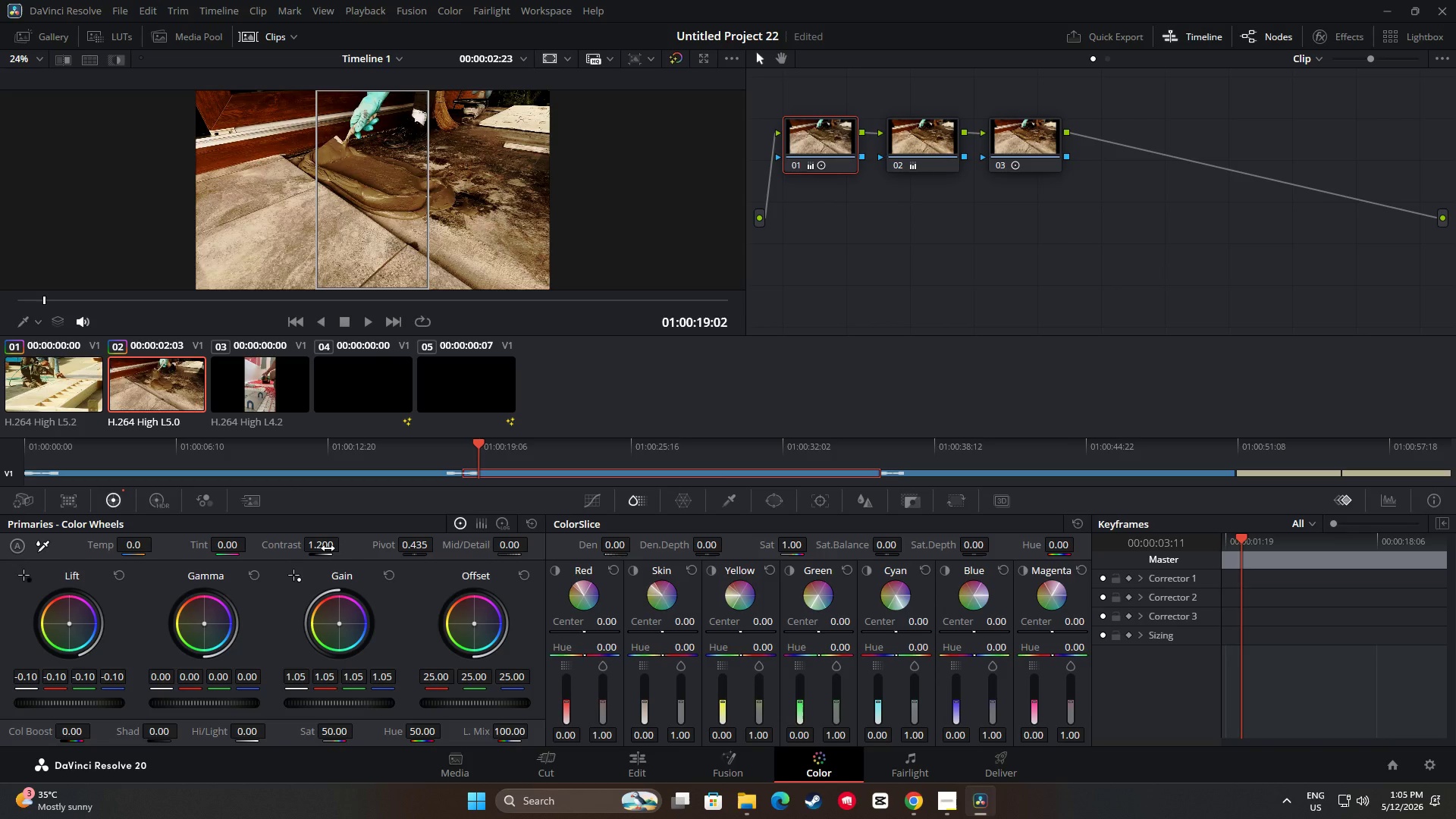 
left_click_drag(start_coordinate=[73, 703], to_coordinate=[821, 394])
 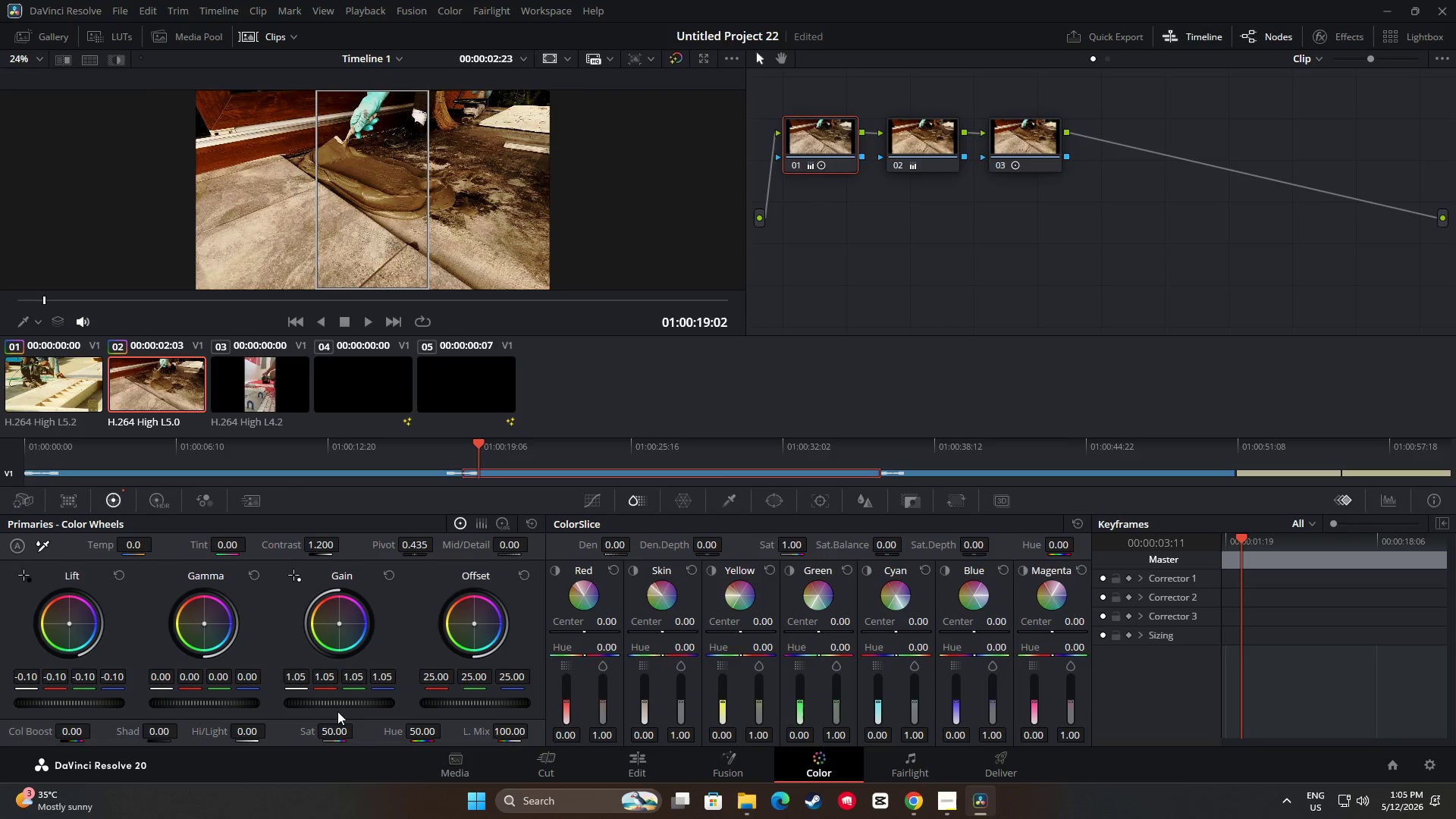 
left_click_drag(start_coordinate=[343, 703], to_coordinate=[679, 703])
 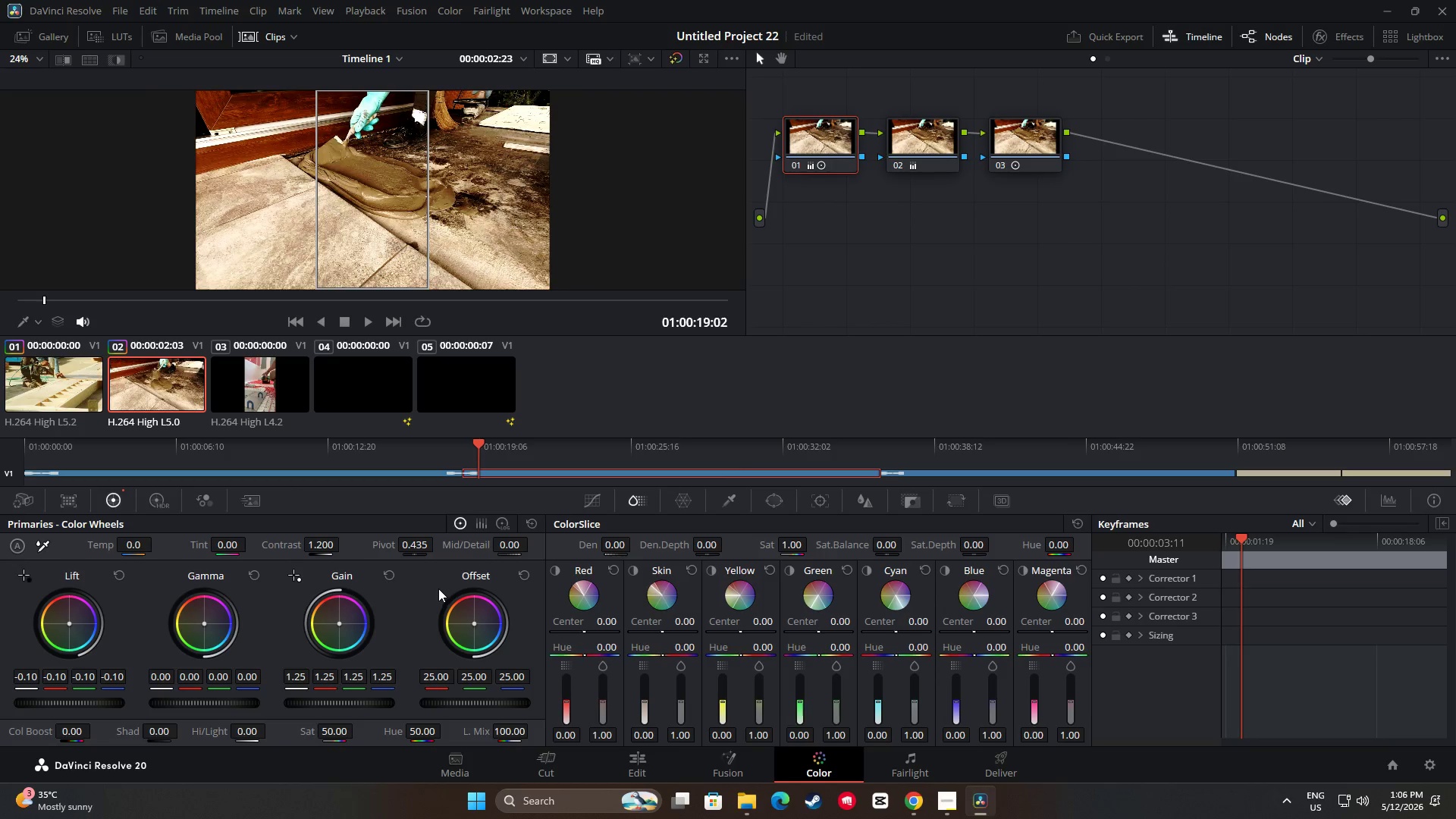 
wait(7.34)
 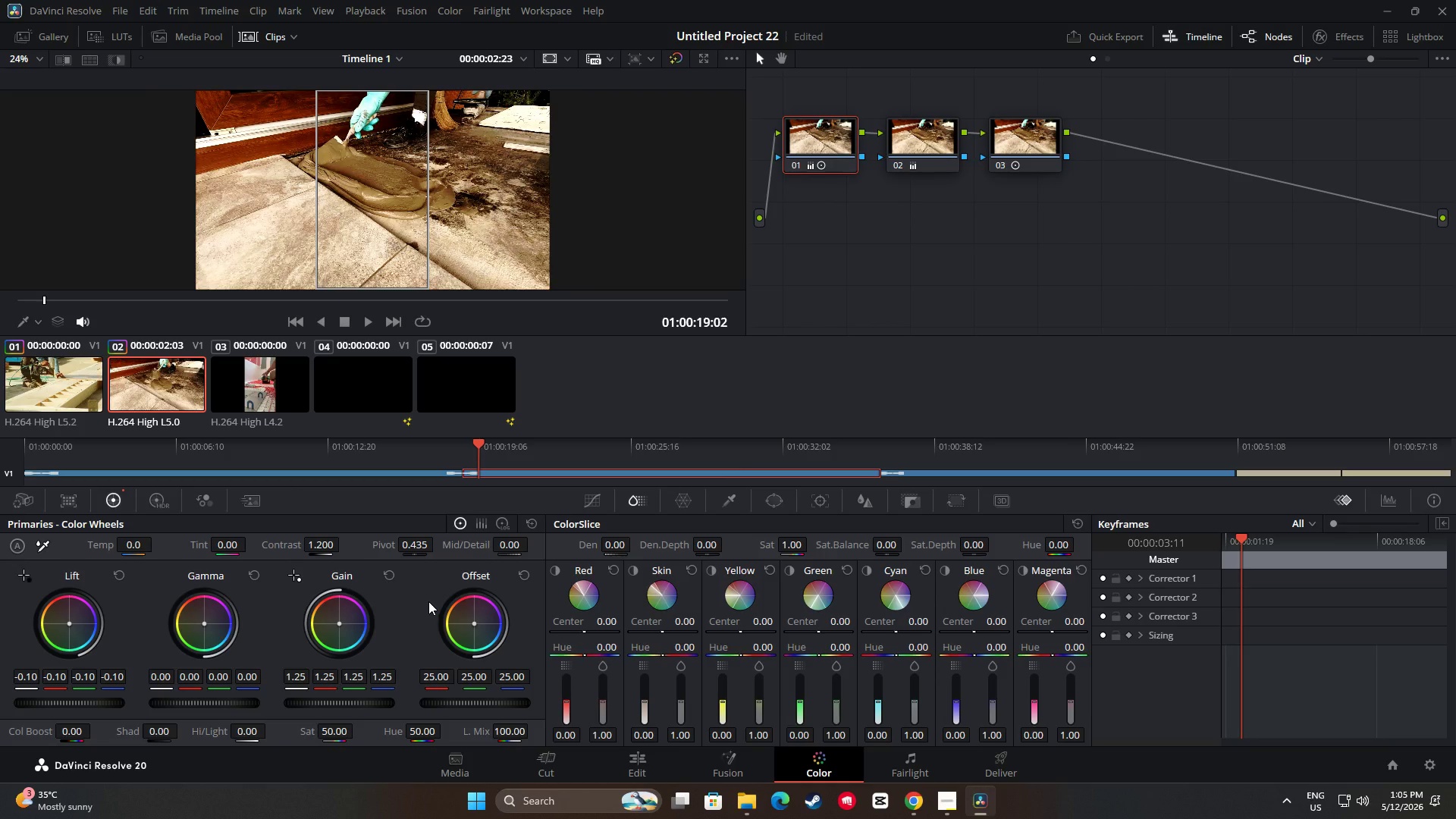 
left_click([924, 140])
 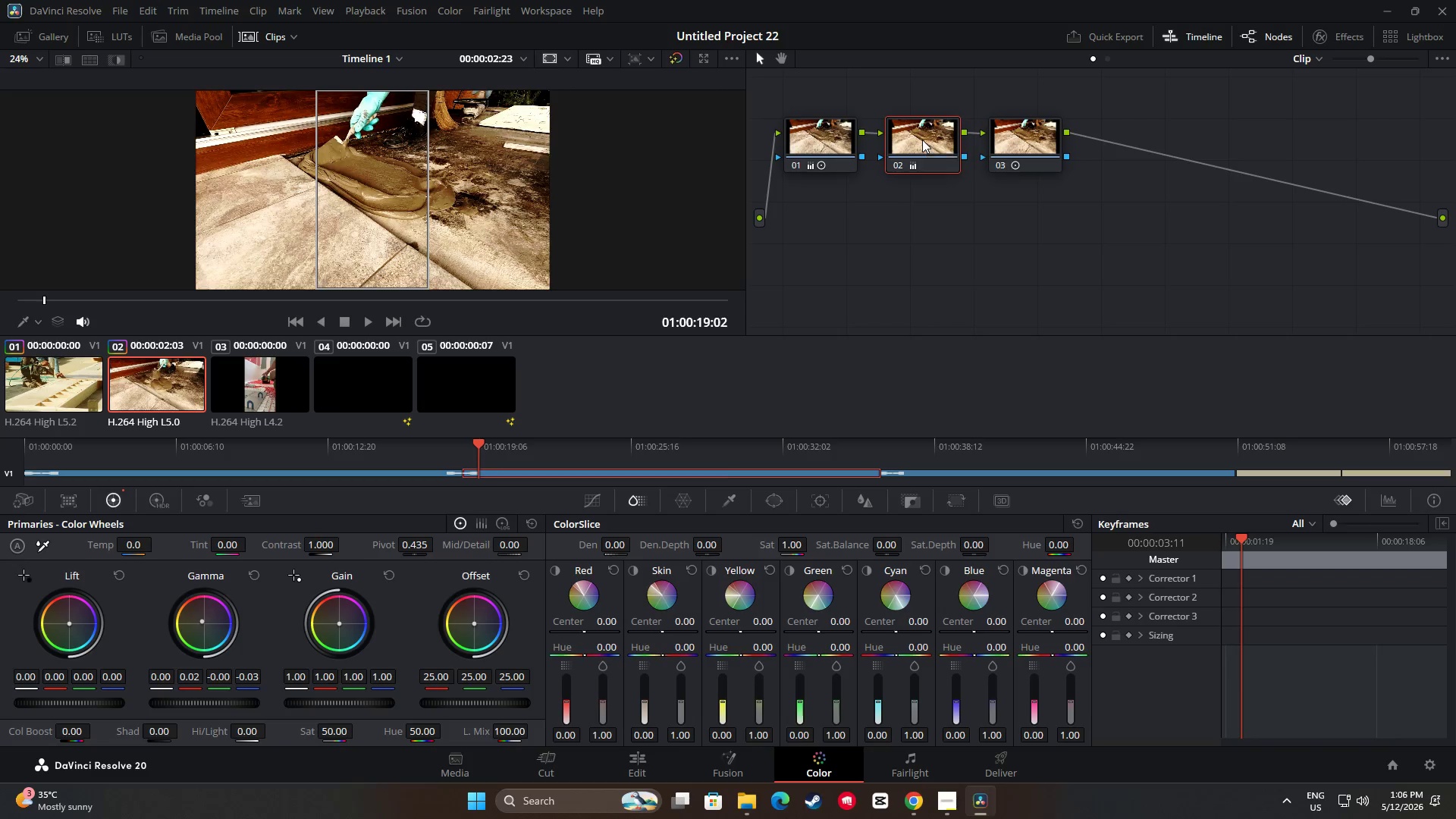 
wait(16.41)
 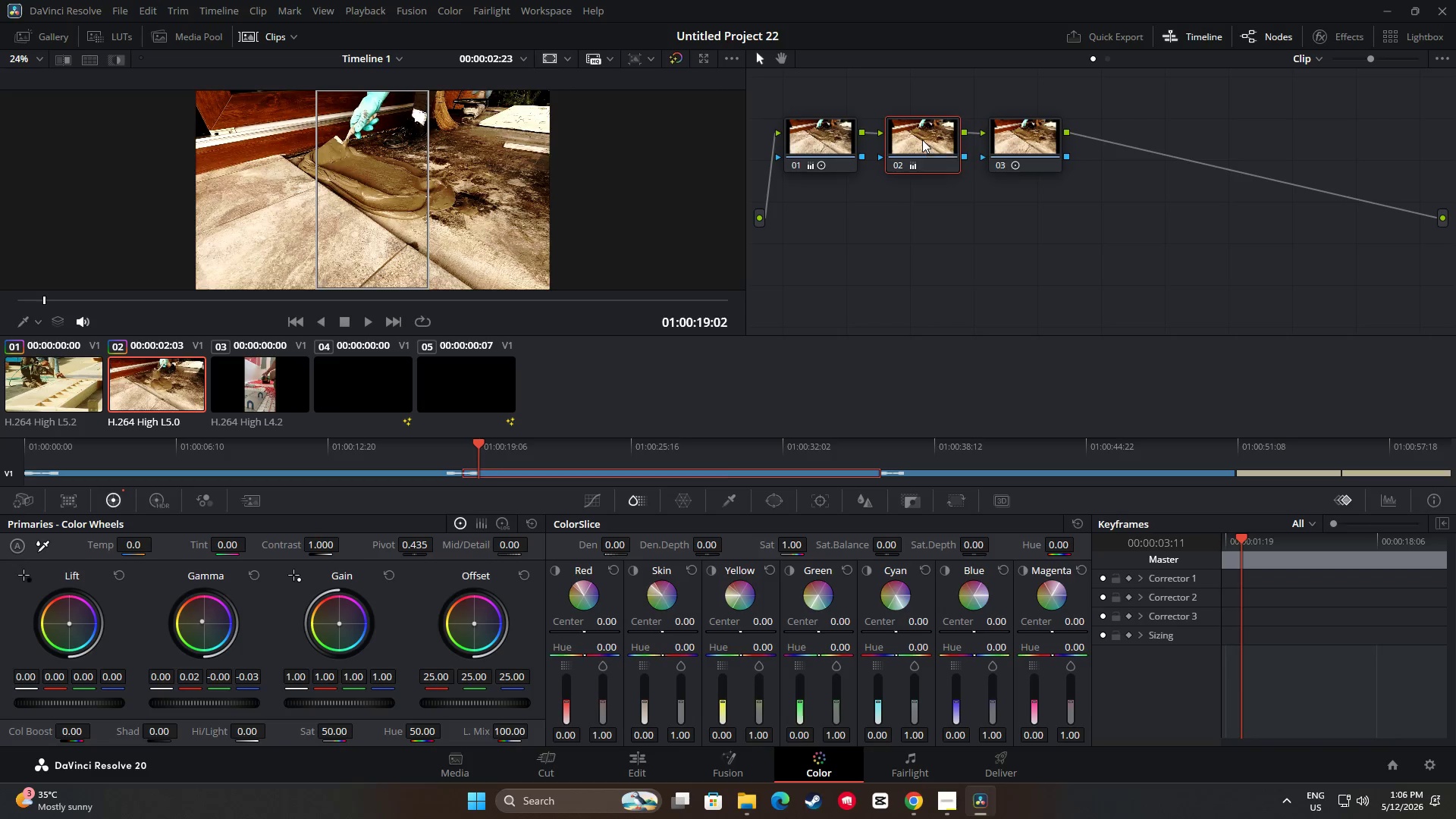 
left_click([97, 391])
 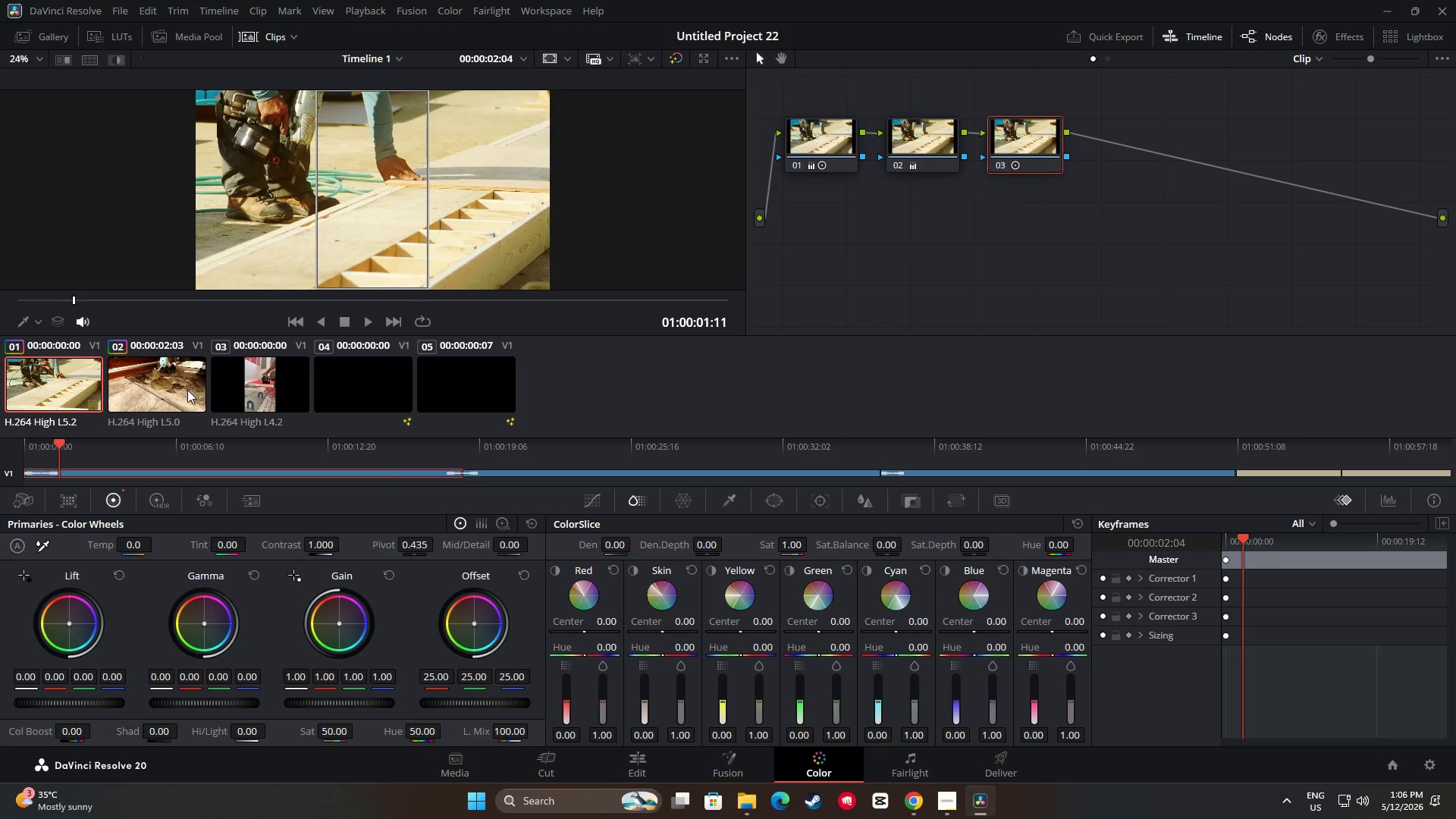 
left_click([187, 390])
 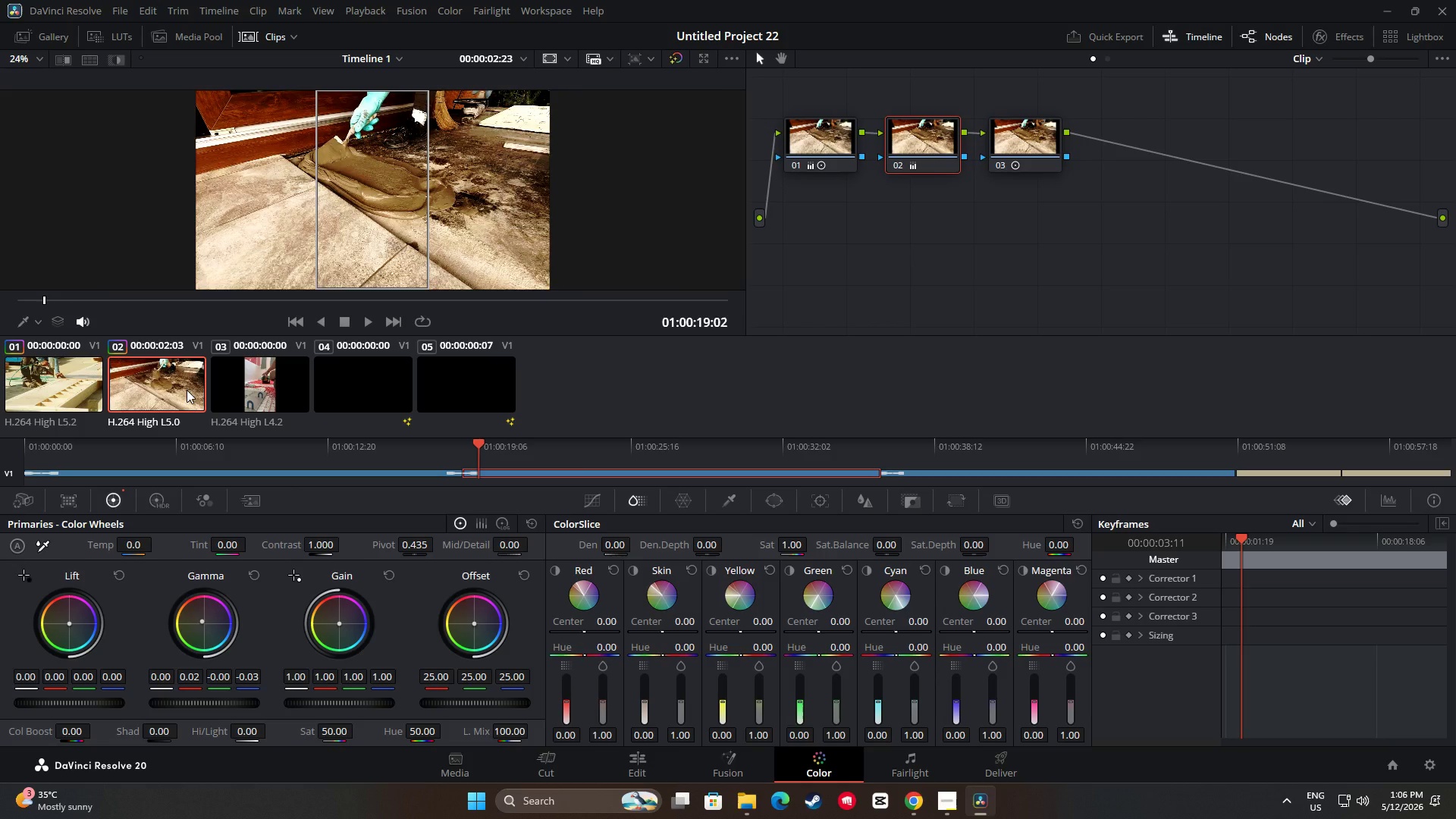 
left_click([53, 391])
 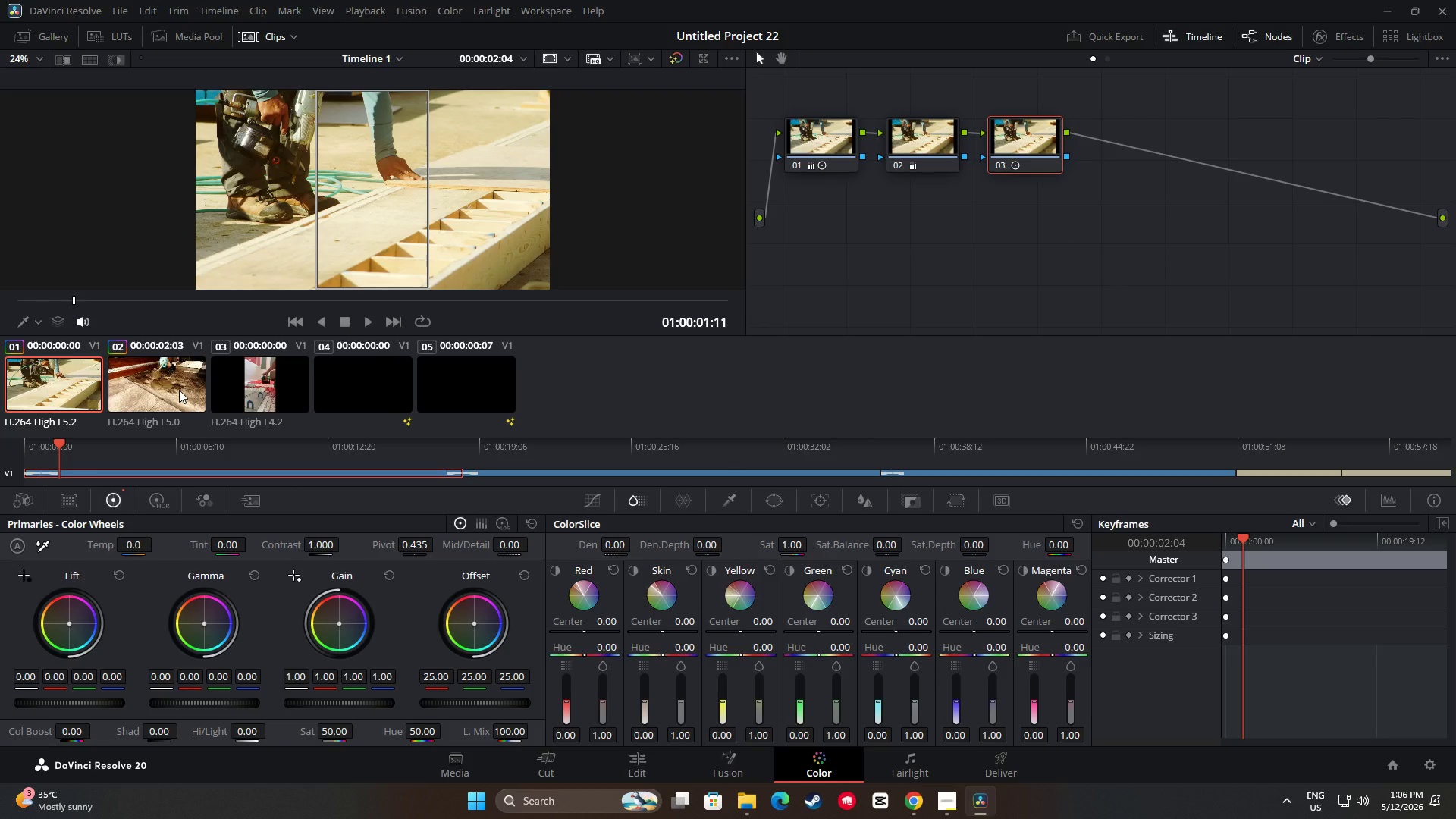 
left_click([179, 394])
 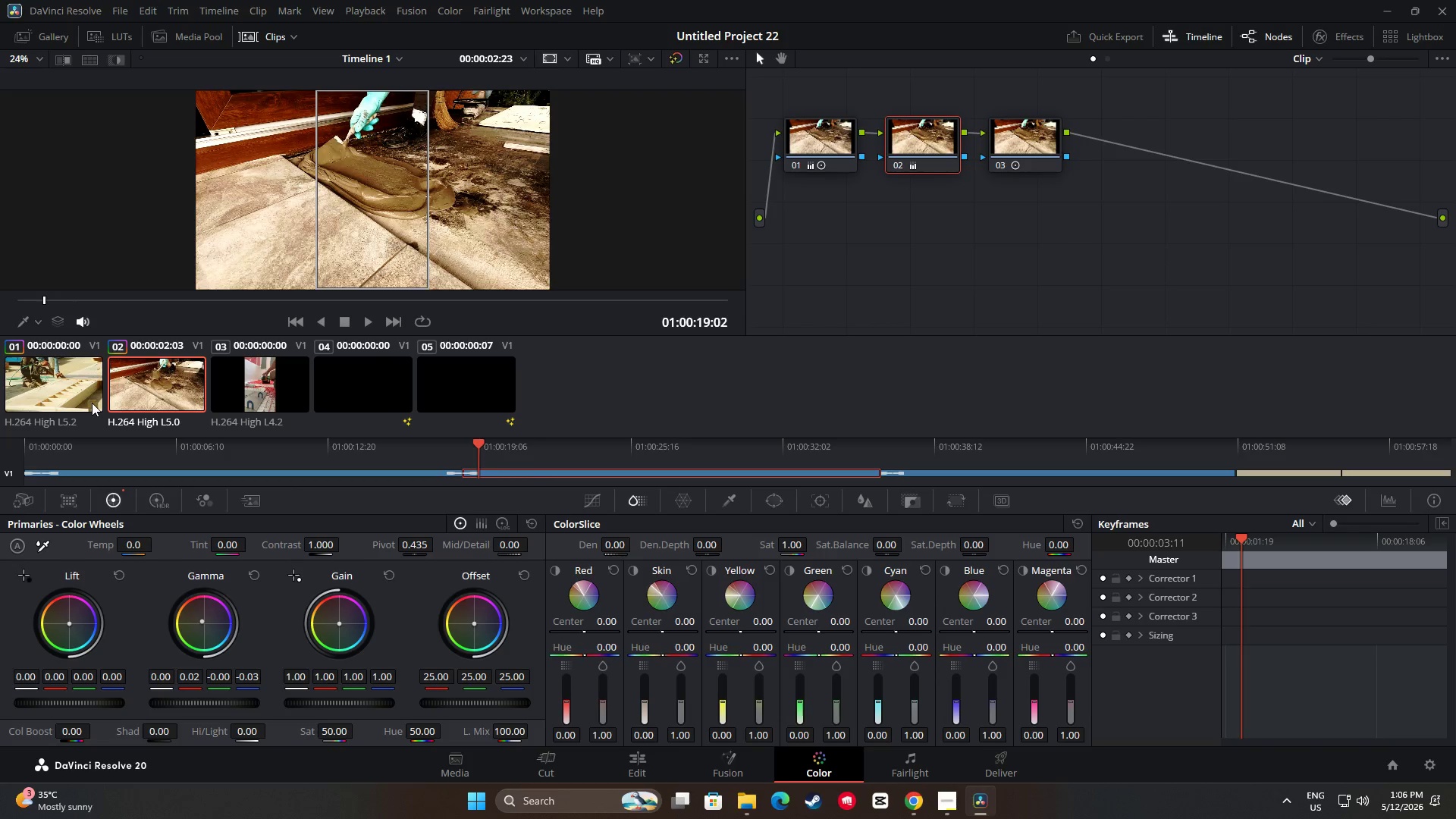 
left_click([91, 402])
 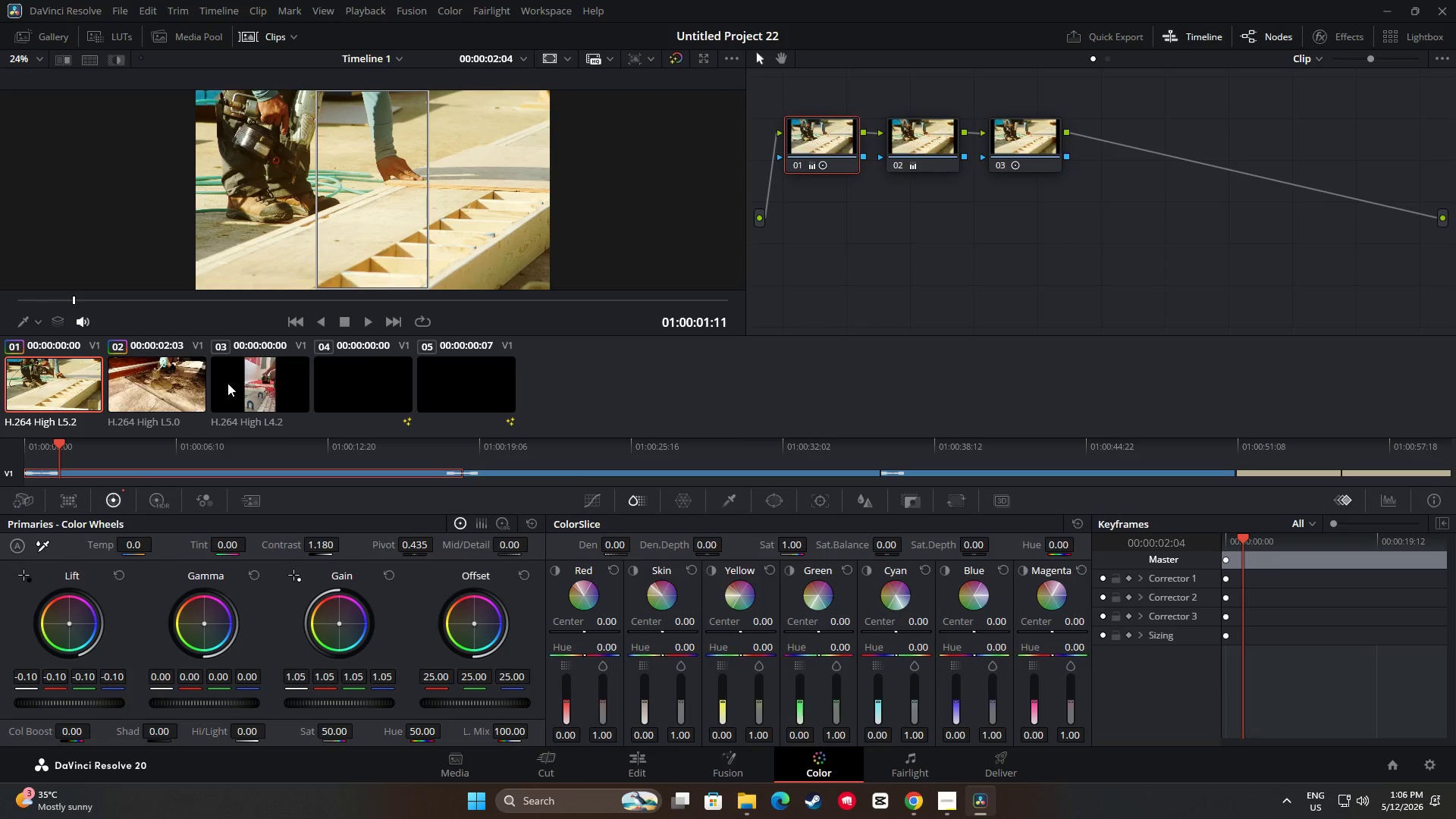 
left_click([167, 396])
 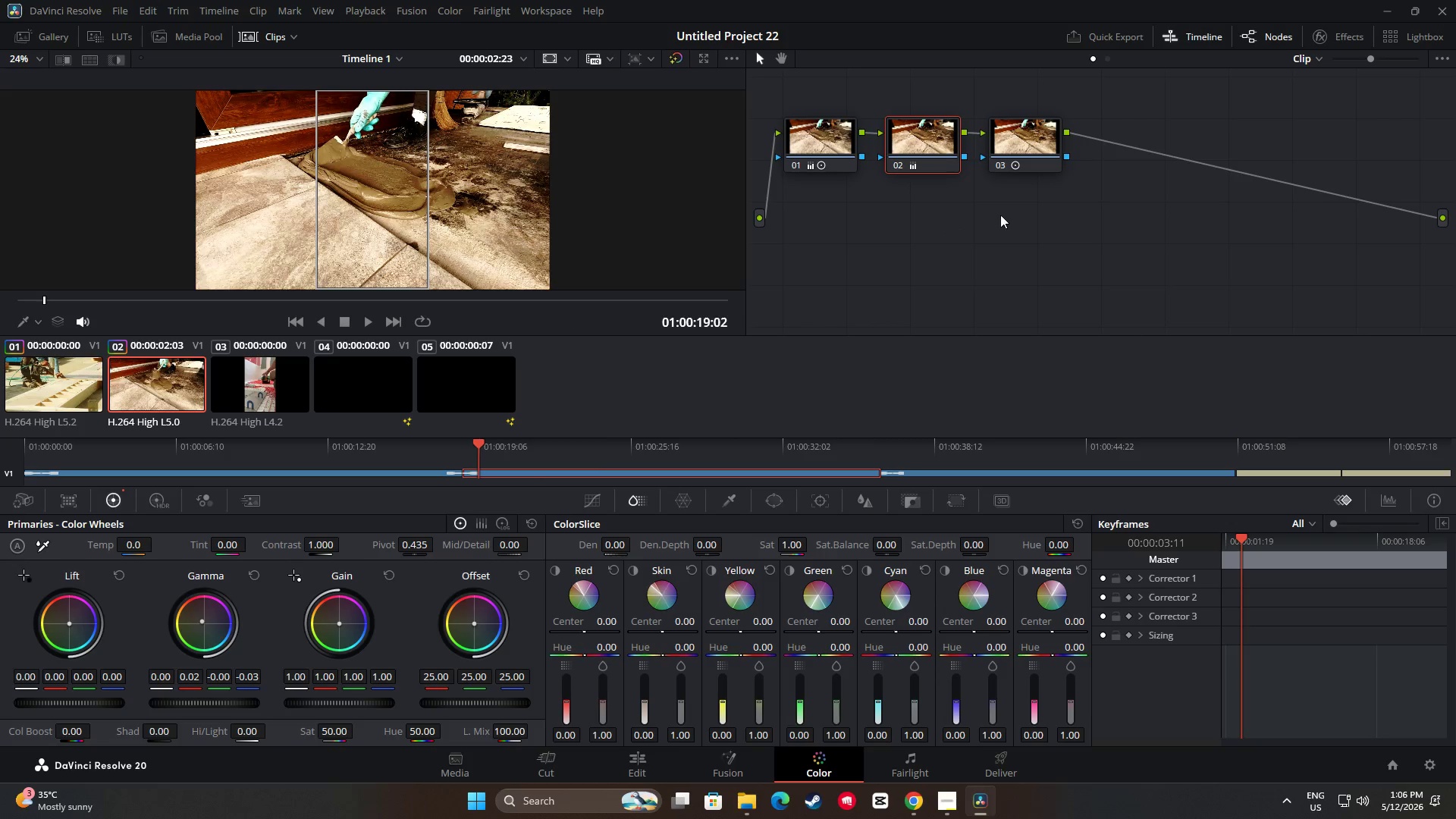 
left_click([1032, 143])
 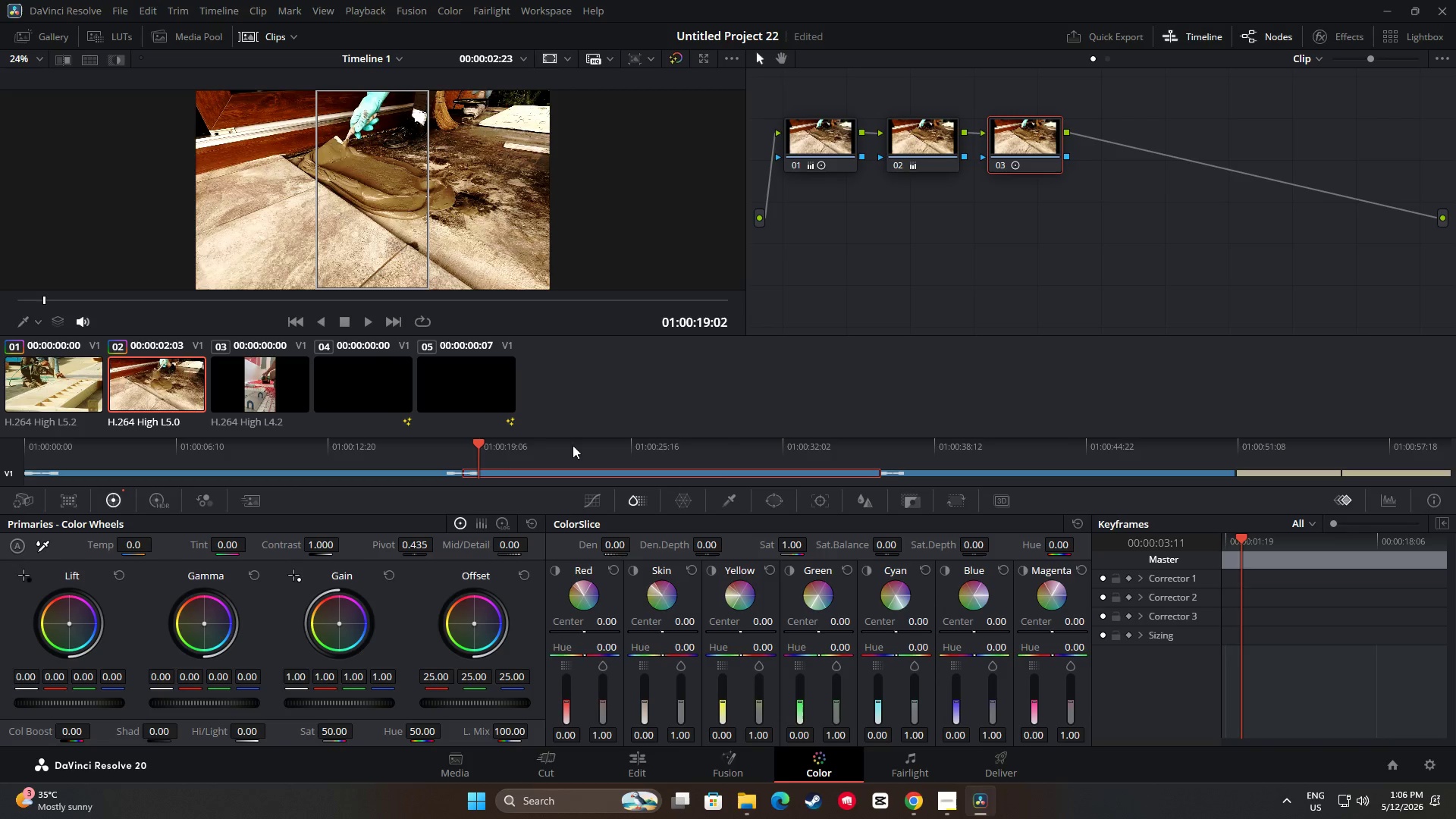 
left_click_drag(start_coordinate=[477, 445], to_coordinate=[457, 444])
 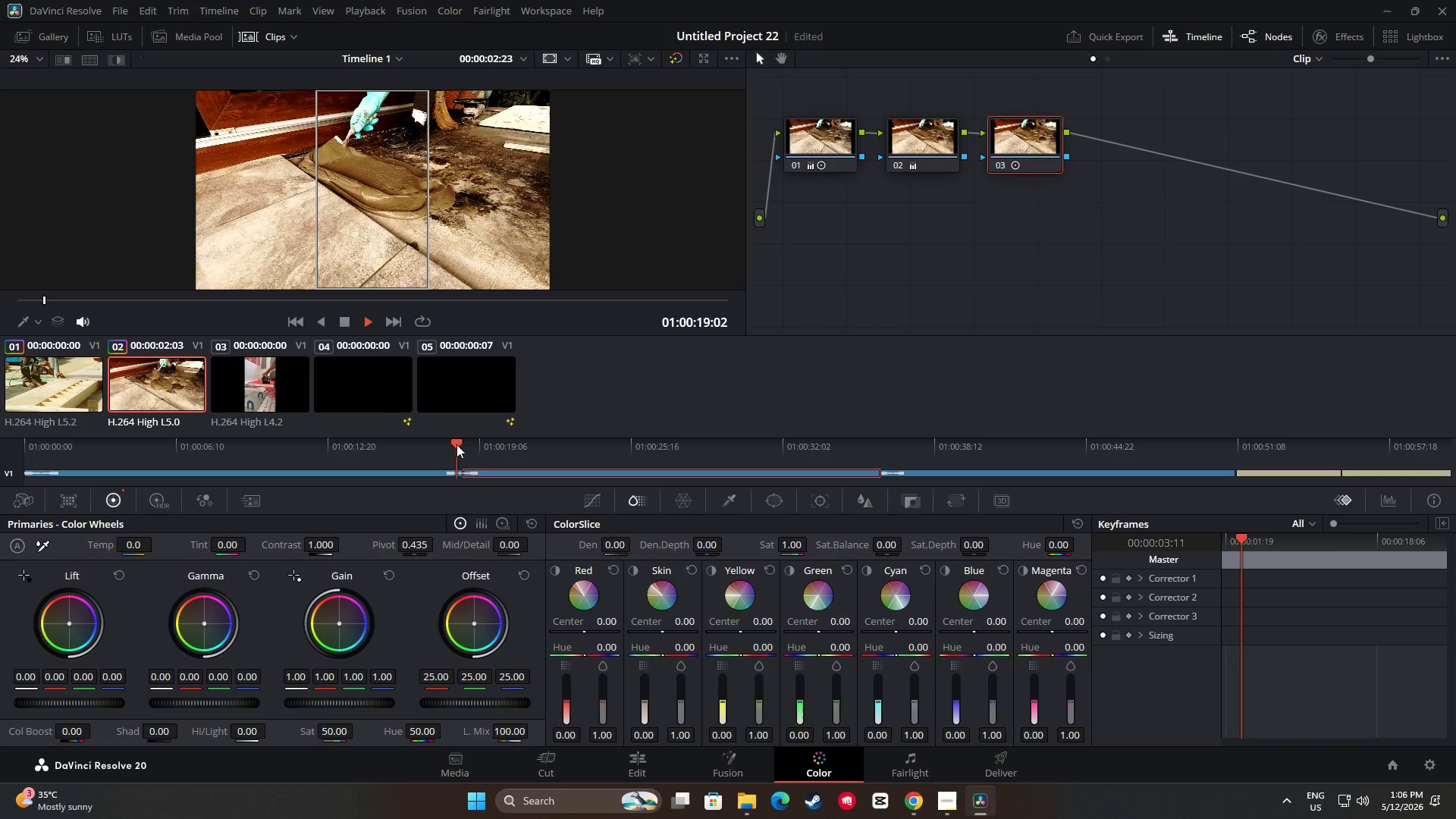 
key(Space)
 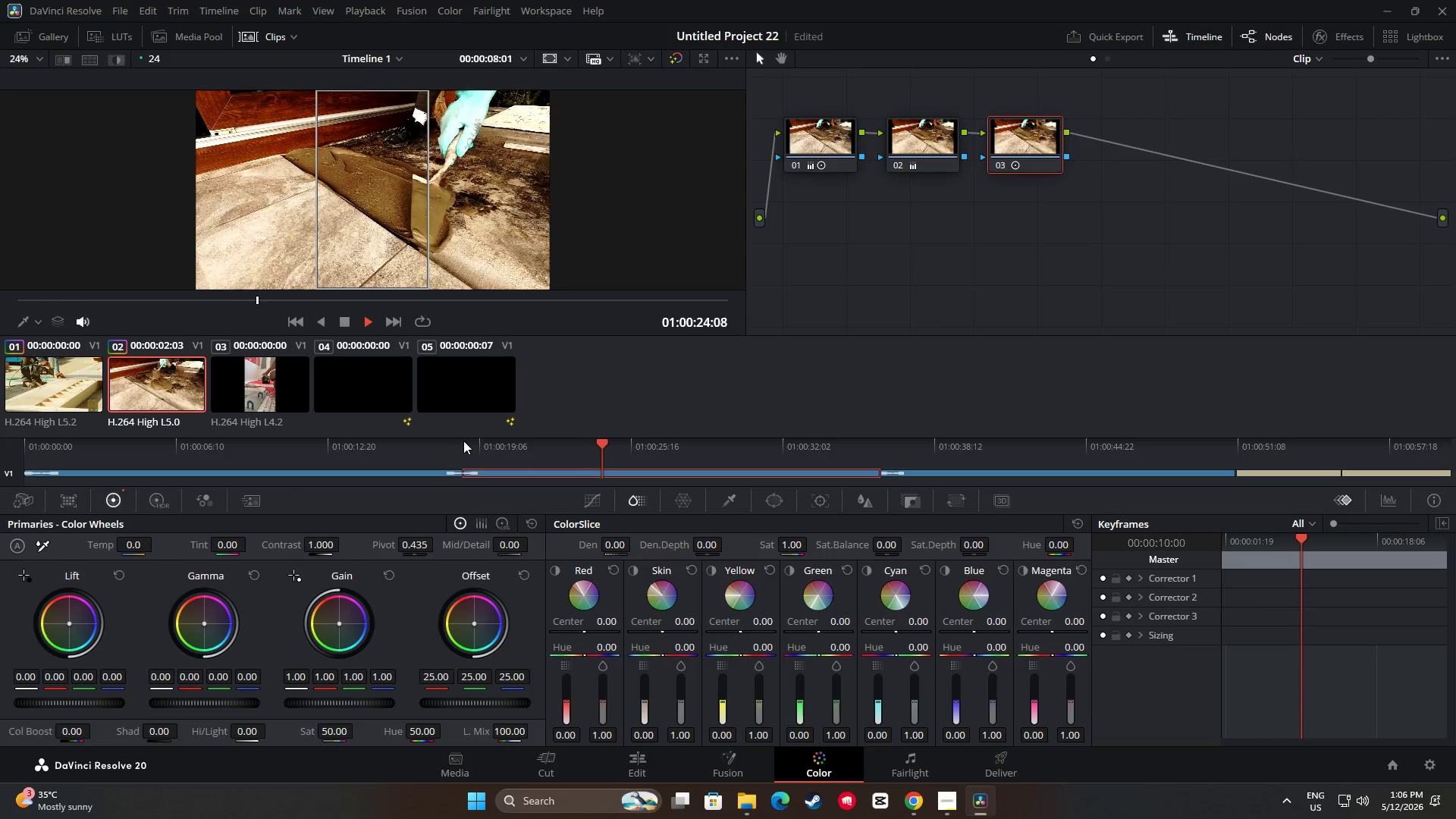 
wait(11.45)
 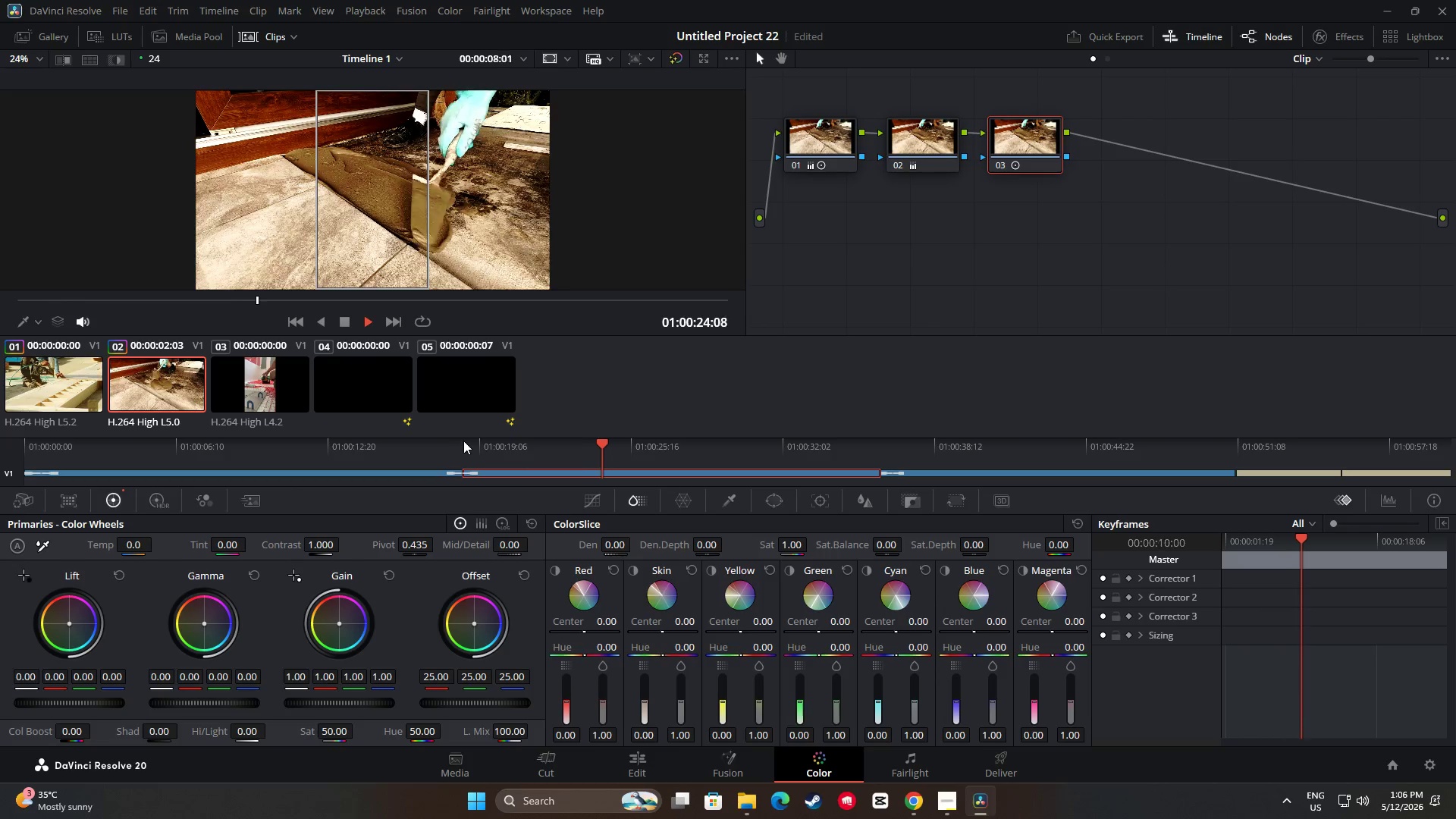 
key(Space)
 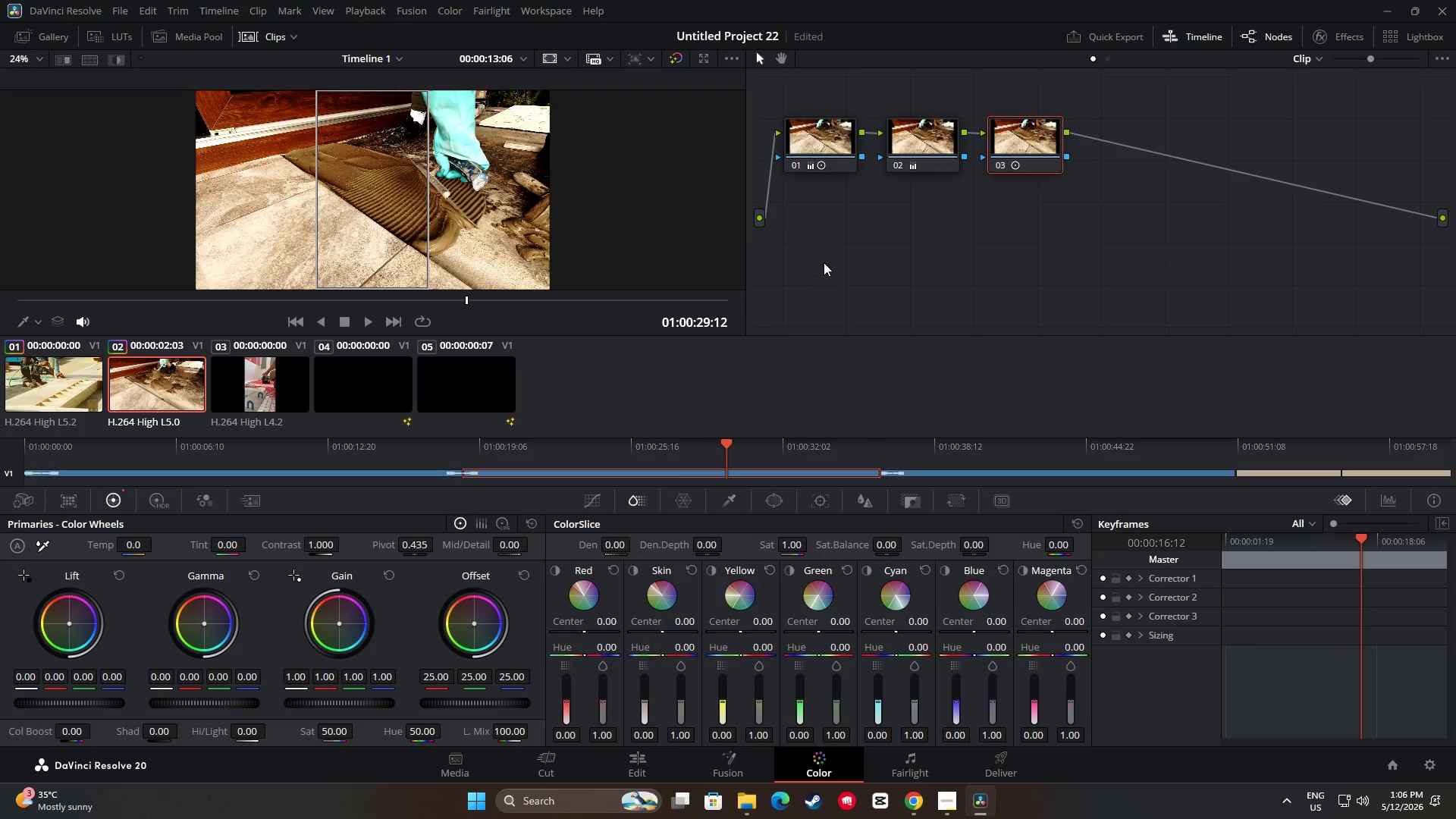 
left_click_drag(start_coordinate=[830, 252], to_coordinate=[830, 247])
 